 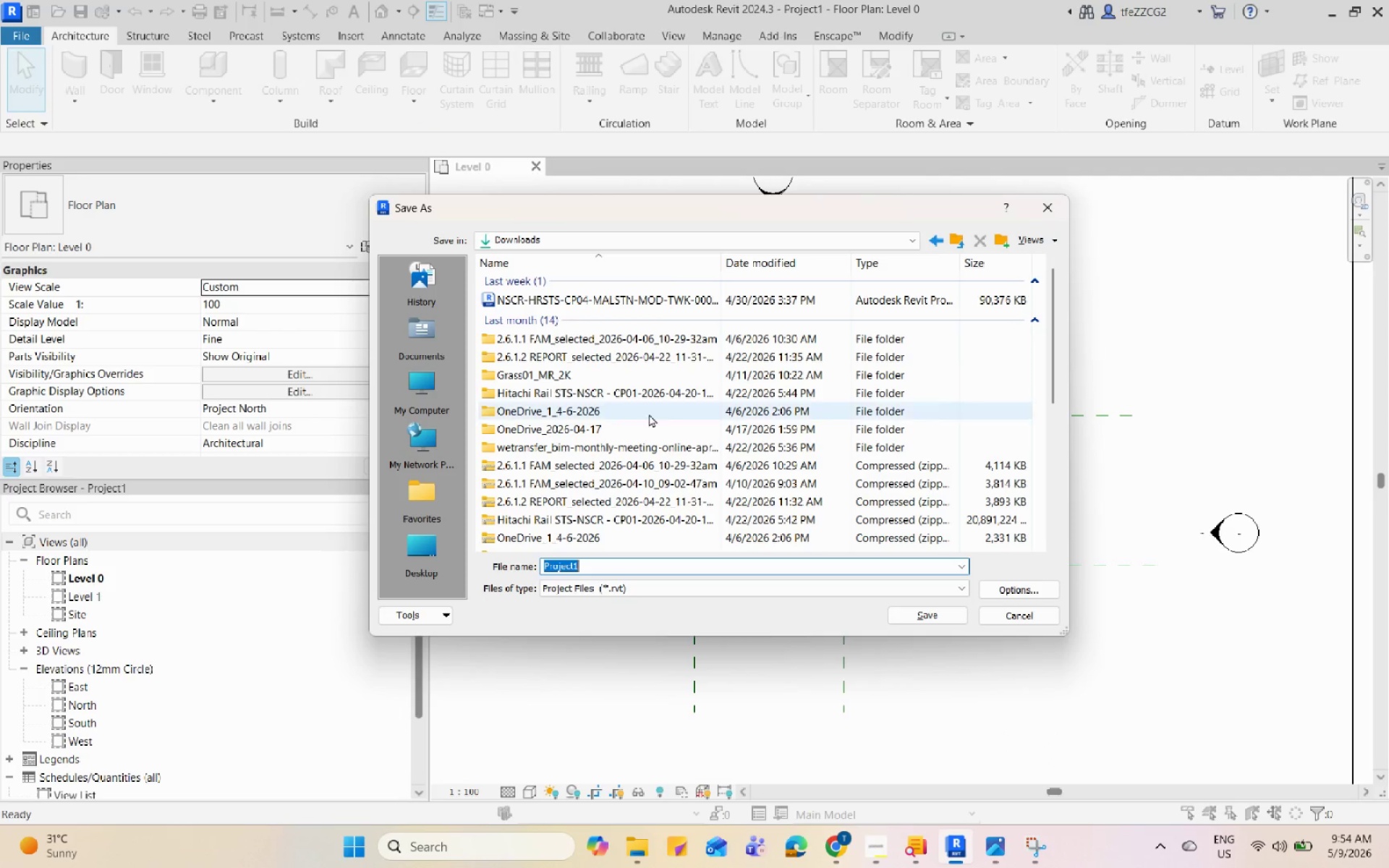 
key(Control+V)
 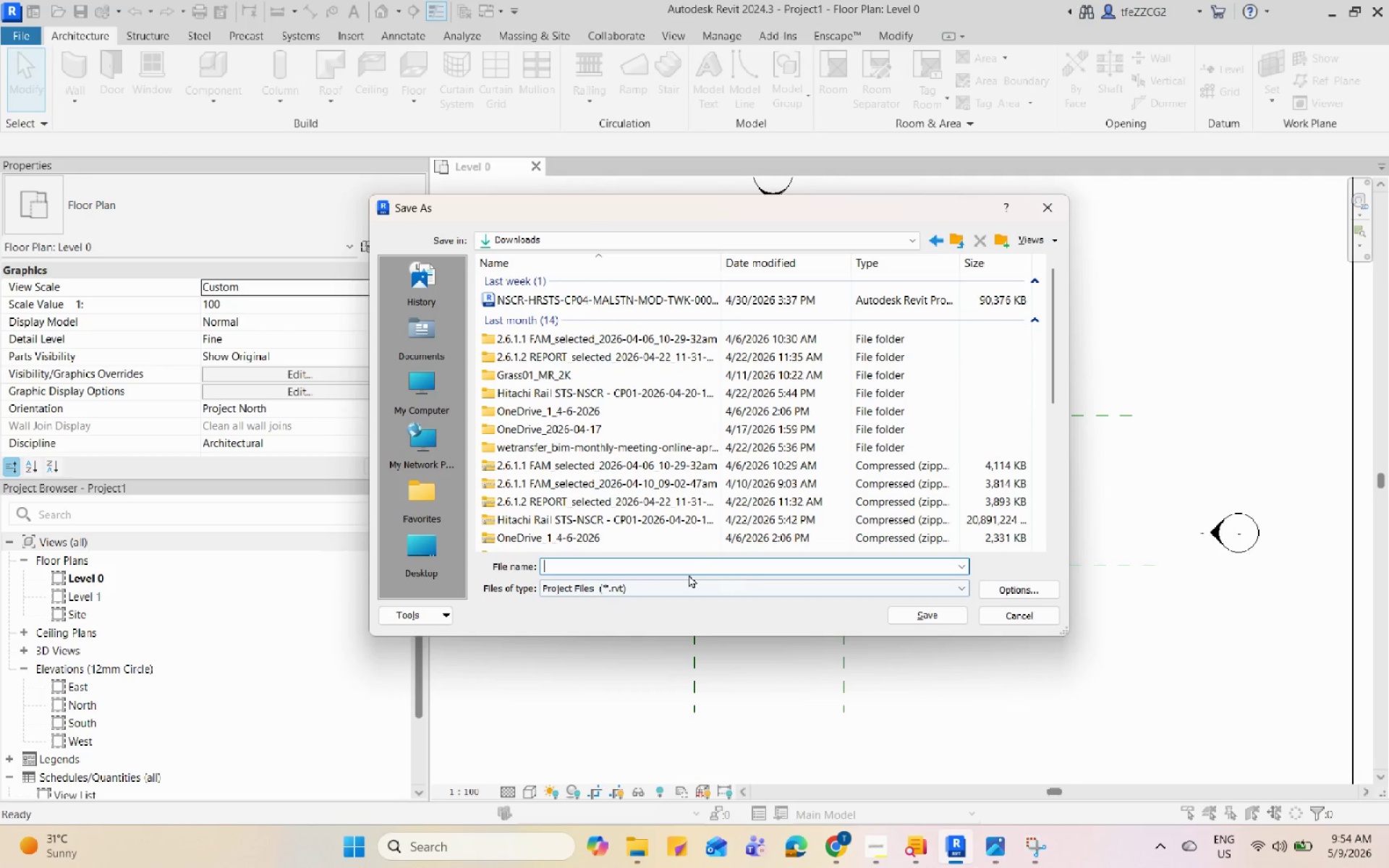 
left_click([692, 561])
 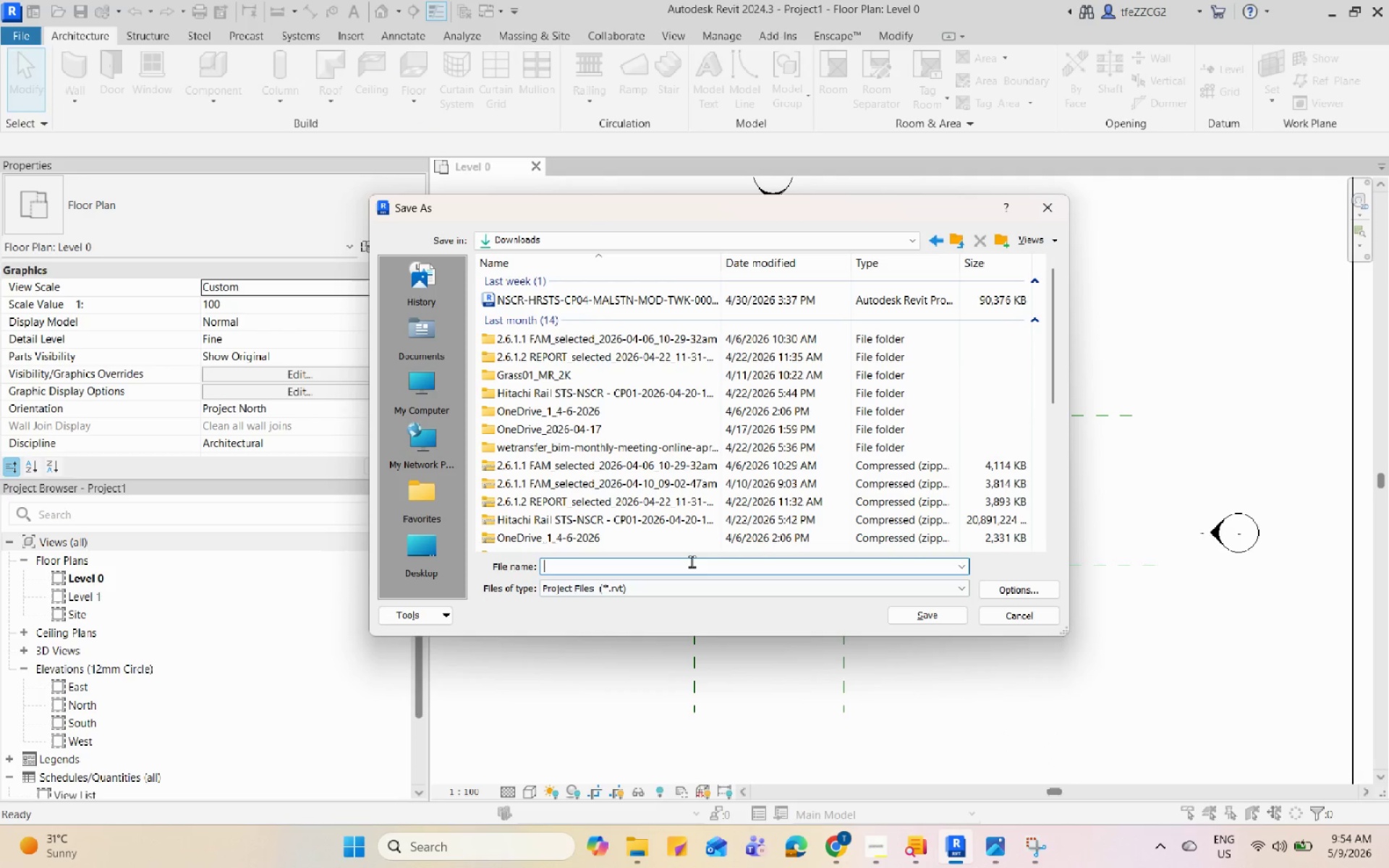 
key(Control+V)
 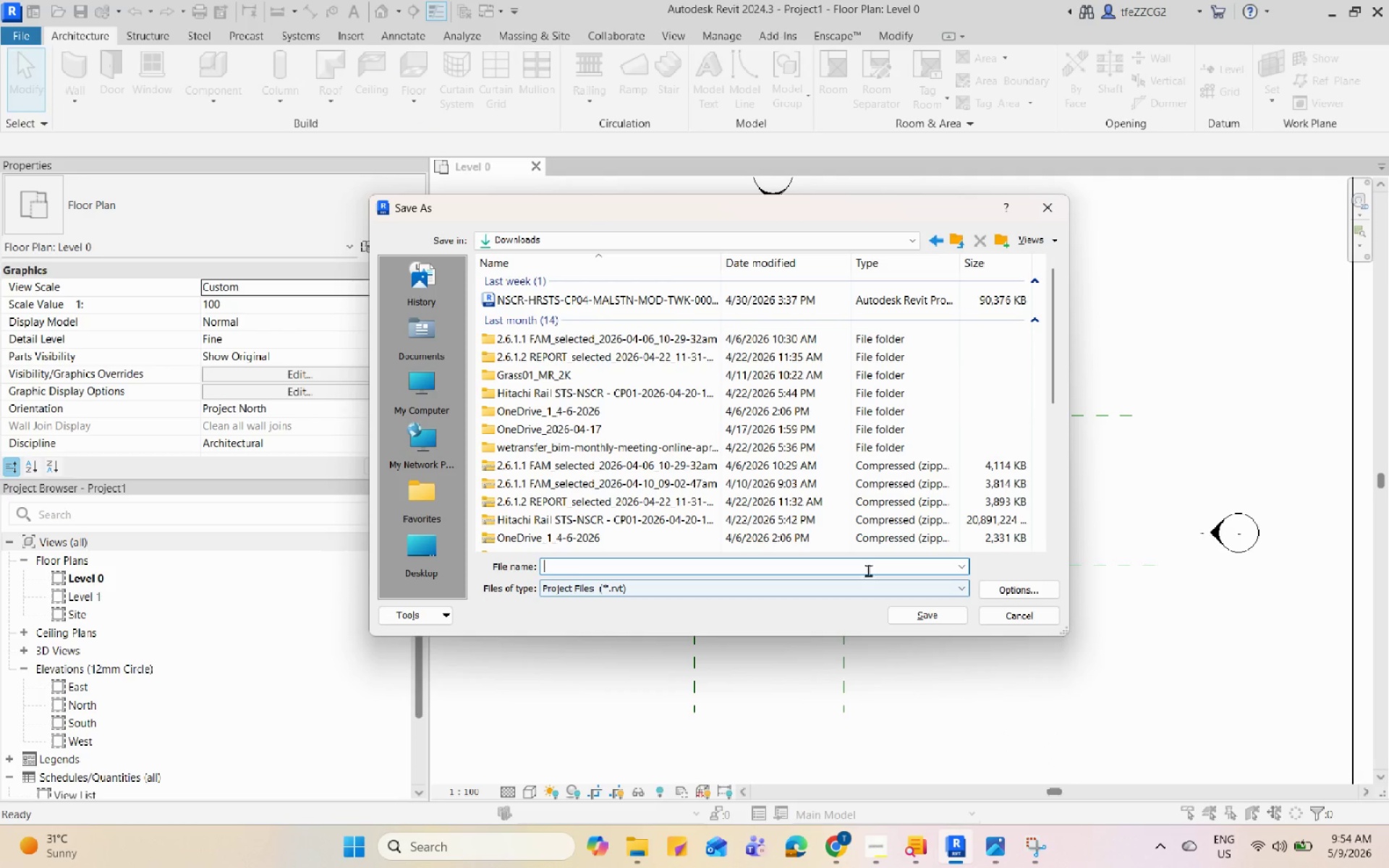 
double_click([870, 568])
 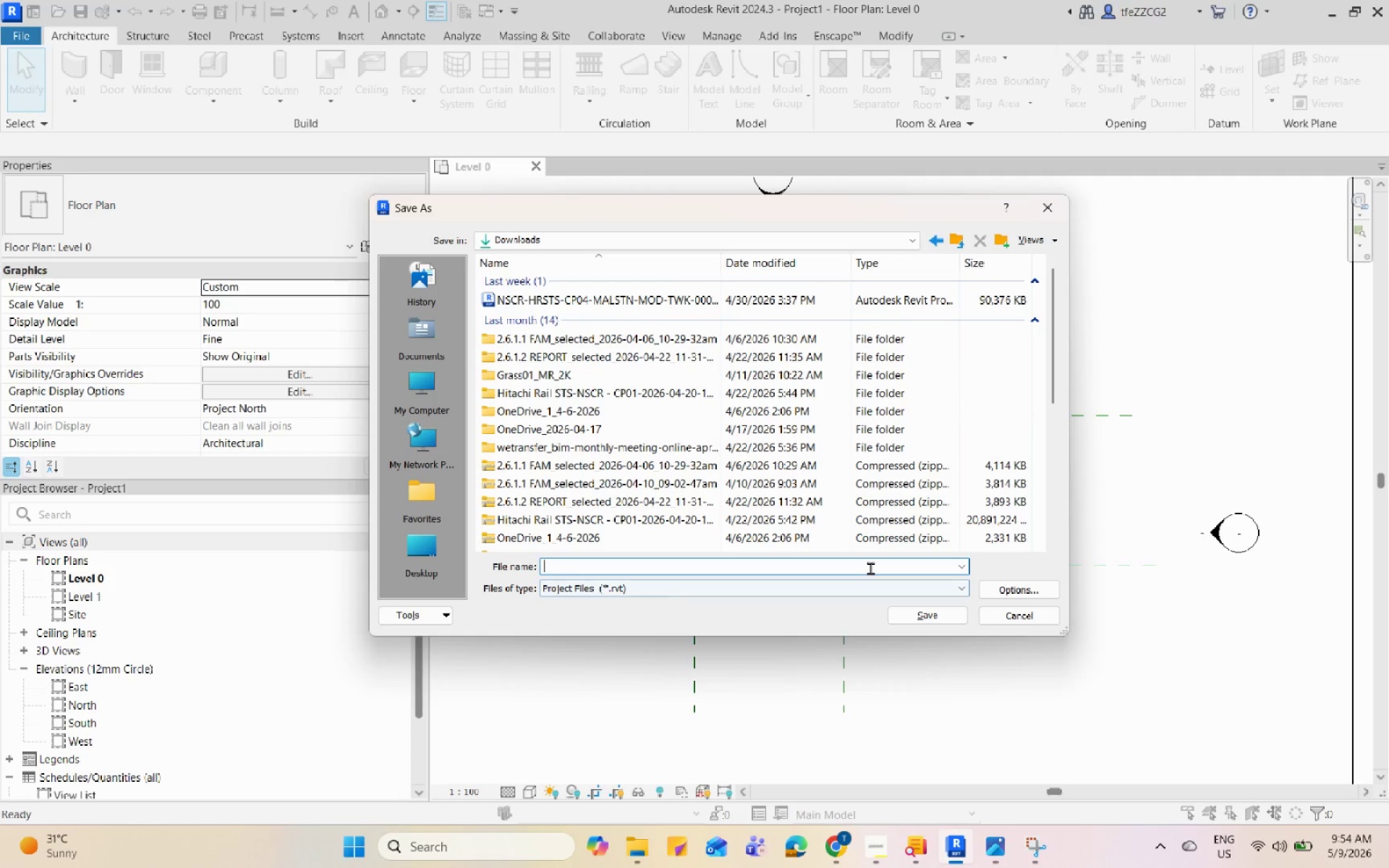 
key(Control+V)
 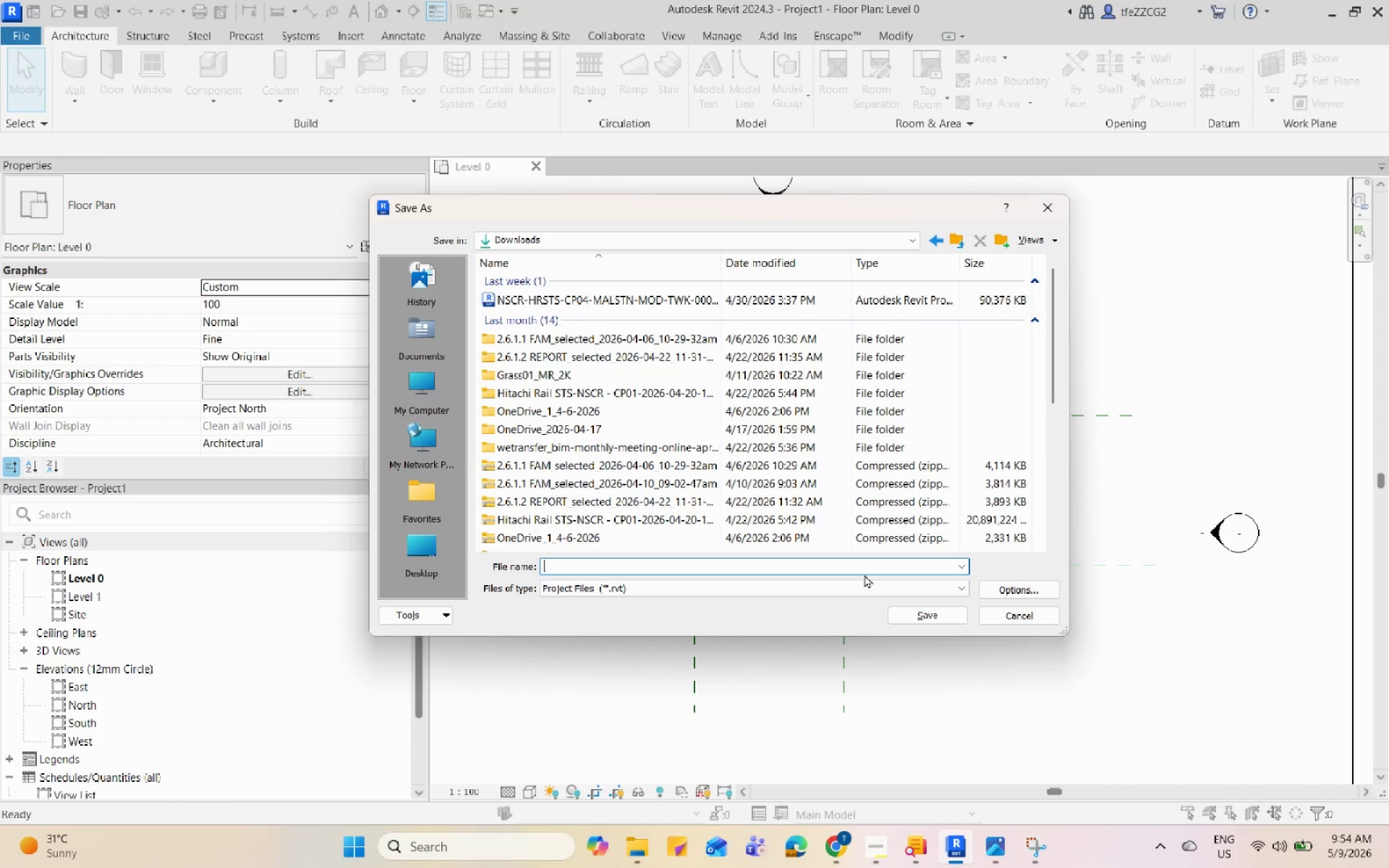 
type(The Root and Folicle)
 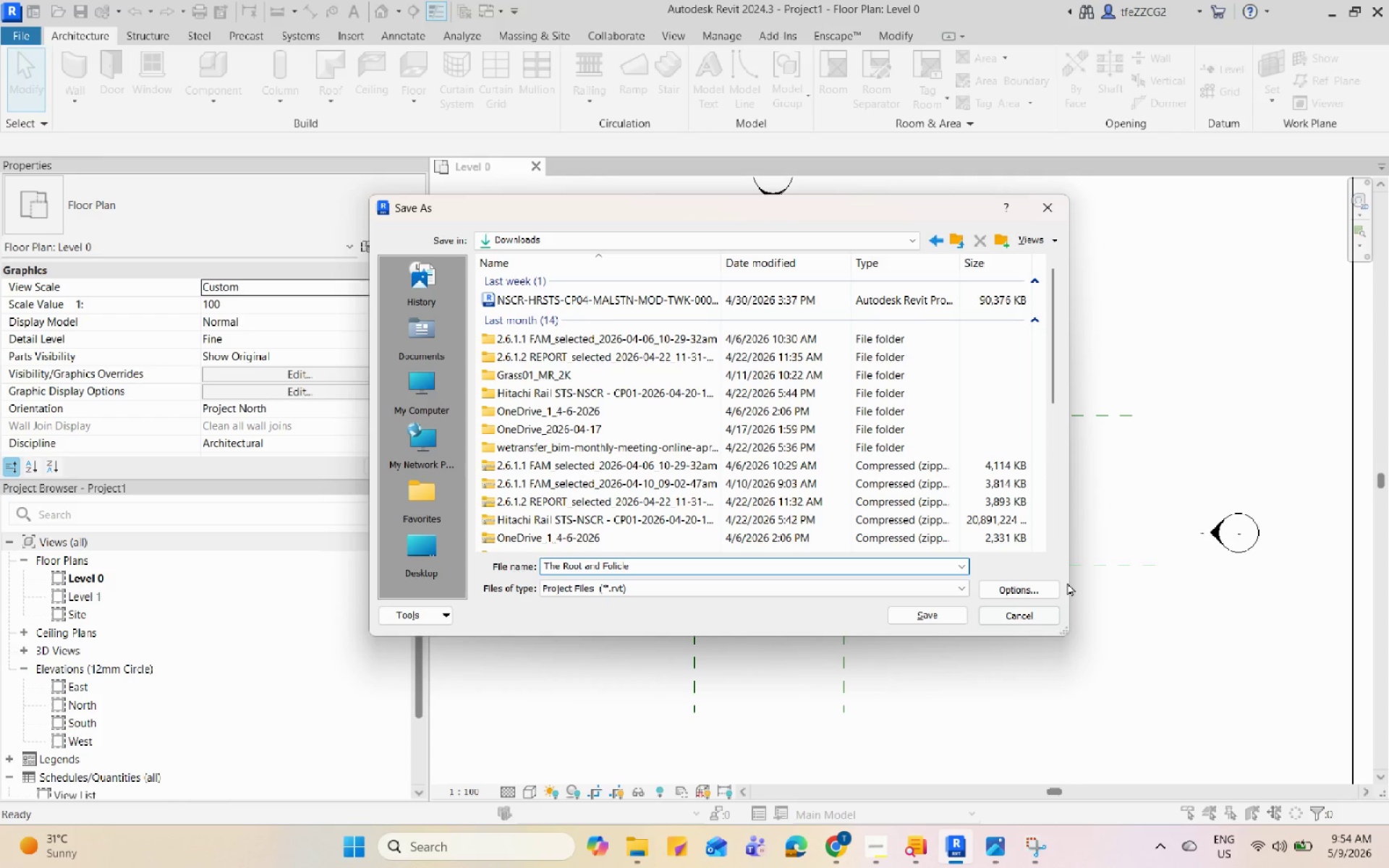 
left_click([1042, 586])
 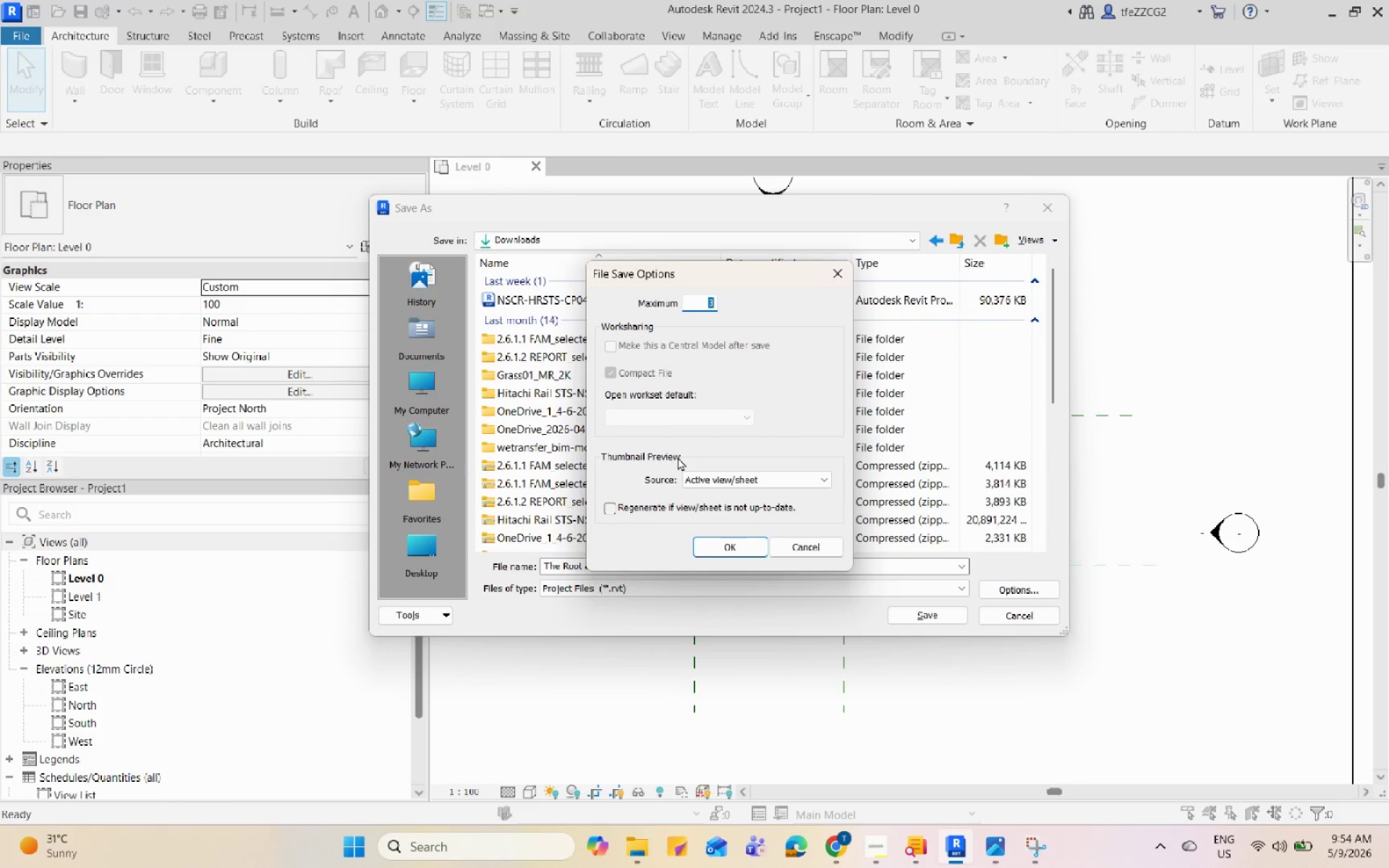 
key(1)
 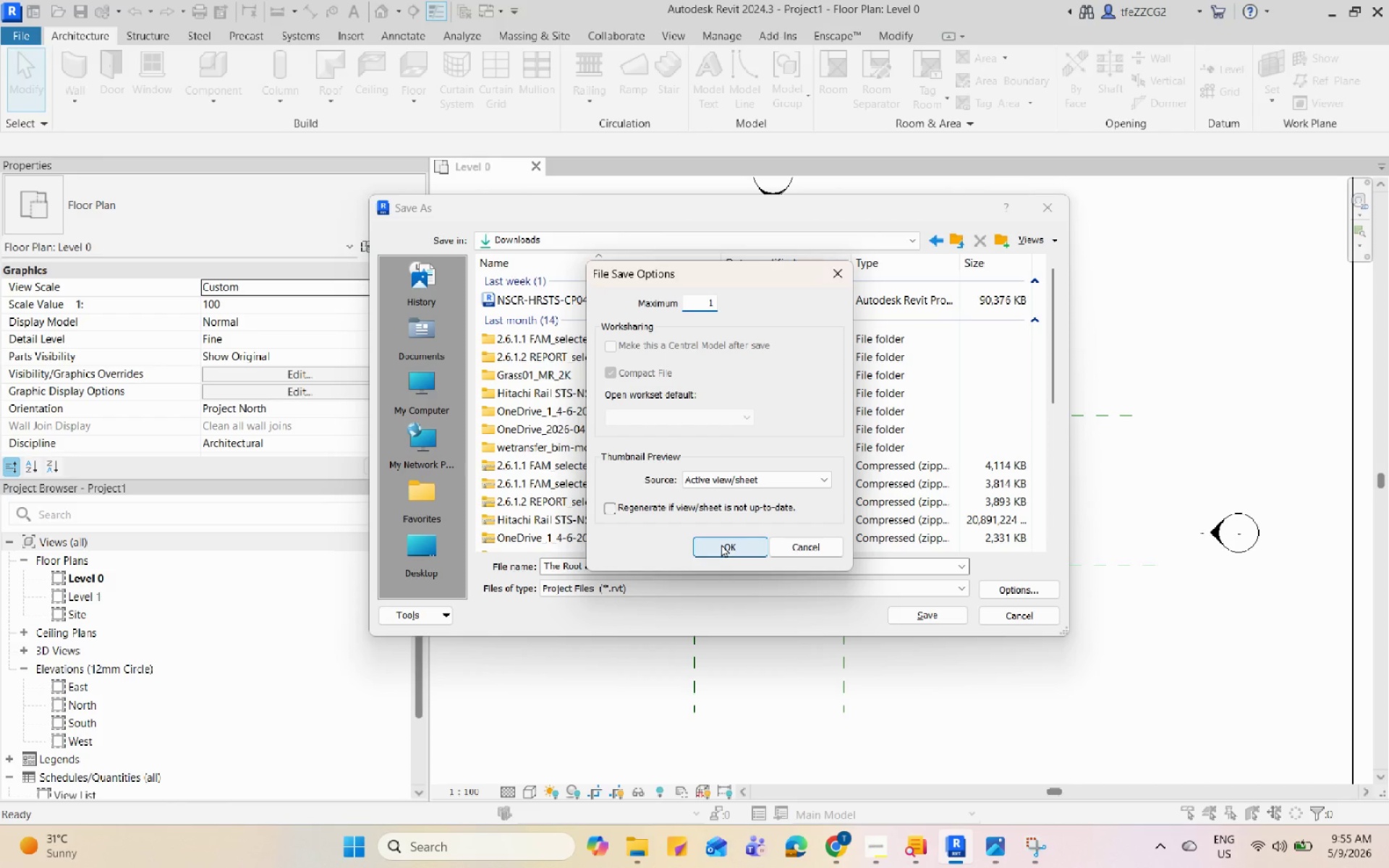 
left_click([721, 544])
 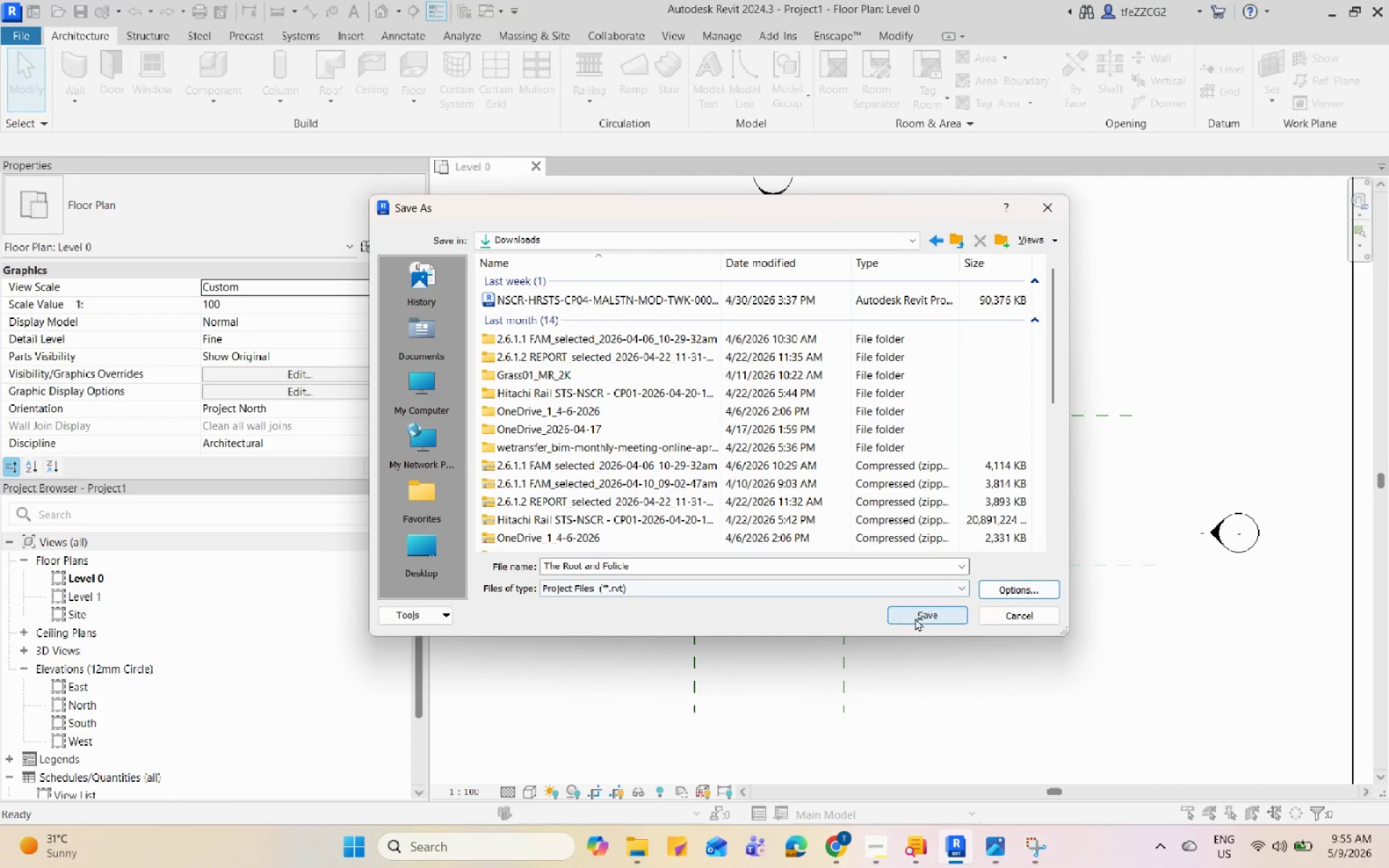 
left_click([915, 618])
 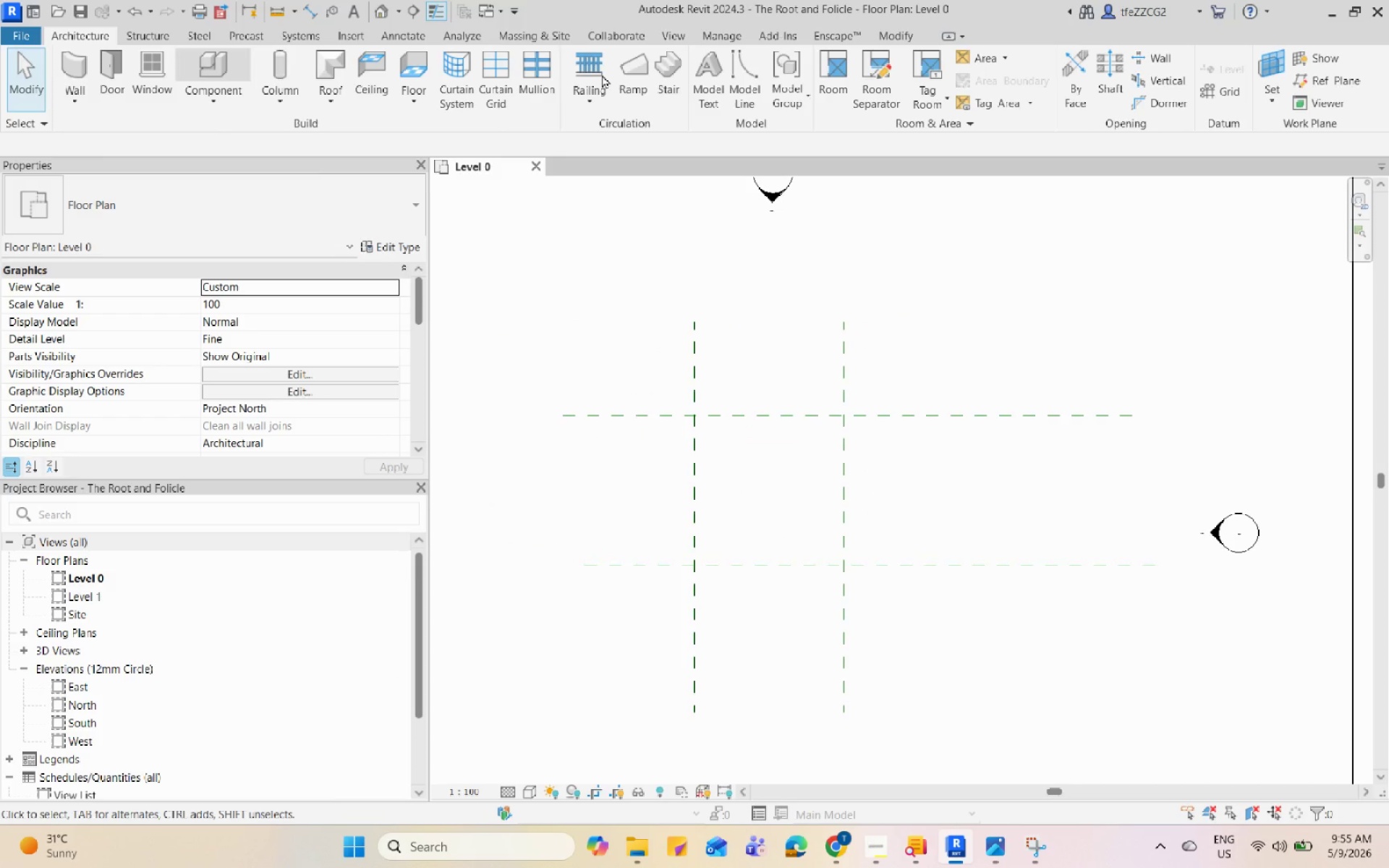 
left_click([407, 68])
 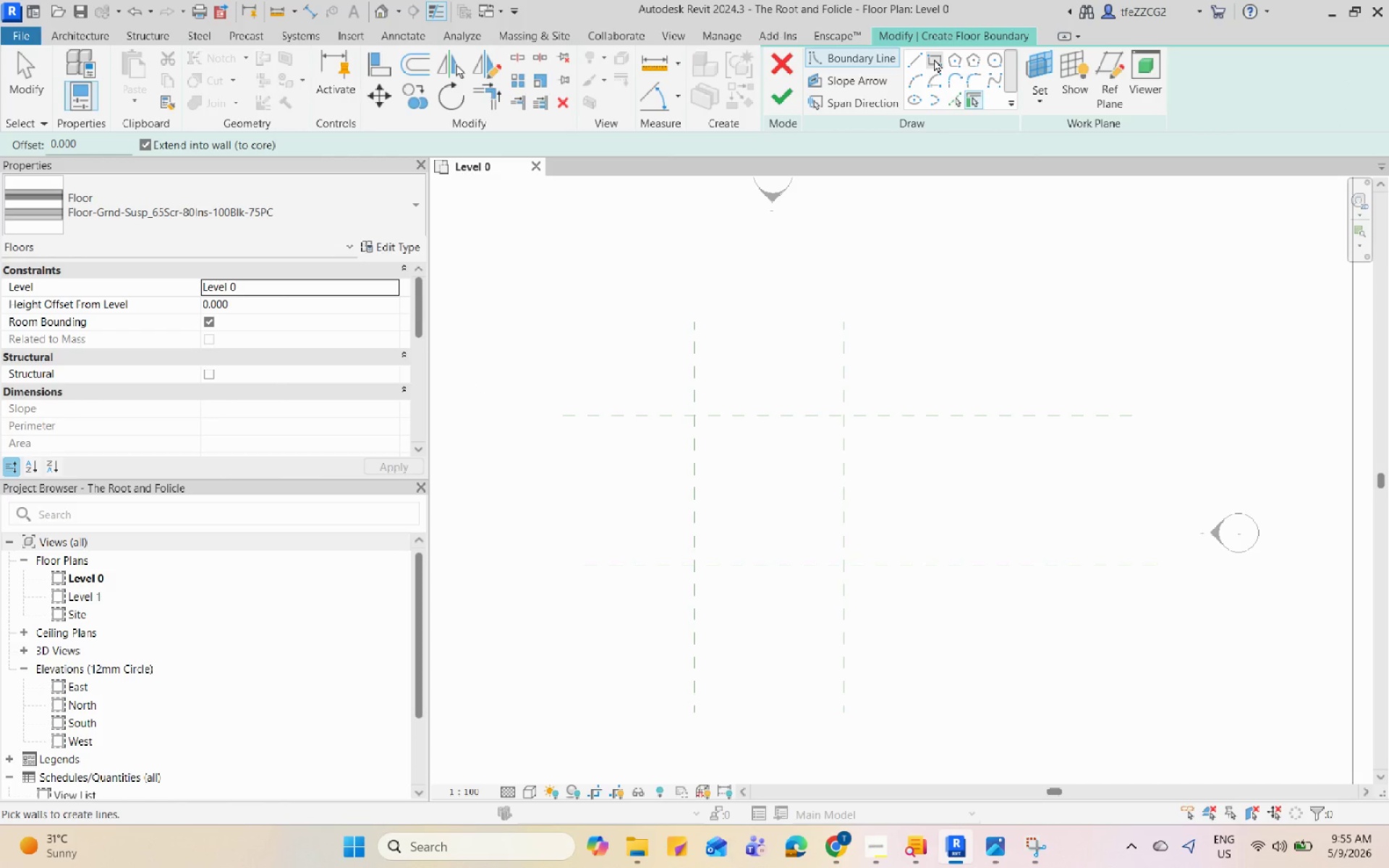 
left_click([233, 213])
 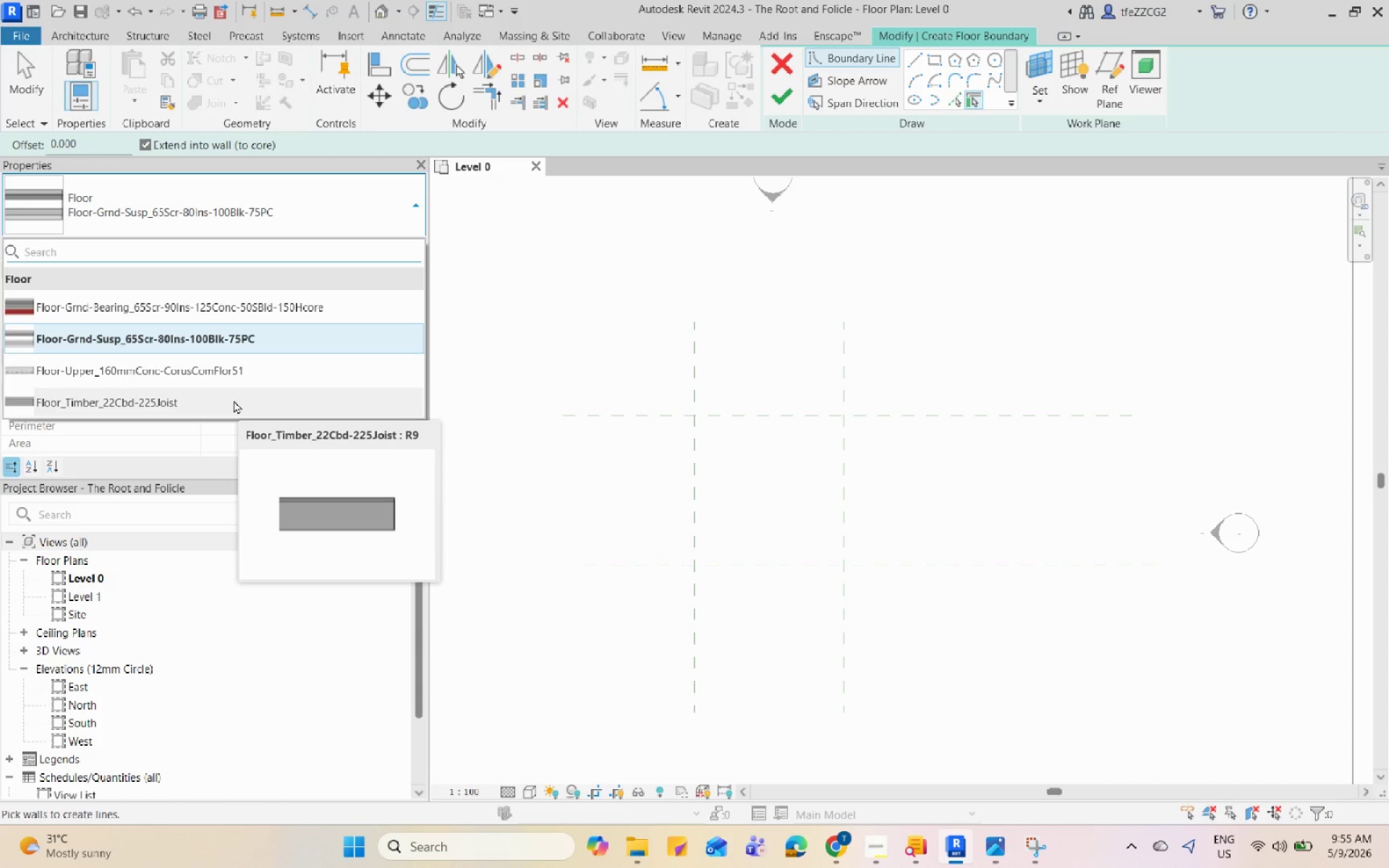 
wait(7.05)
 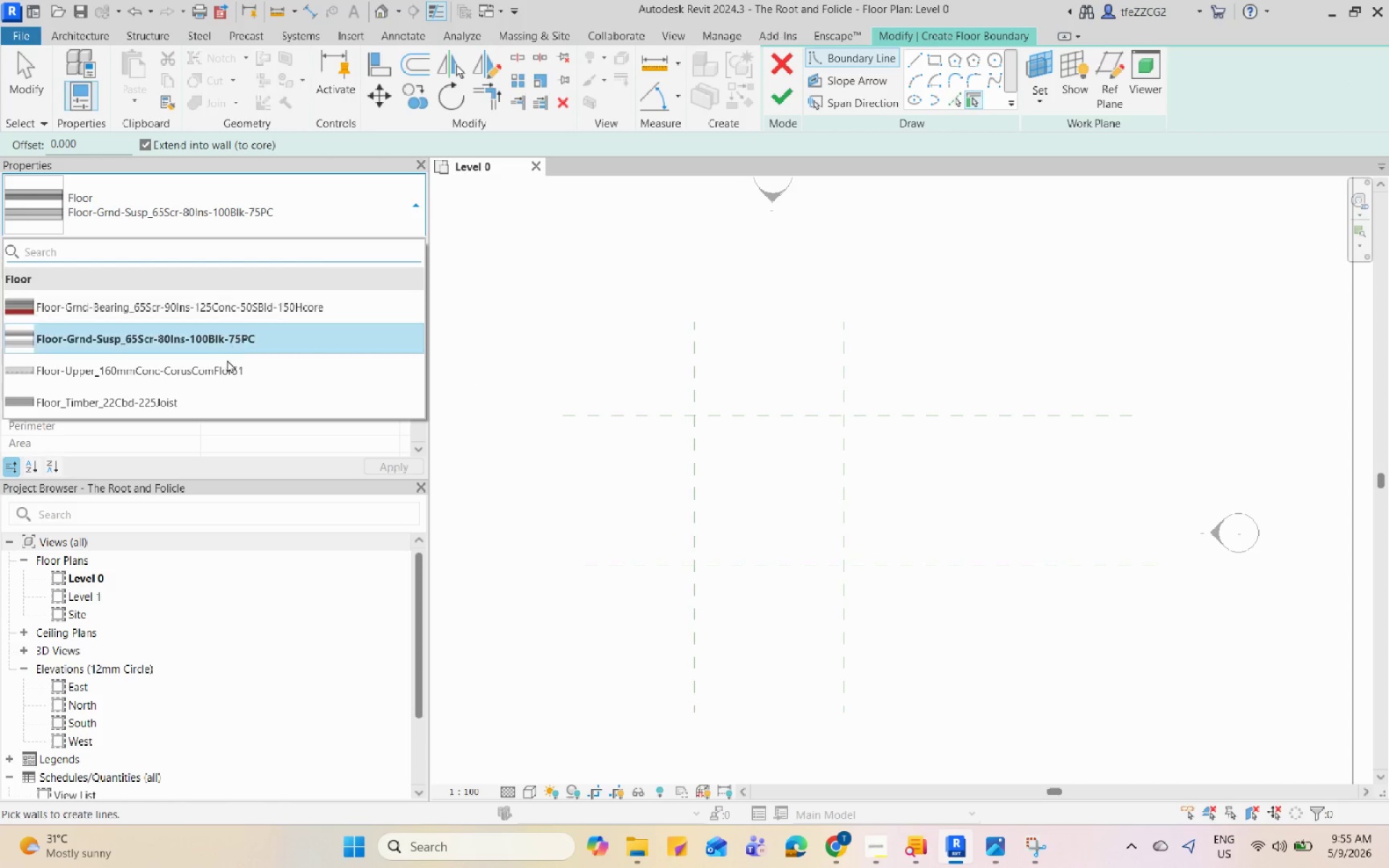 
left_click([234, 400])
 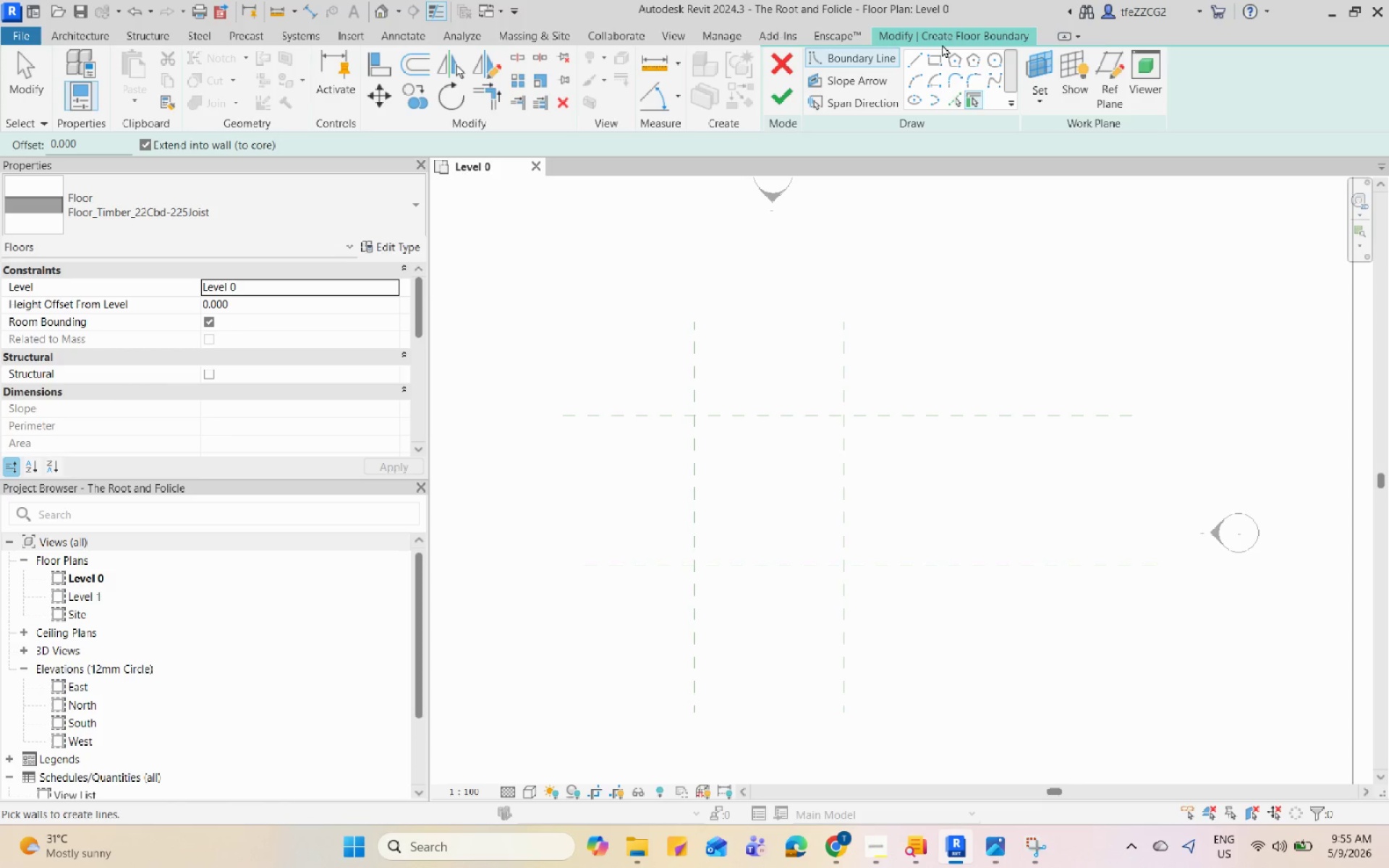 
left_click([935, 54])
 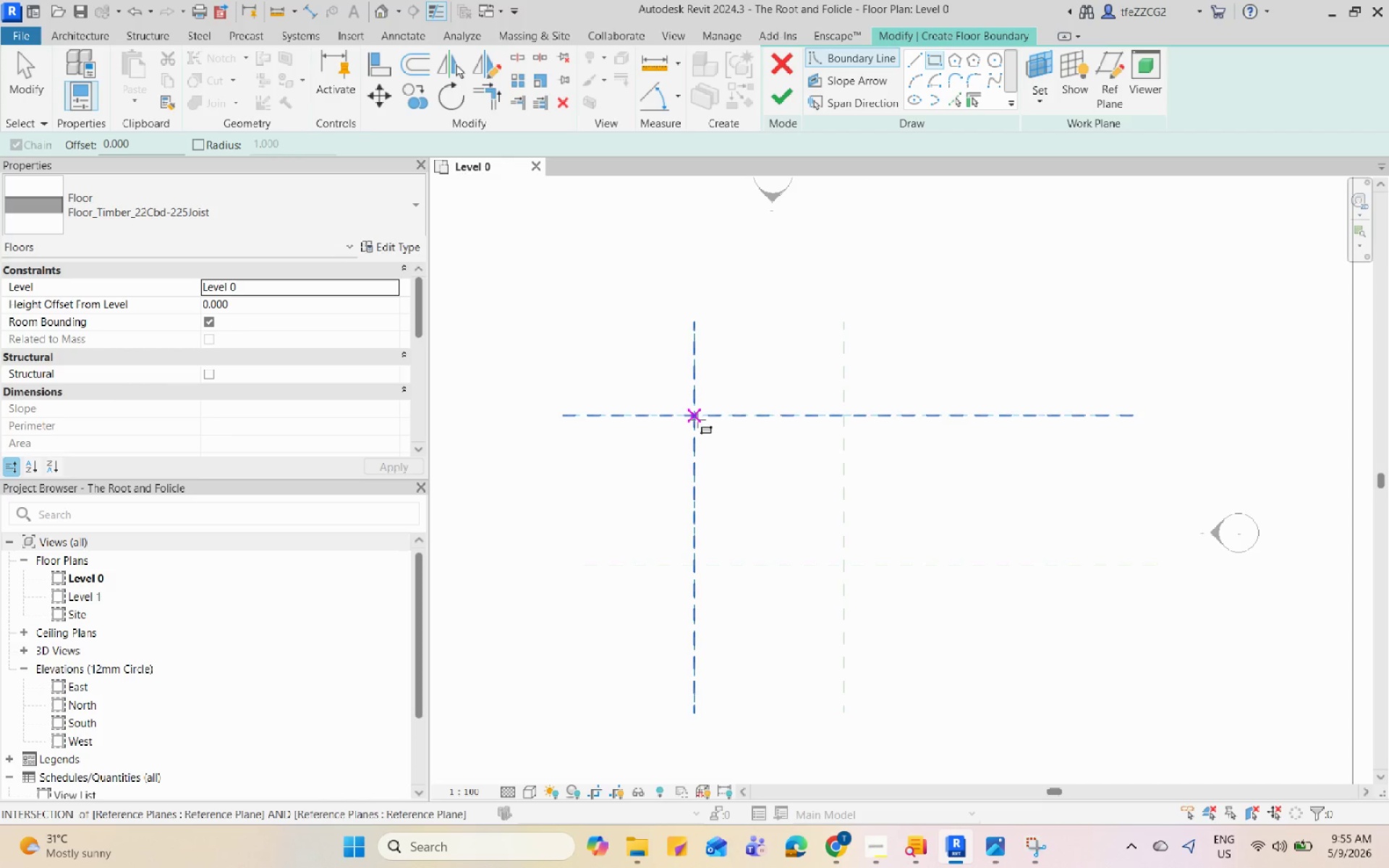 
left_click([697, 420])
 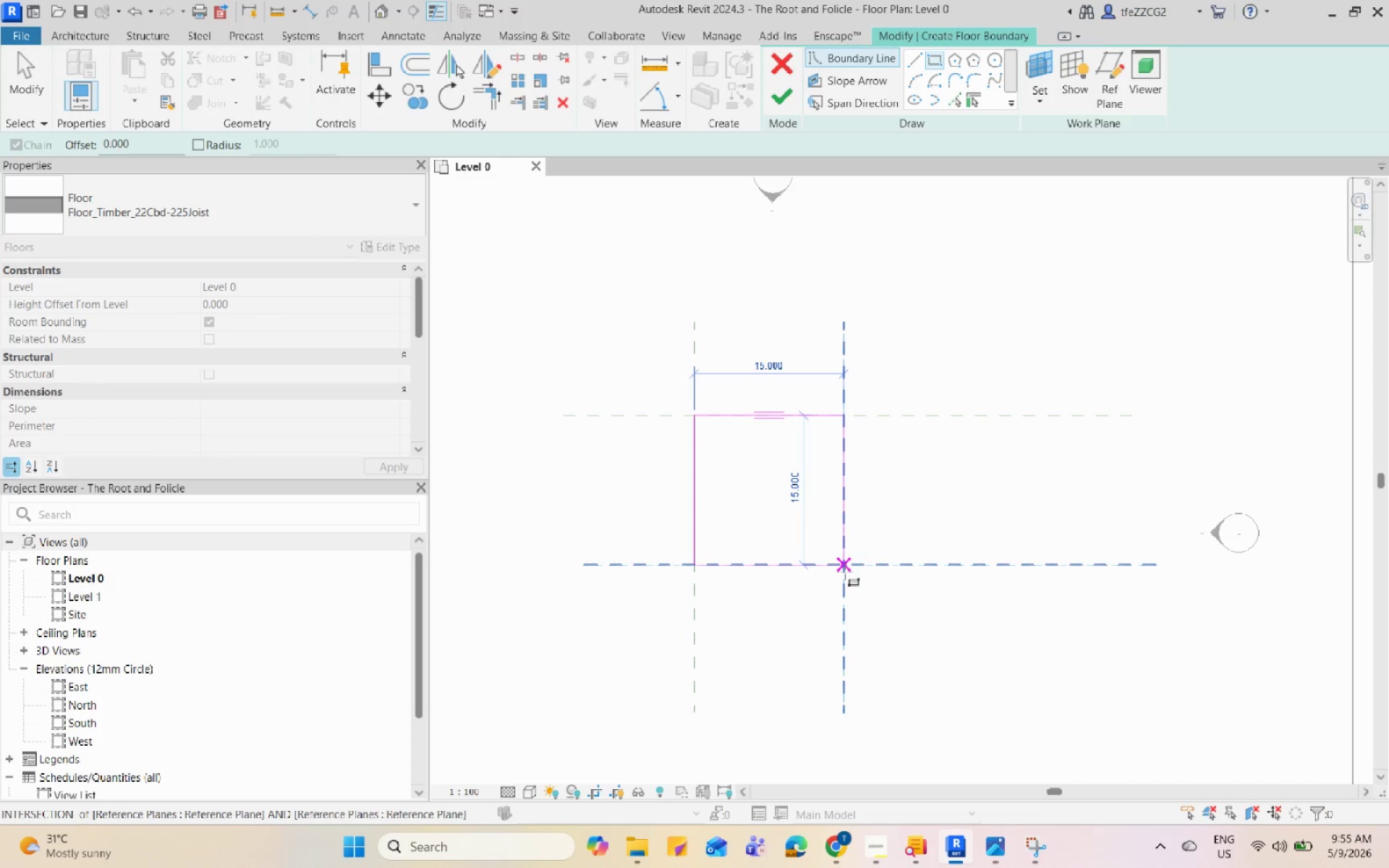 
left_click([845, 571])
 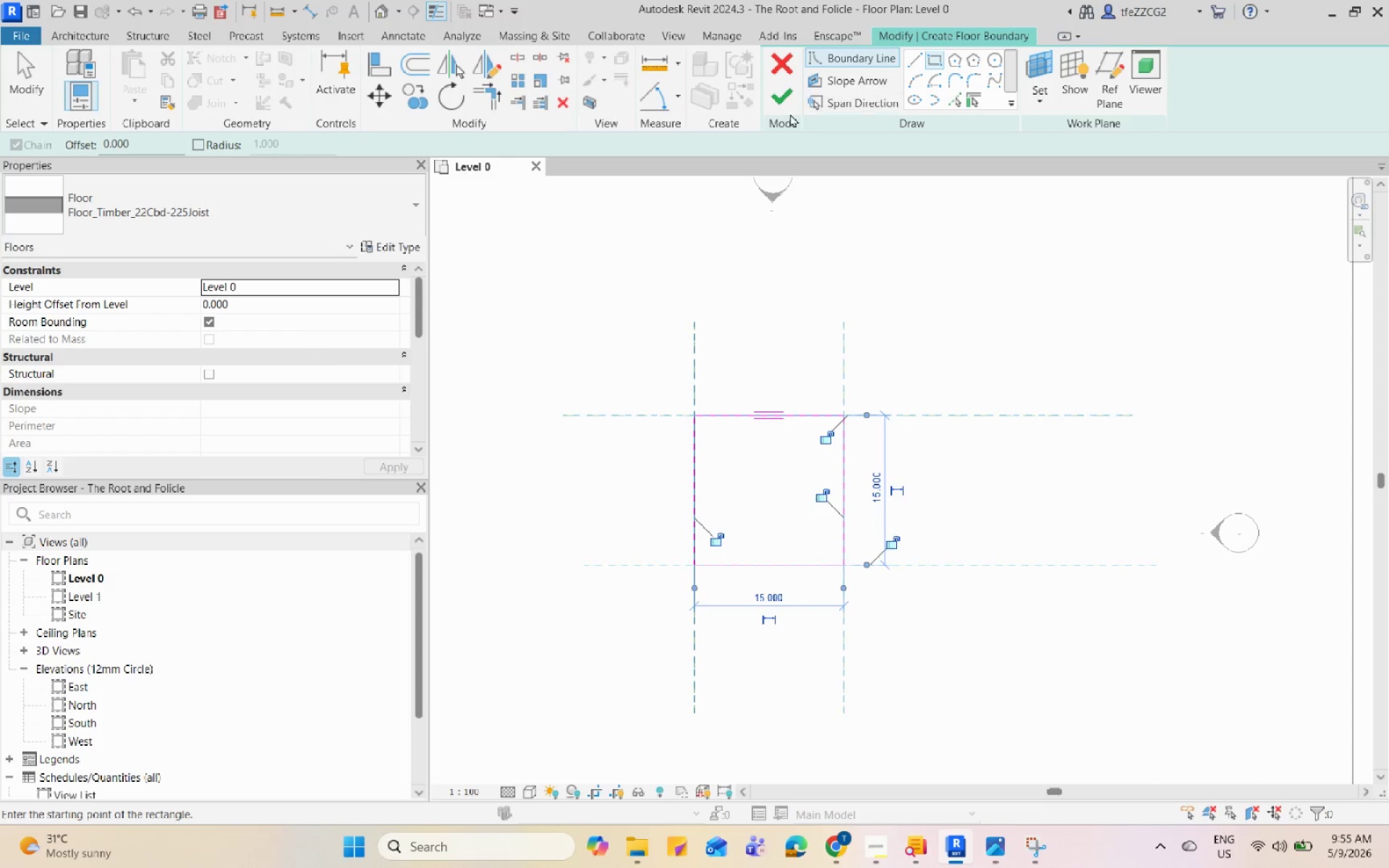 
left_click([783, 101])
 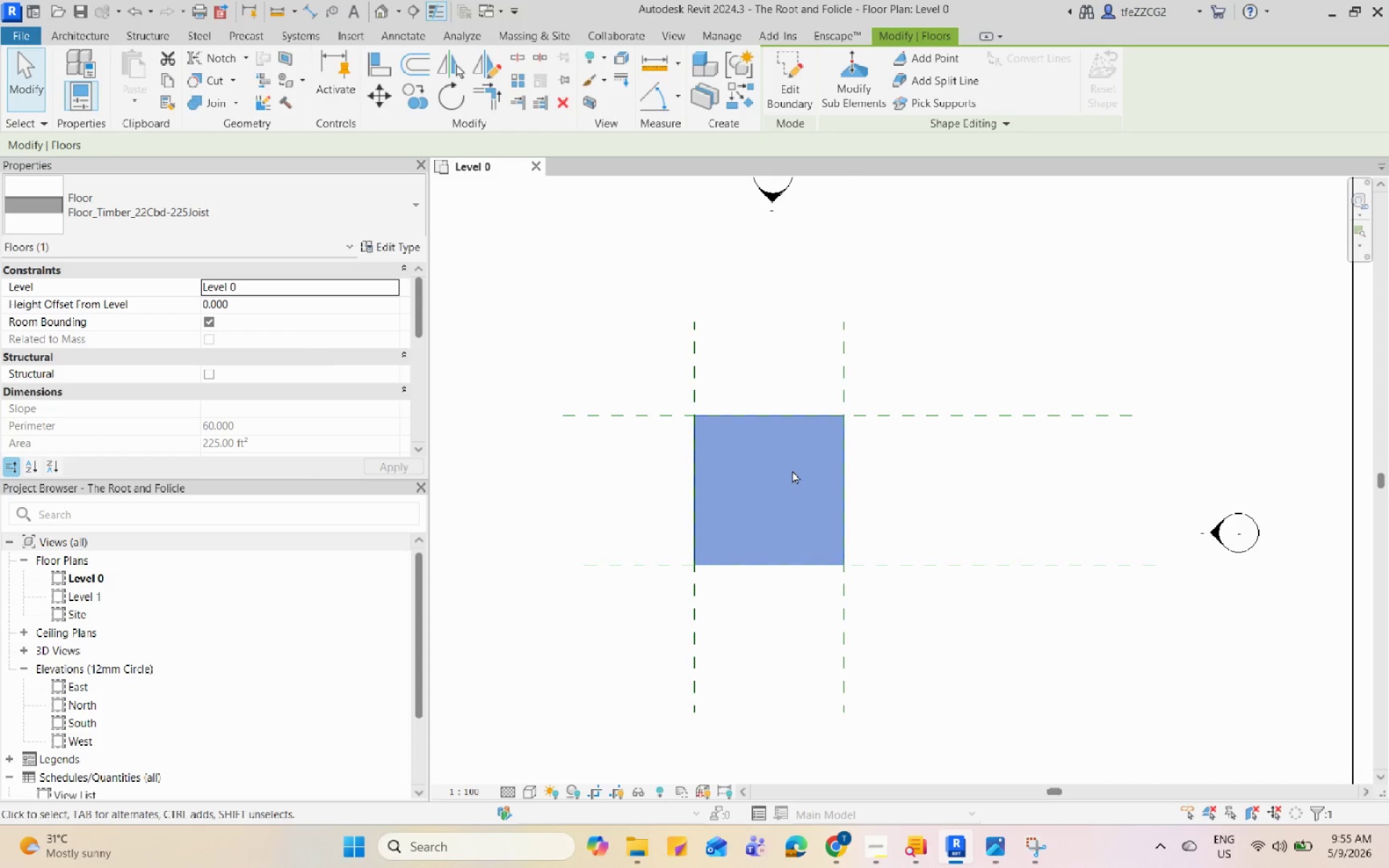 
scroll: coordinate [868, 396], scroll_direction: down, amount: 2.0
 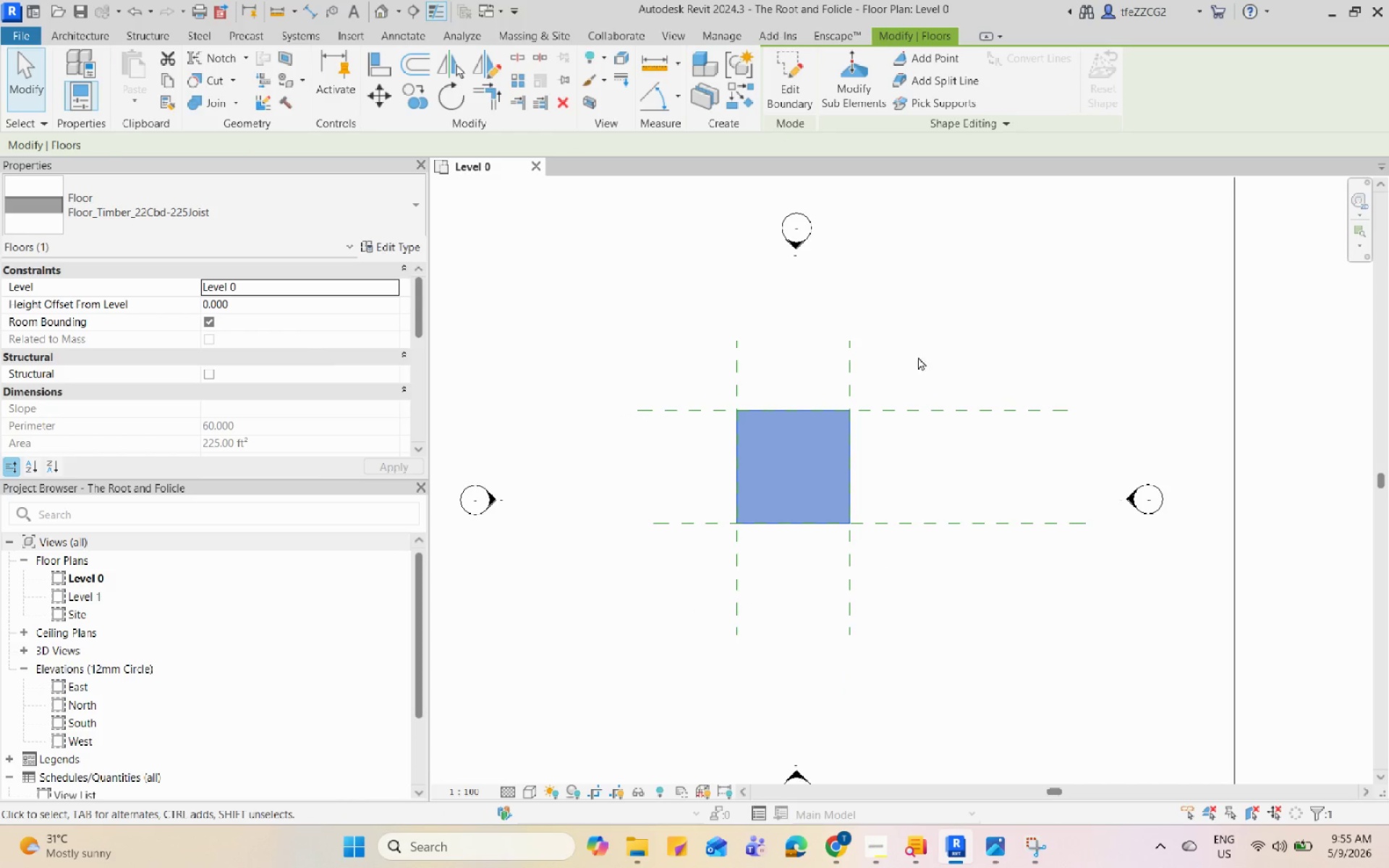 
left_click([930, 336])
 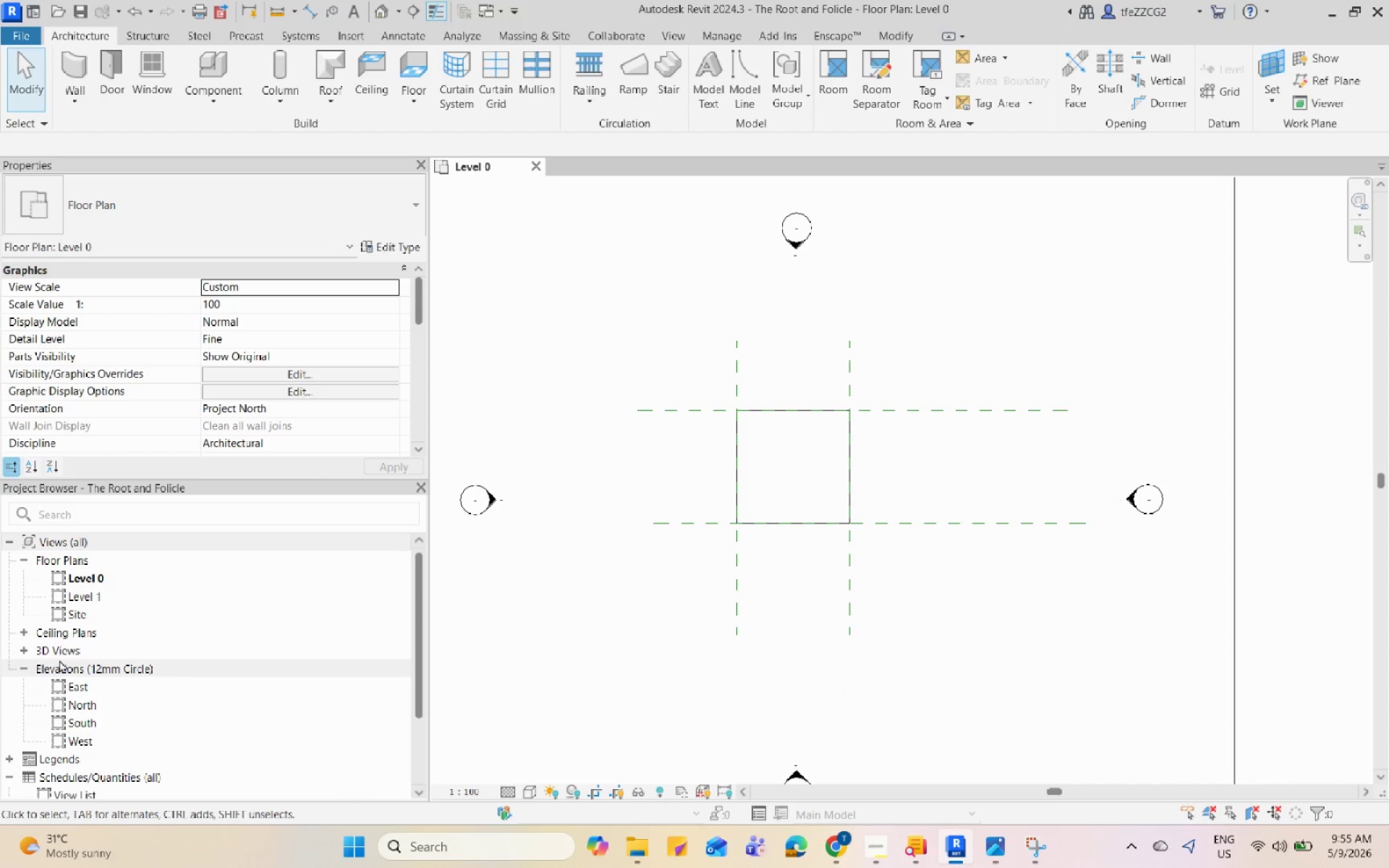 
left_click([24, 651])
 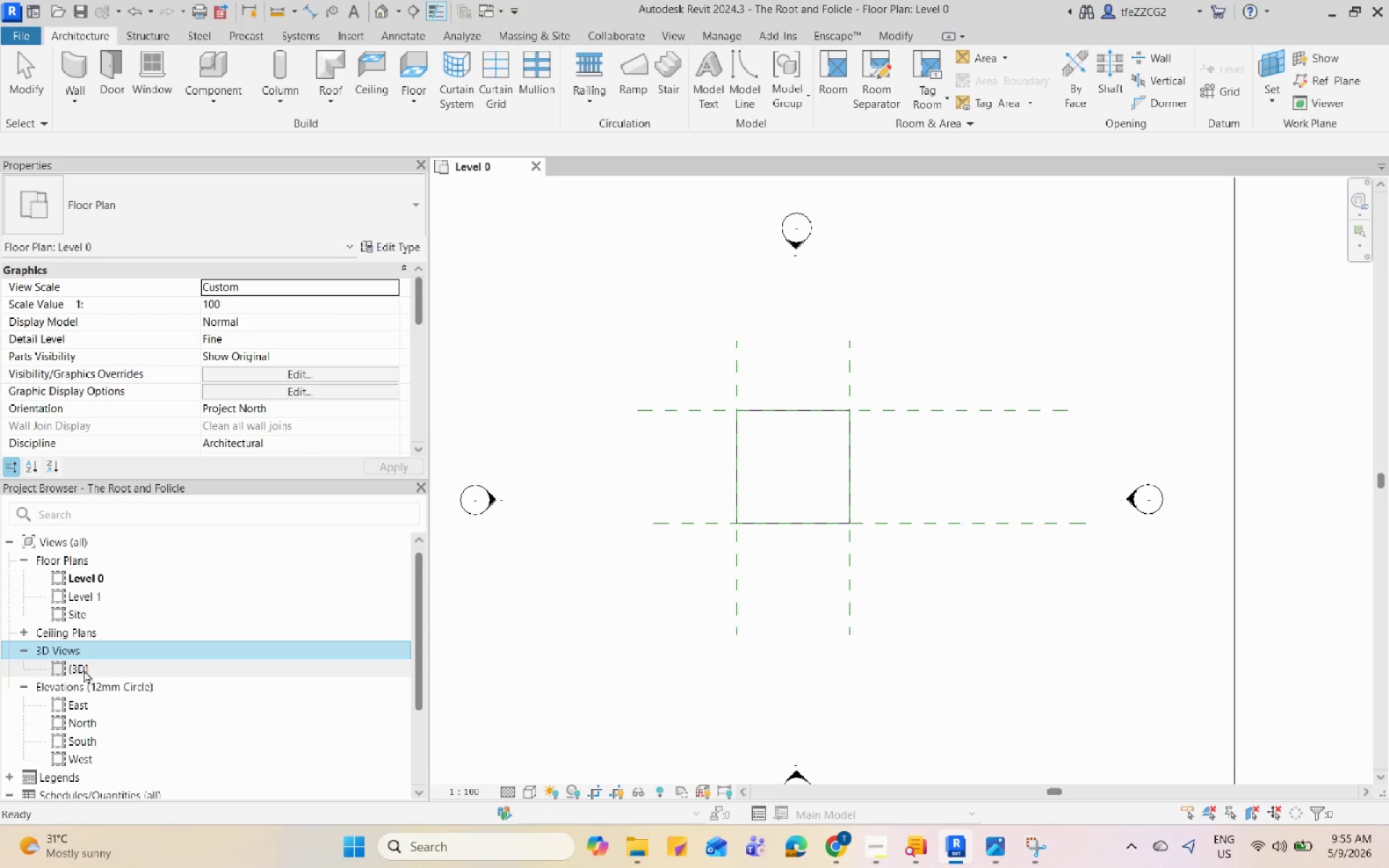 
double_click([84, 670])
 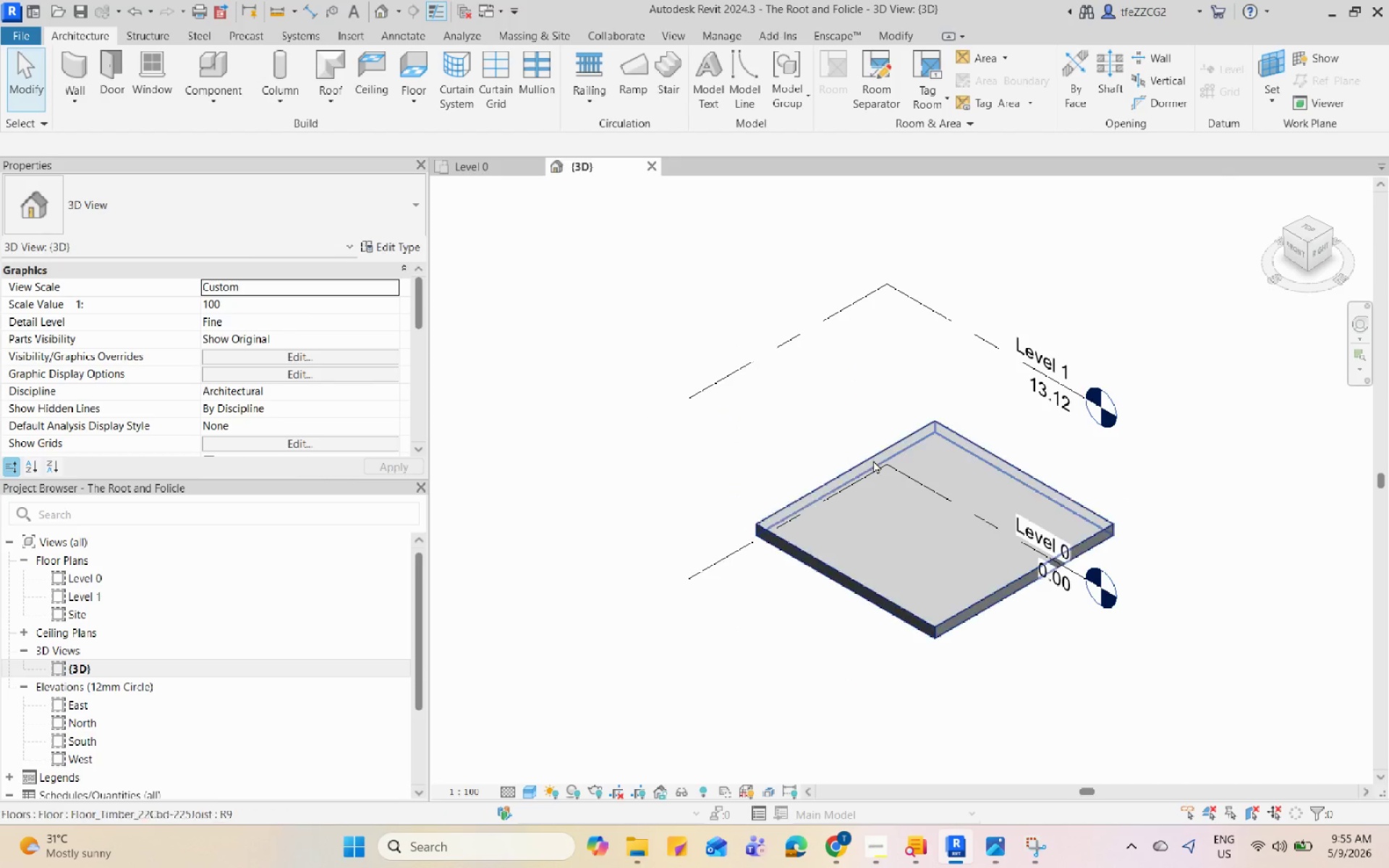 
hold_key(key=ShiftLeft, duration=1.62)
 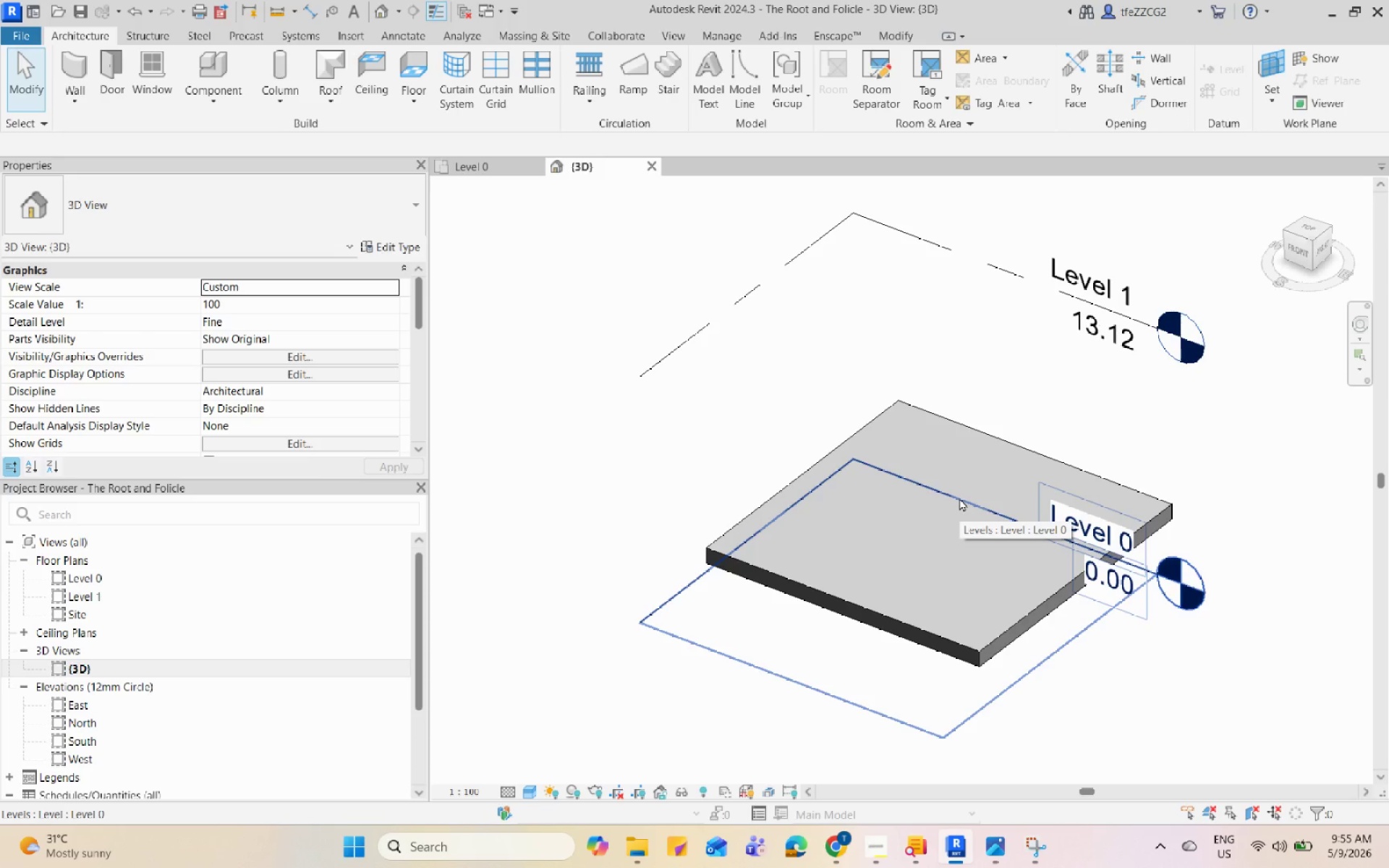 
scroll: coordinate [864, 532], scroll_direction: up, amount: 2.0
 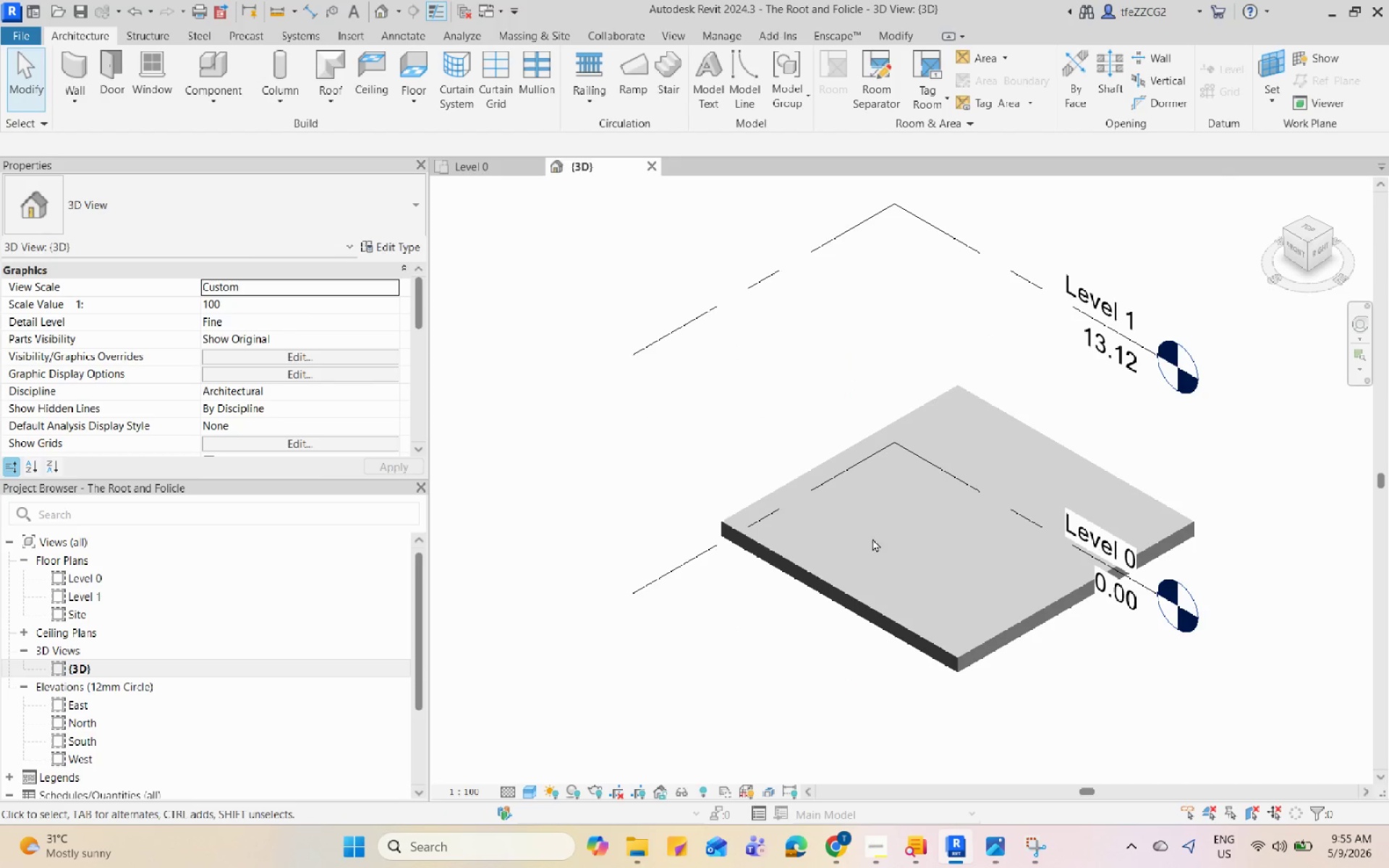 
wait(5.5)
 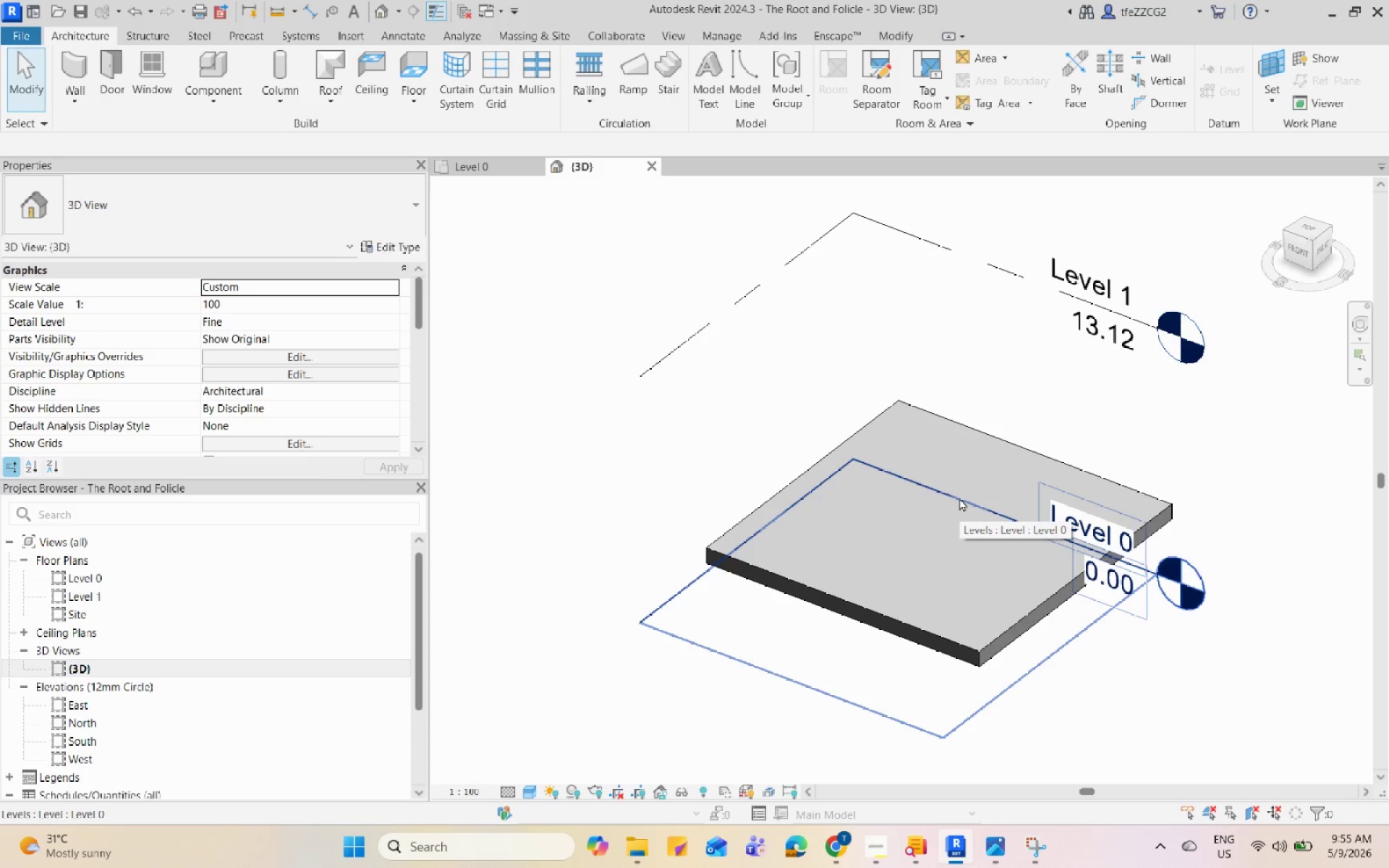 
scroll: coordinate [815, 578], scroll_direction: down, amount: 2.0
 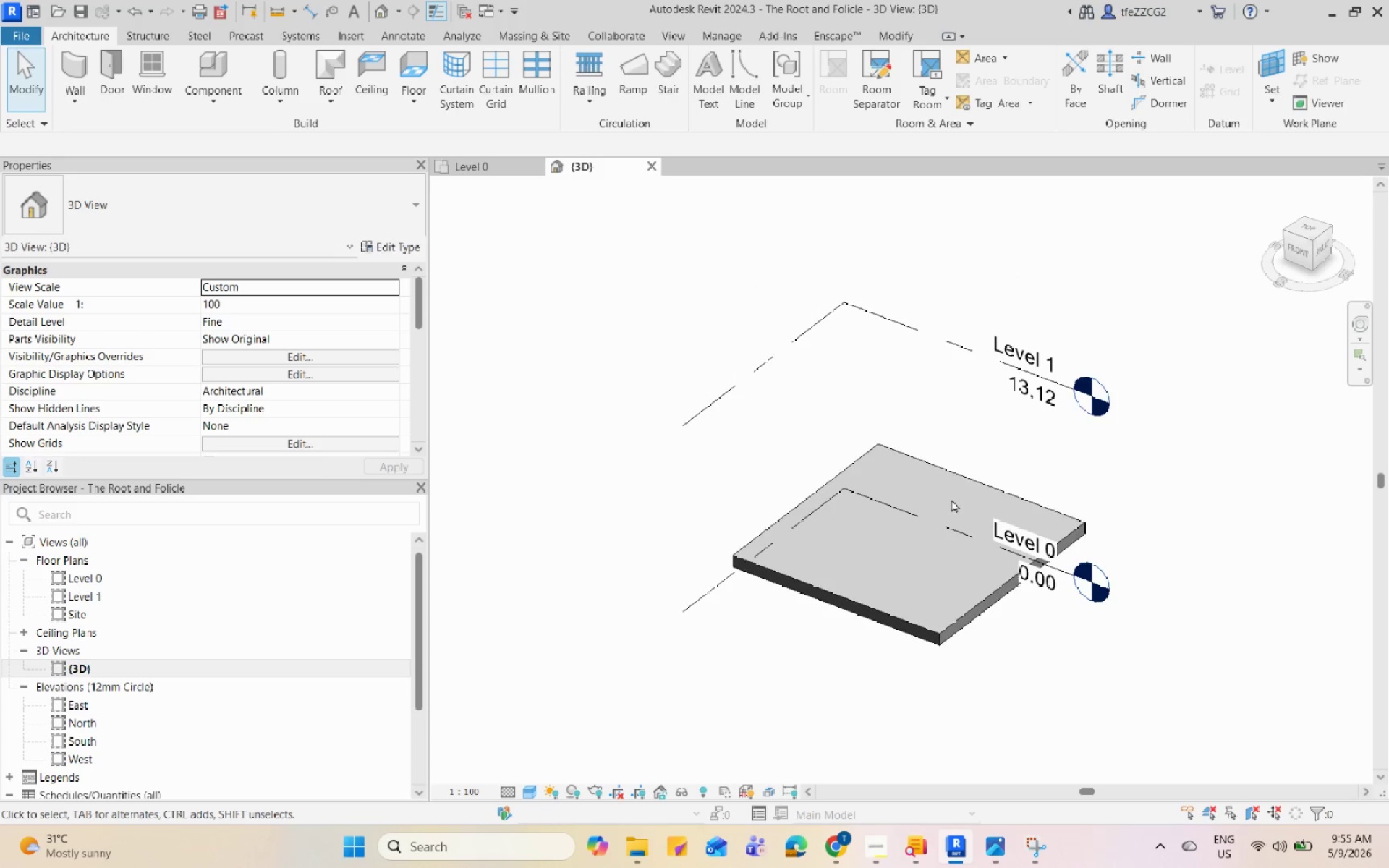 
scroll: coordinate [951, 499], scroll_direction: up, amount: 2.0
 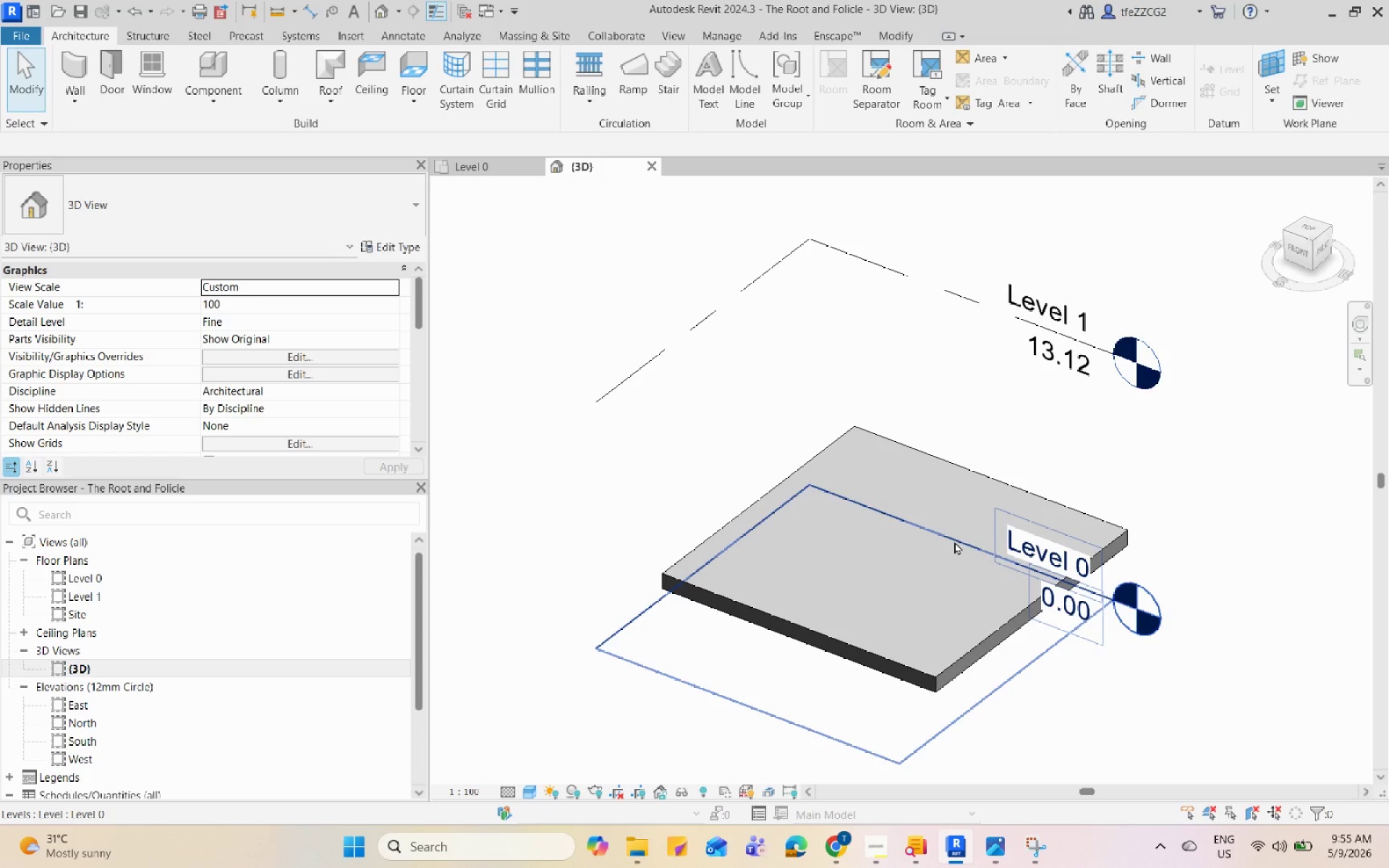 
left_click([954, 541])
 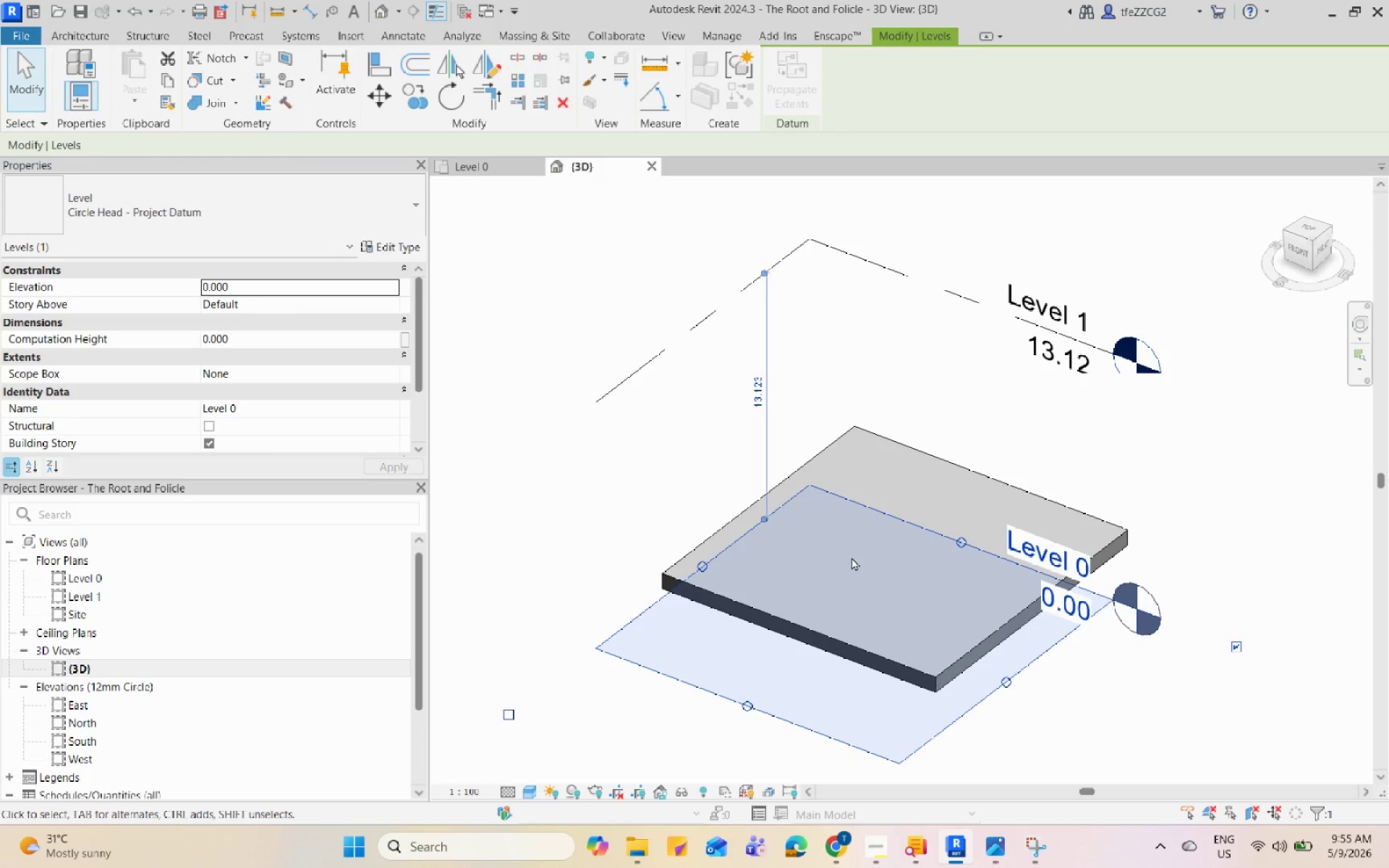 
hold_key(key=ShiftLeft, duration=1.25)
 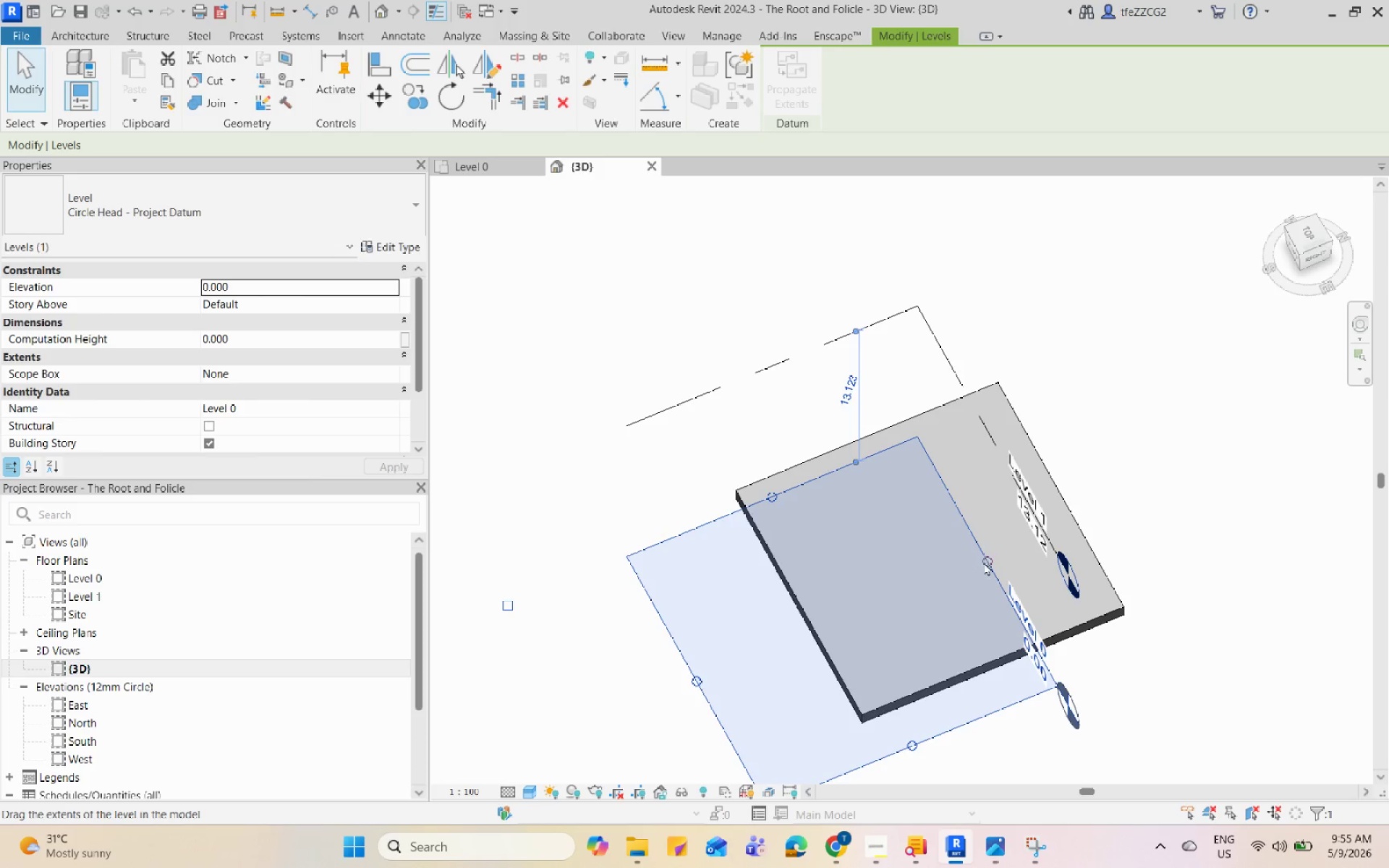 
scroll: coordinate [932, 520], scroll_direction: down, amount: 1.0
 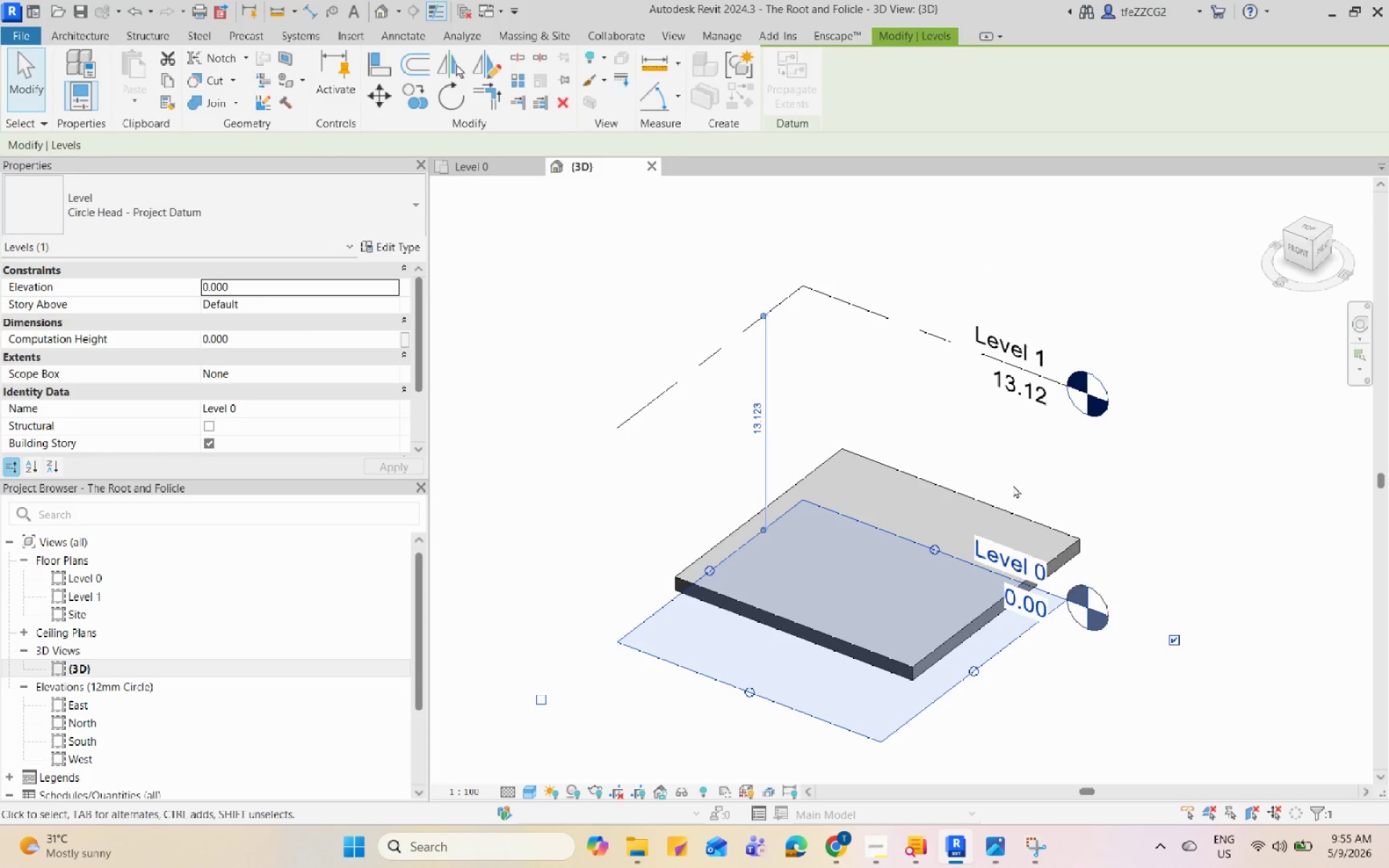 
left_click_drag(start_coordinate=[984, 562], to_coordinate=[1231, 541])
 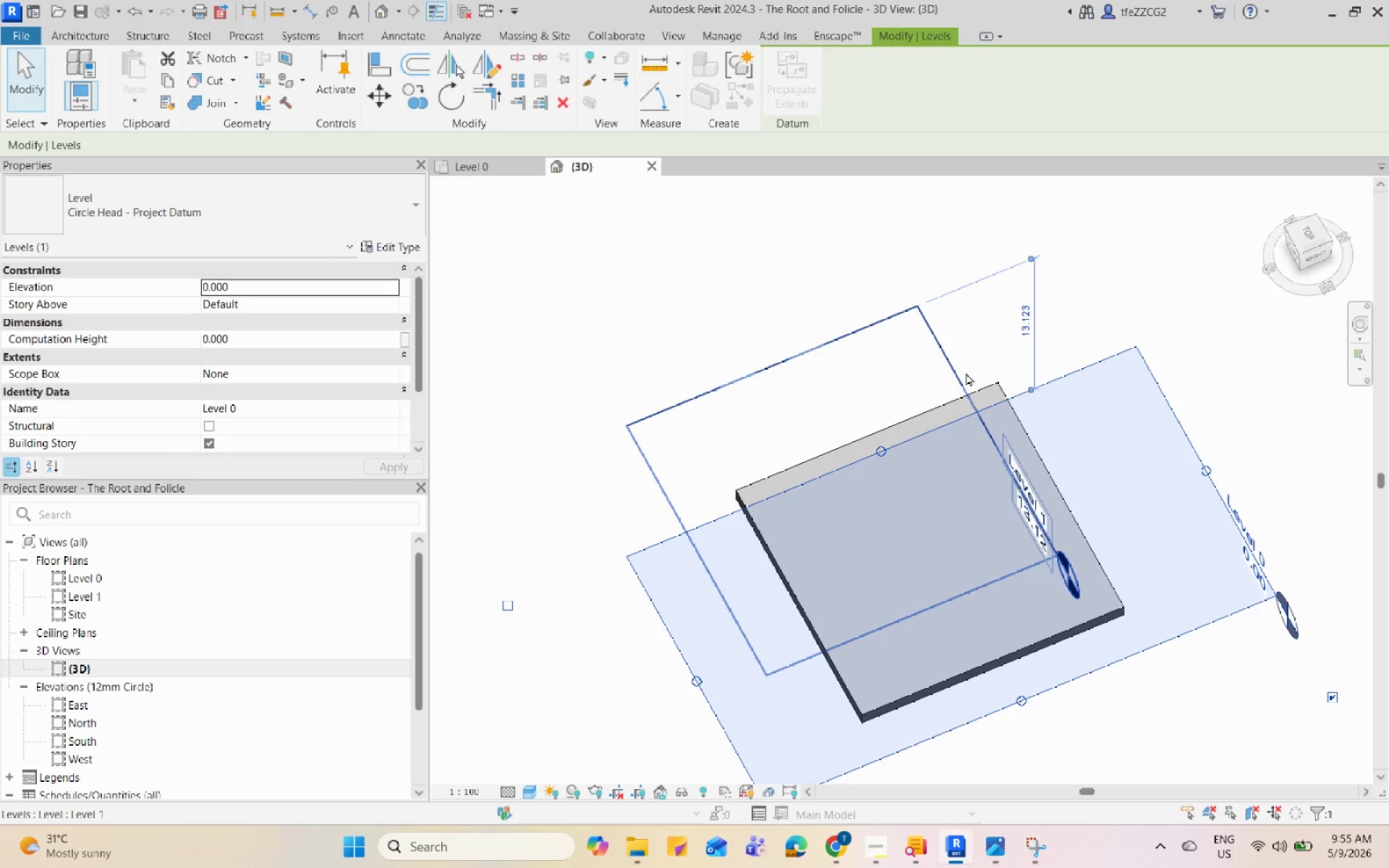 
left_click([953, 364])
 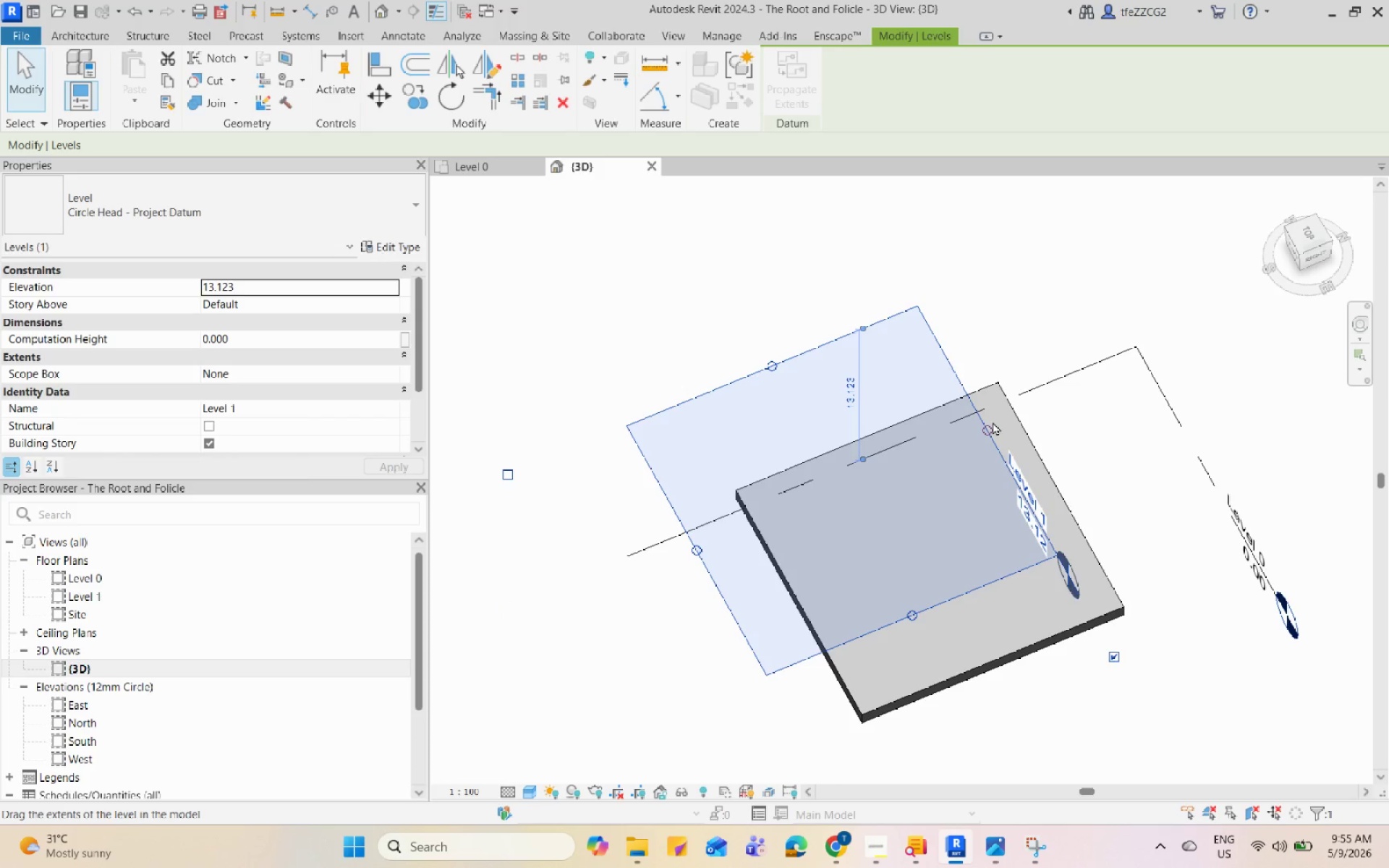 
left_click_drag(start_coordinate=[991, 427], to_coordinate=[1233, 415])
 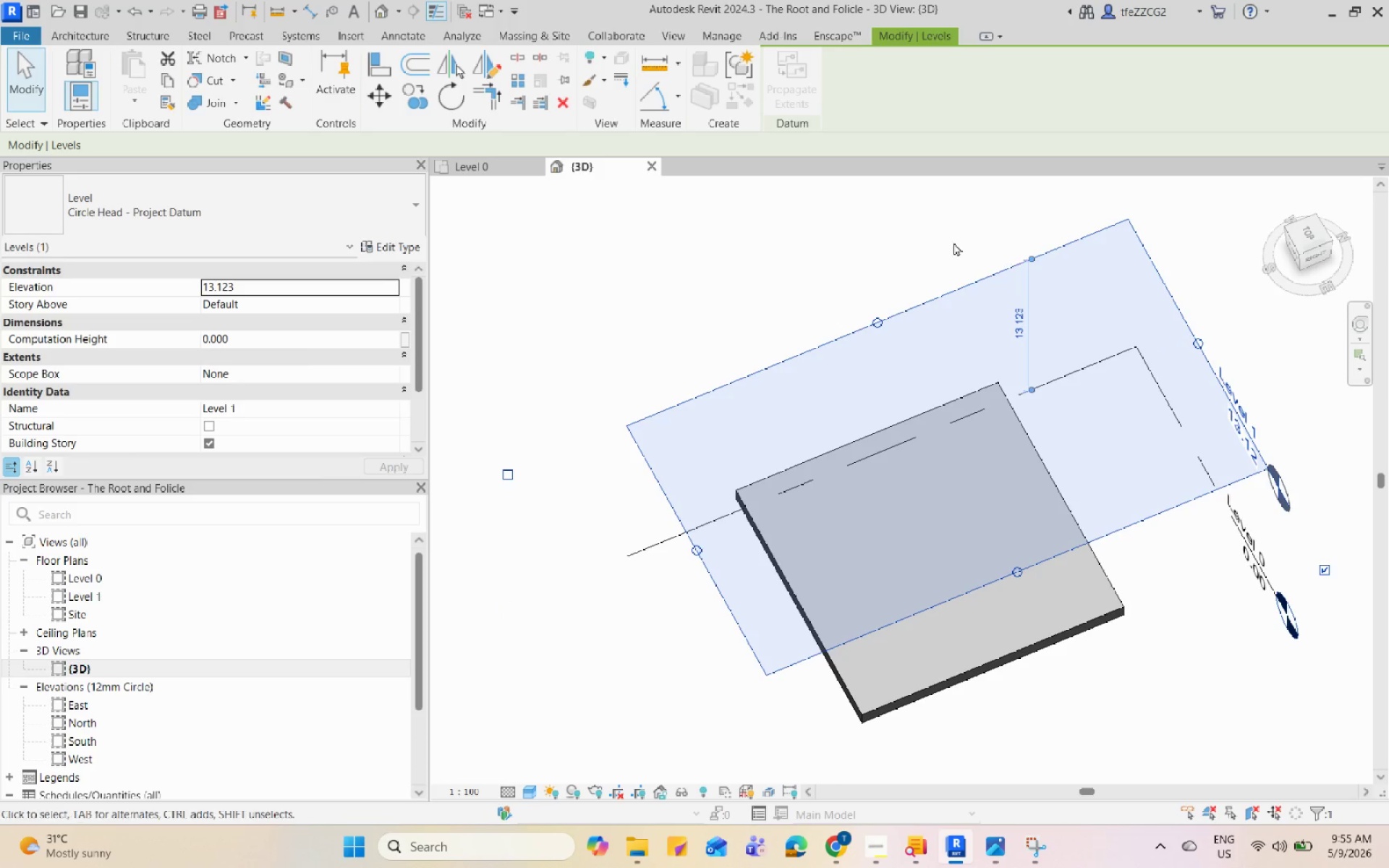 
left_click([938, 275])
 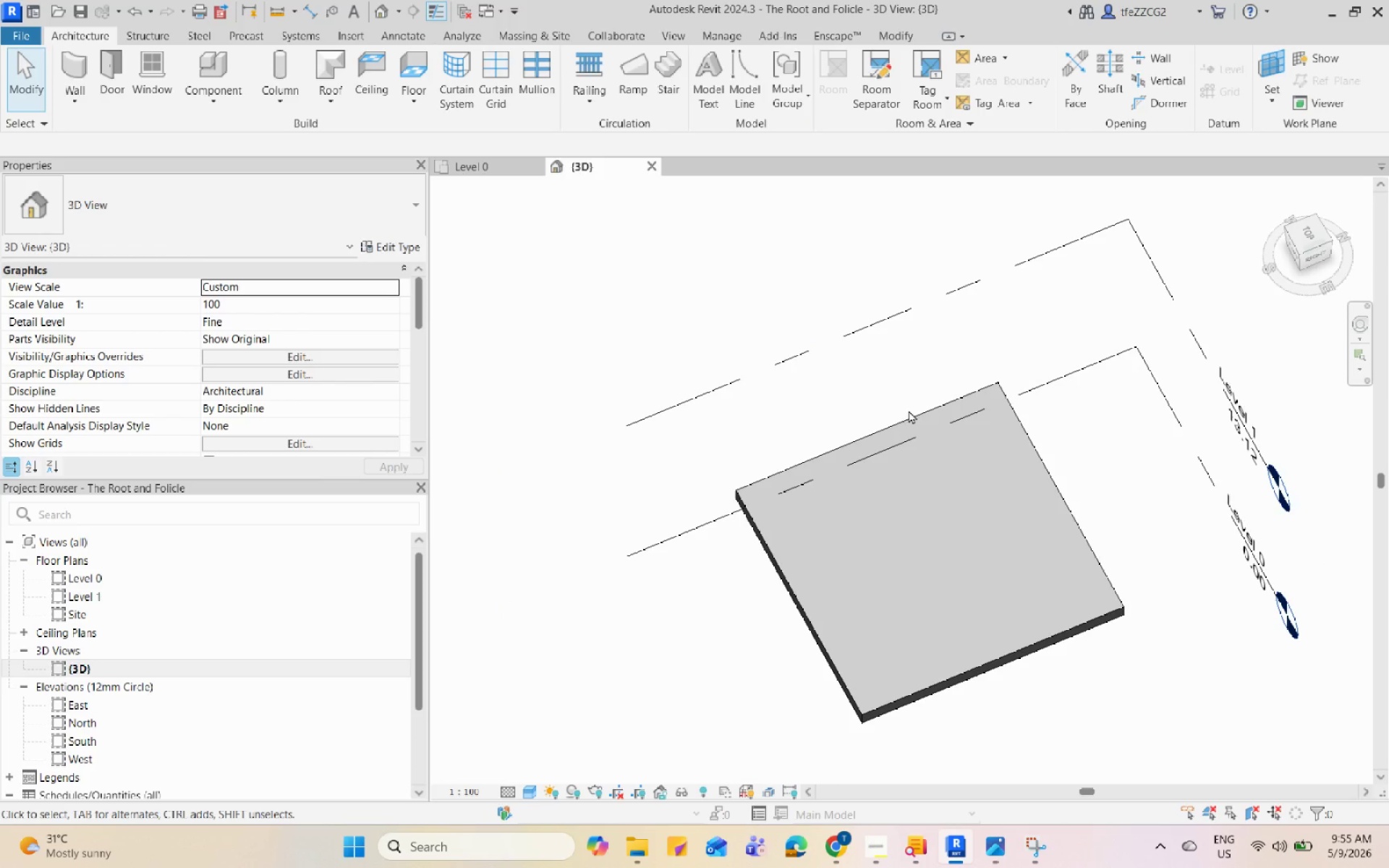 
hold_key(key=ShiftLeft, duration=0.64)
 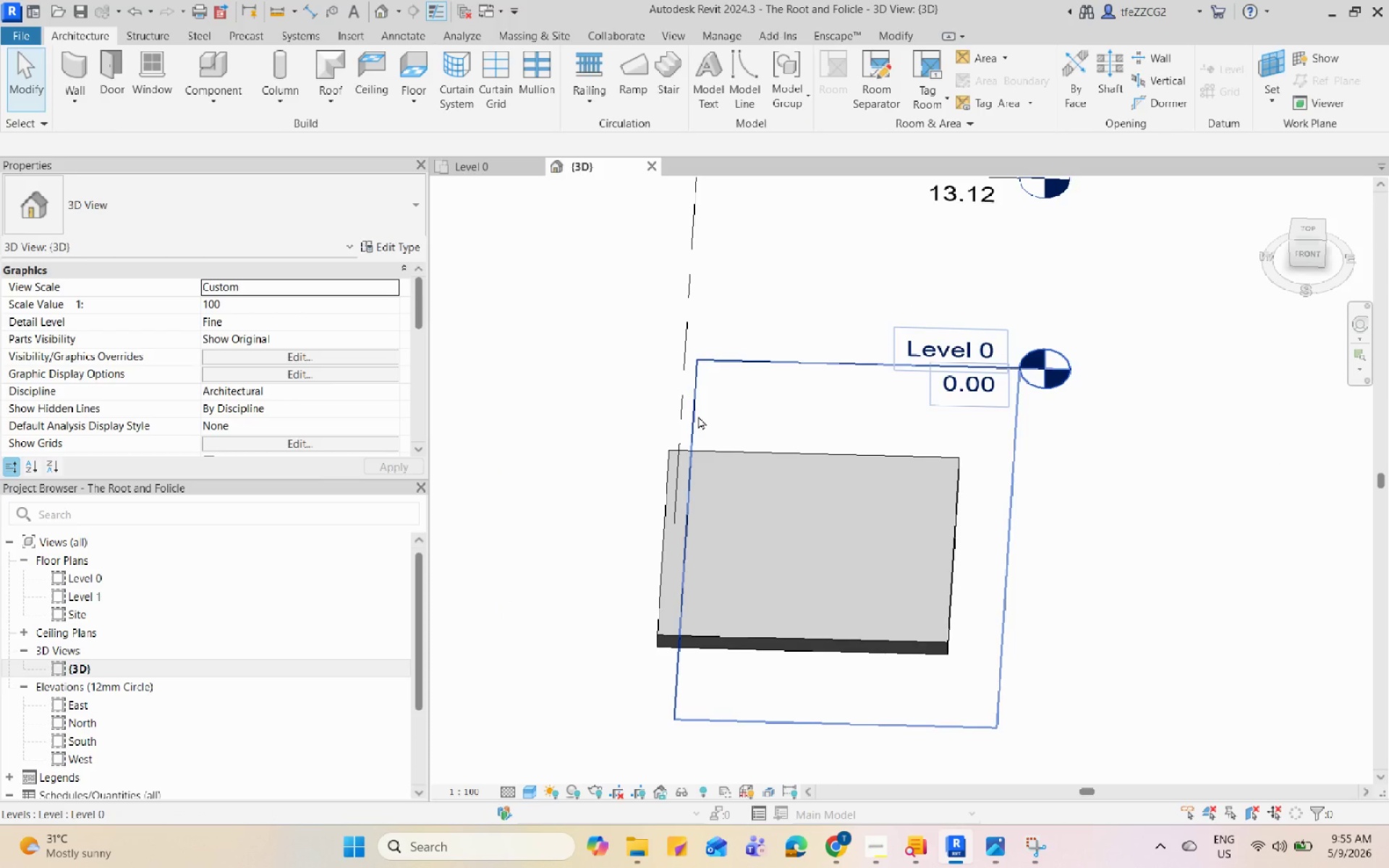 
left_click([696, 416])
 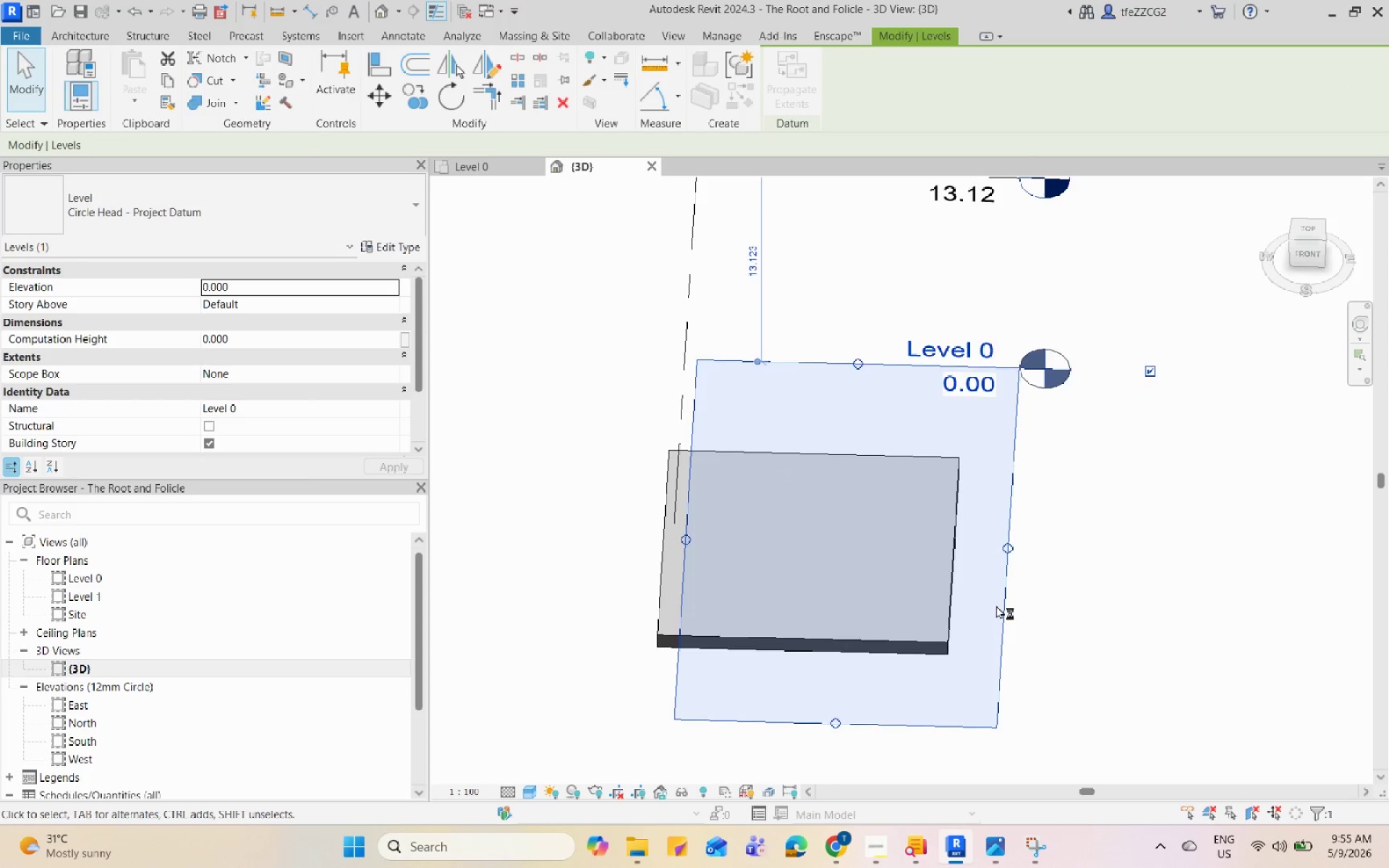 
scroll: coordinate [996, 605], scroll_direction: down, amount: 3.0
 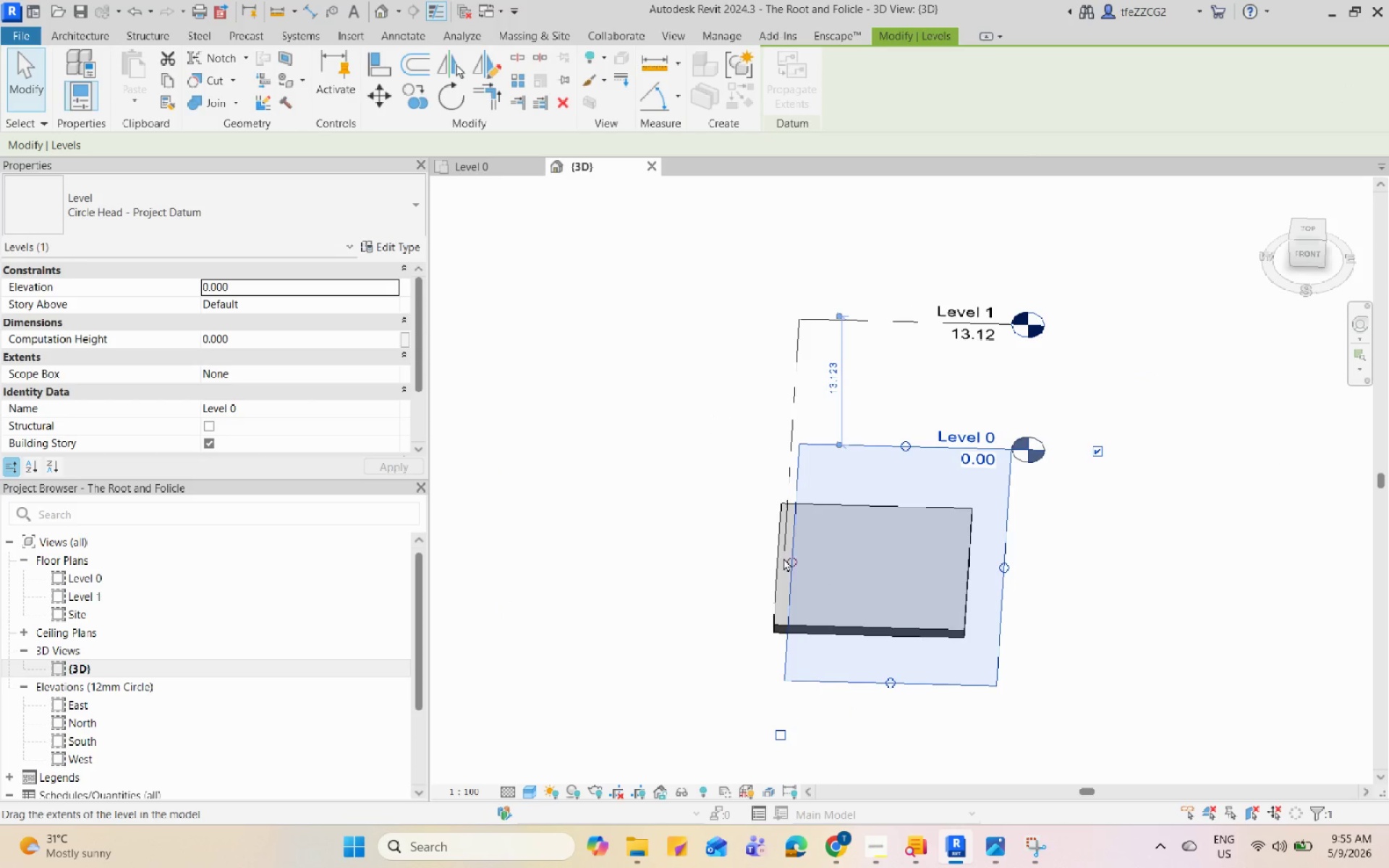 
left_click_drag(start_coordinate=[790, 561], to_coordinate=[590, 530])
 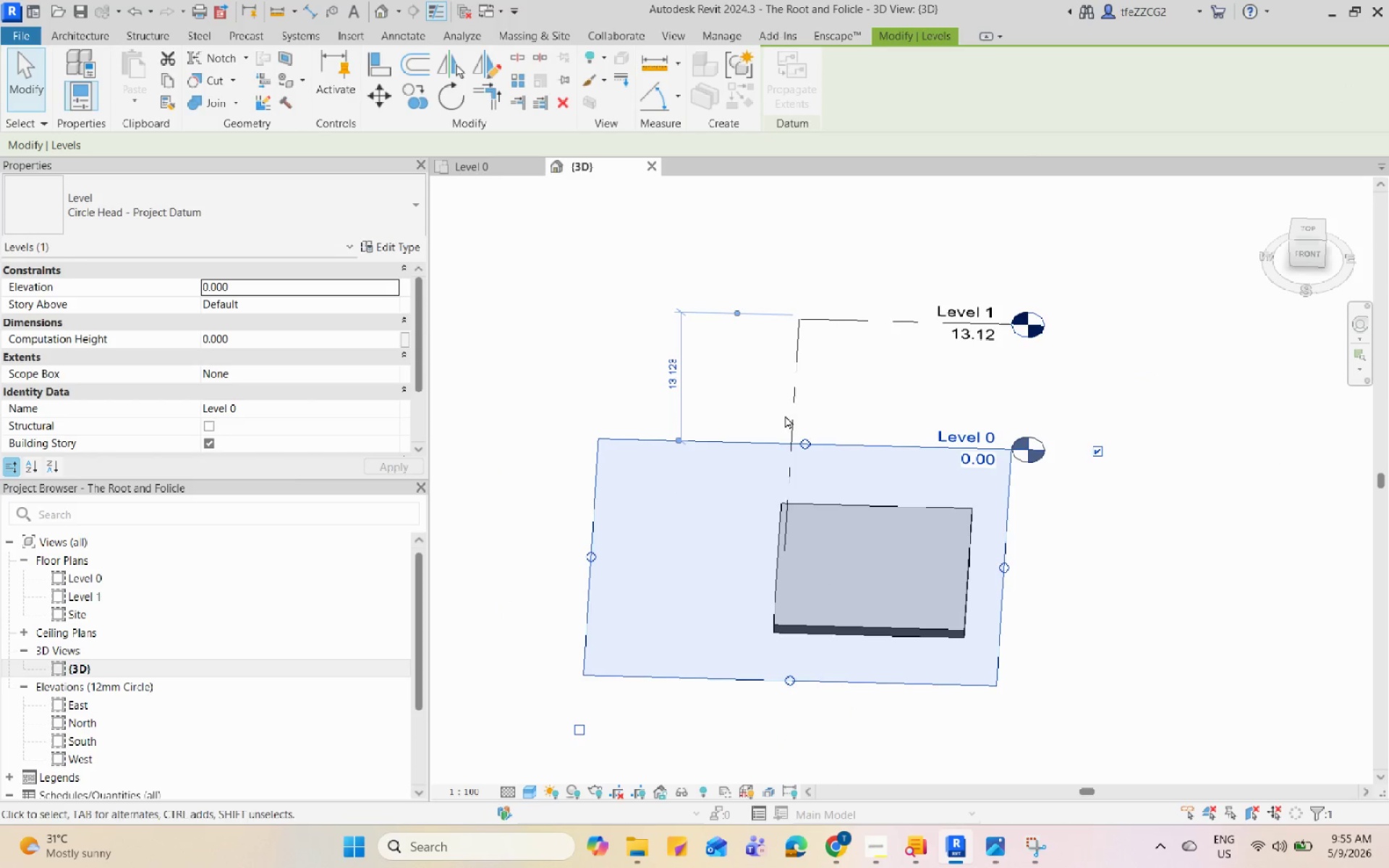 
left_click([797, 396])
 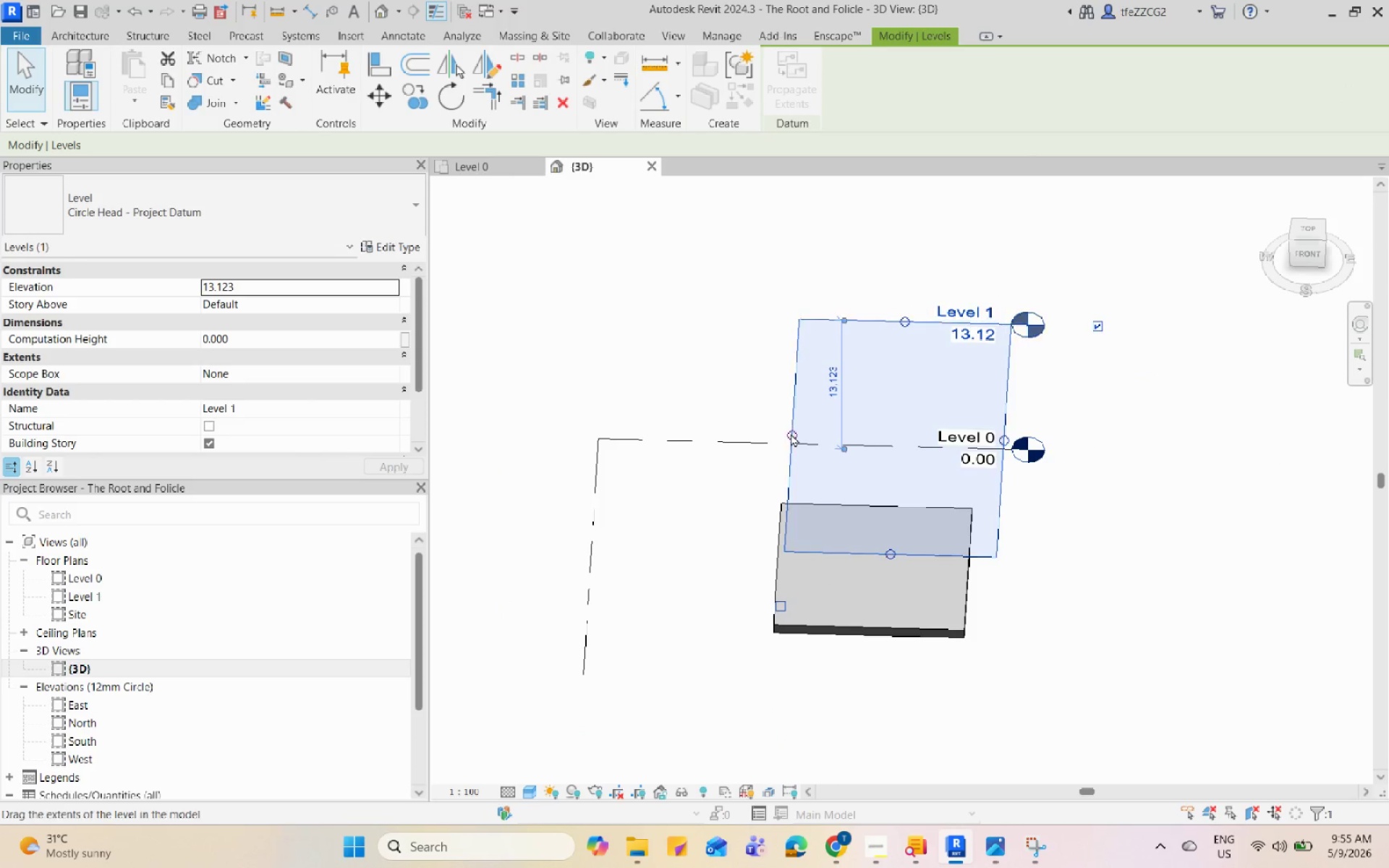 
left_click_drag(start_coordinate=[791, 433], to_coordinate=[590, 427])
 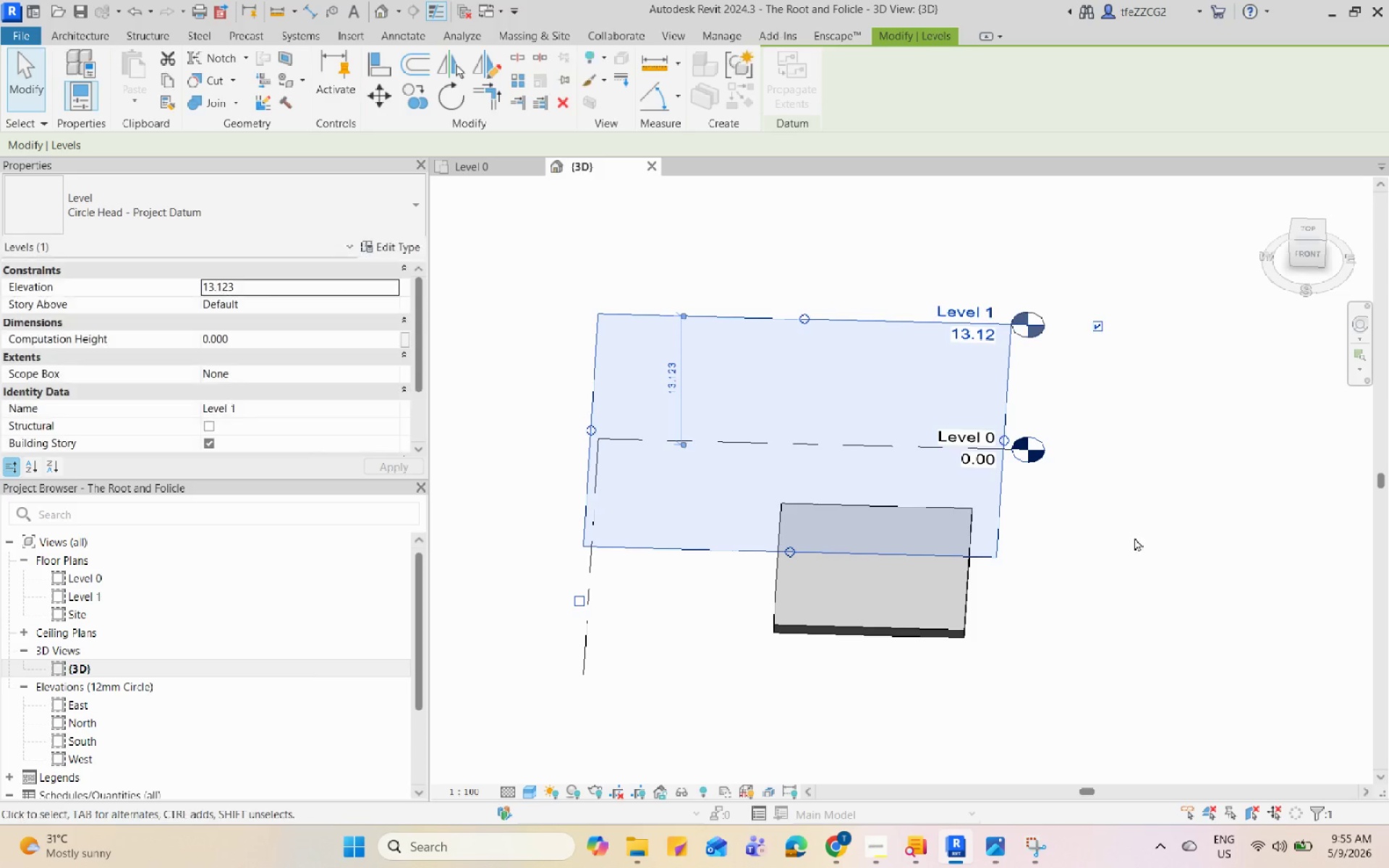 
left_click([1134, 537])
 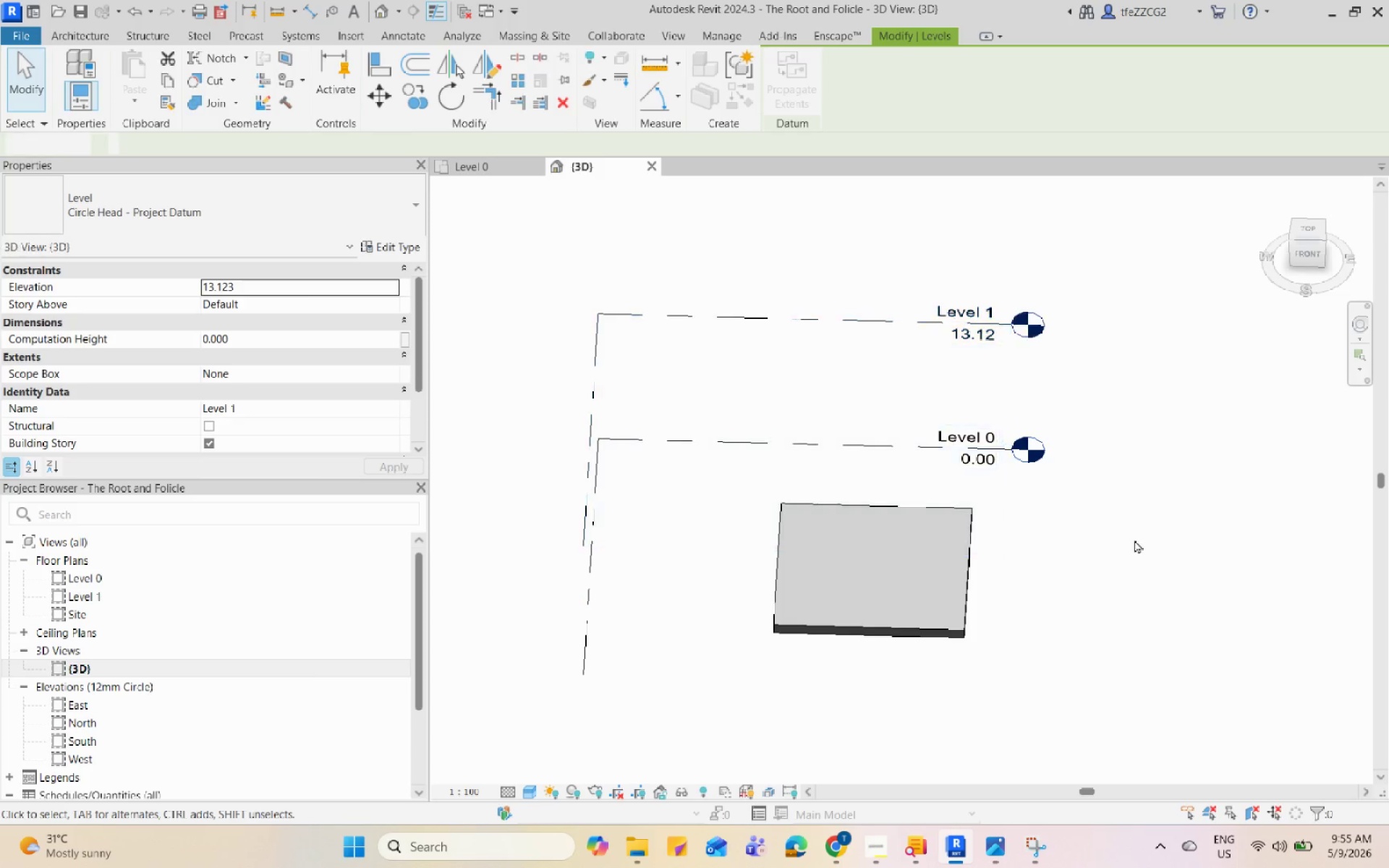 
hold_key(key=ShiftLeft, duration=1.19)
 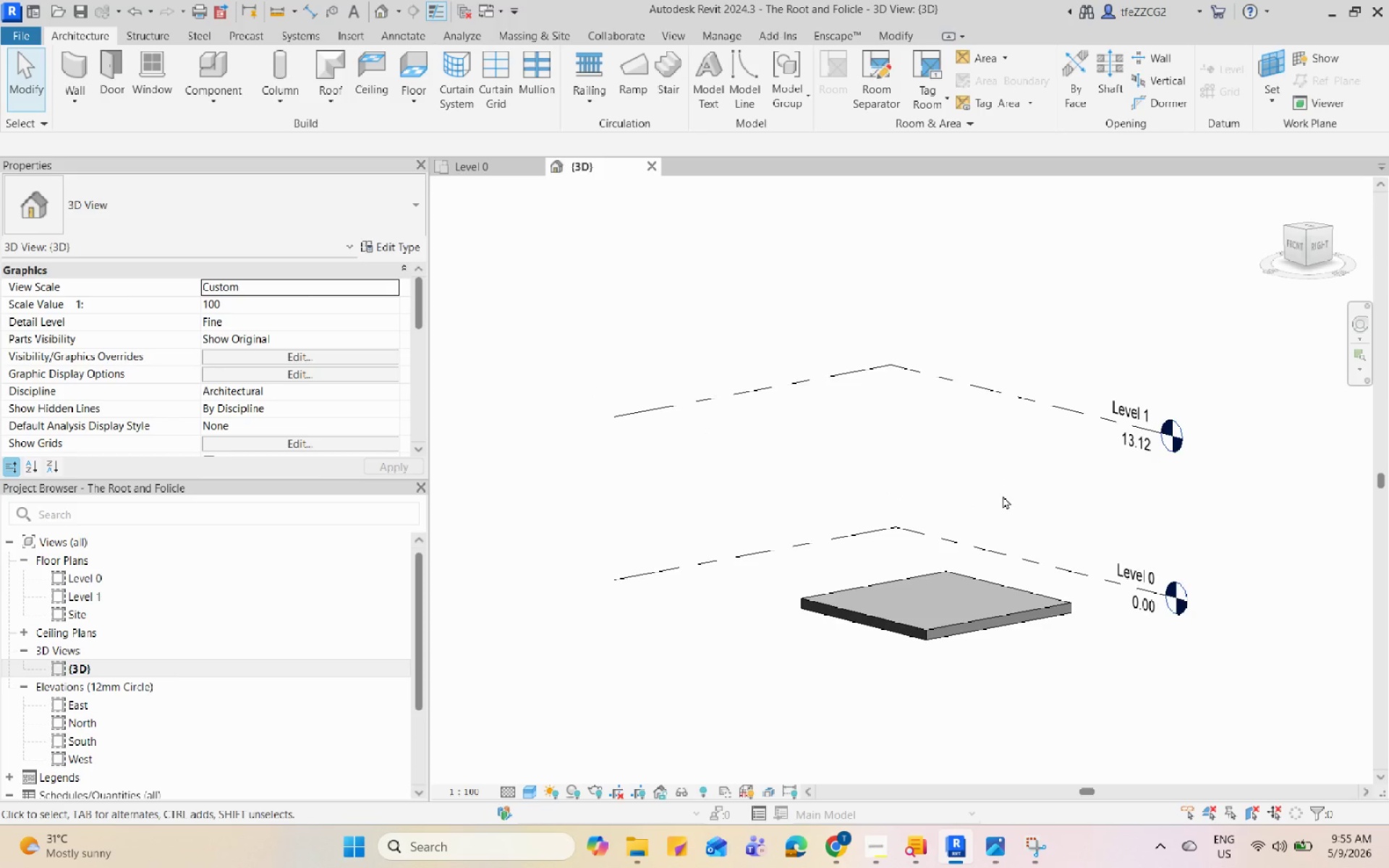 
scroll: coordinate [1003, 495], scroll_direction: up, amount: 2.0
 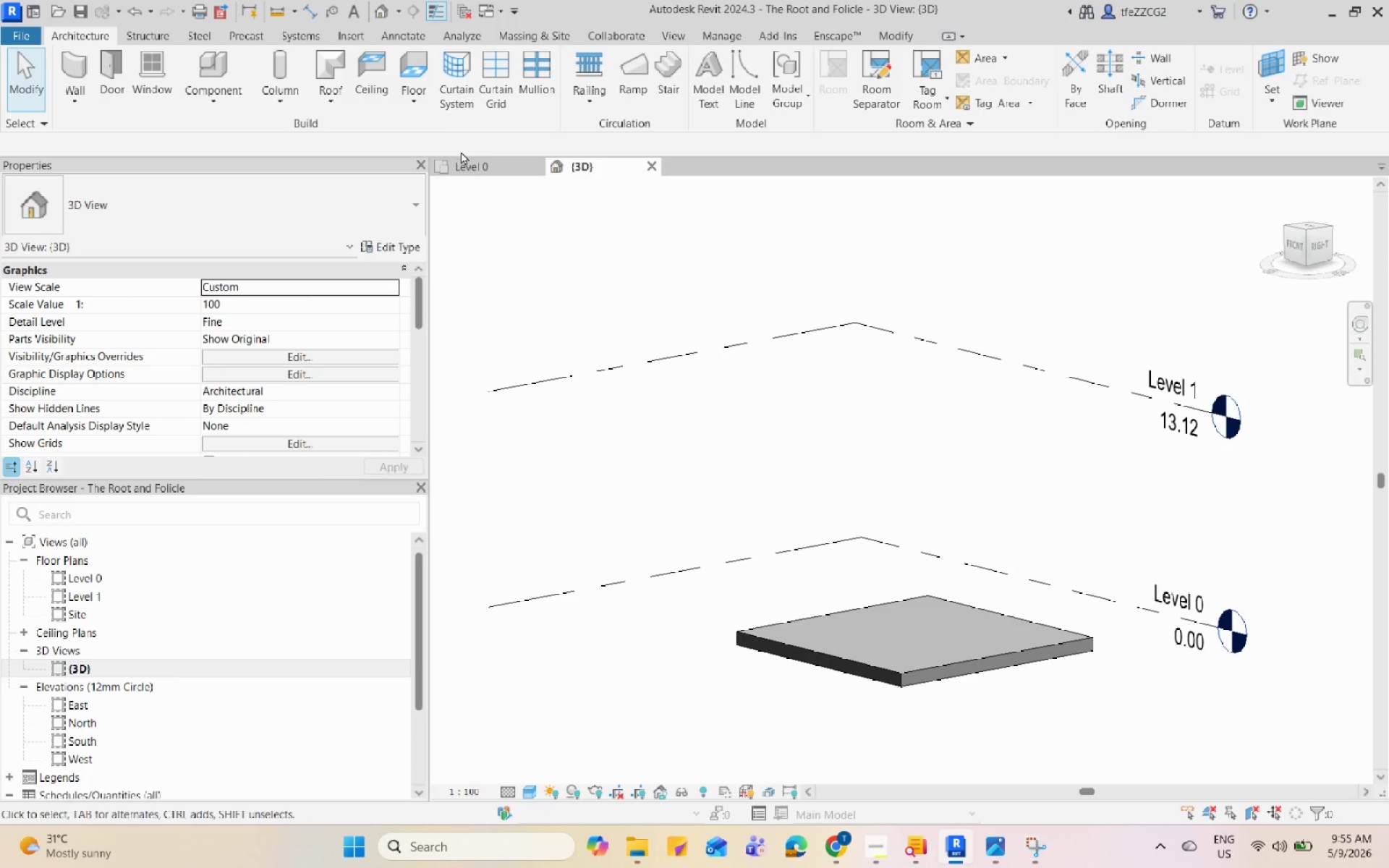 
left_click([464, 171])
 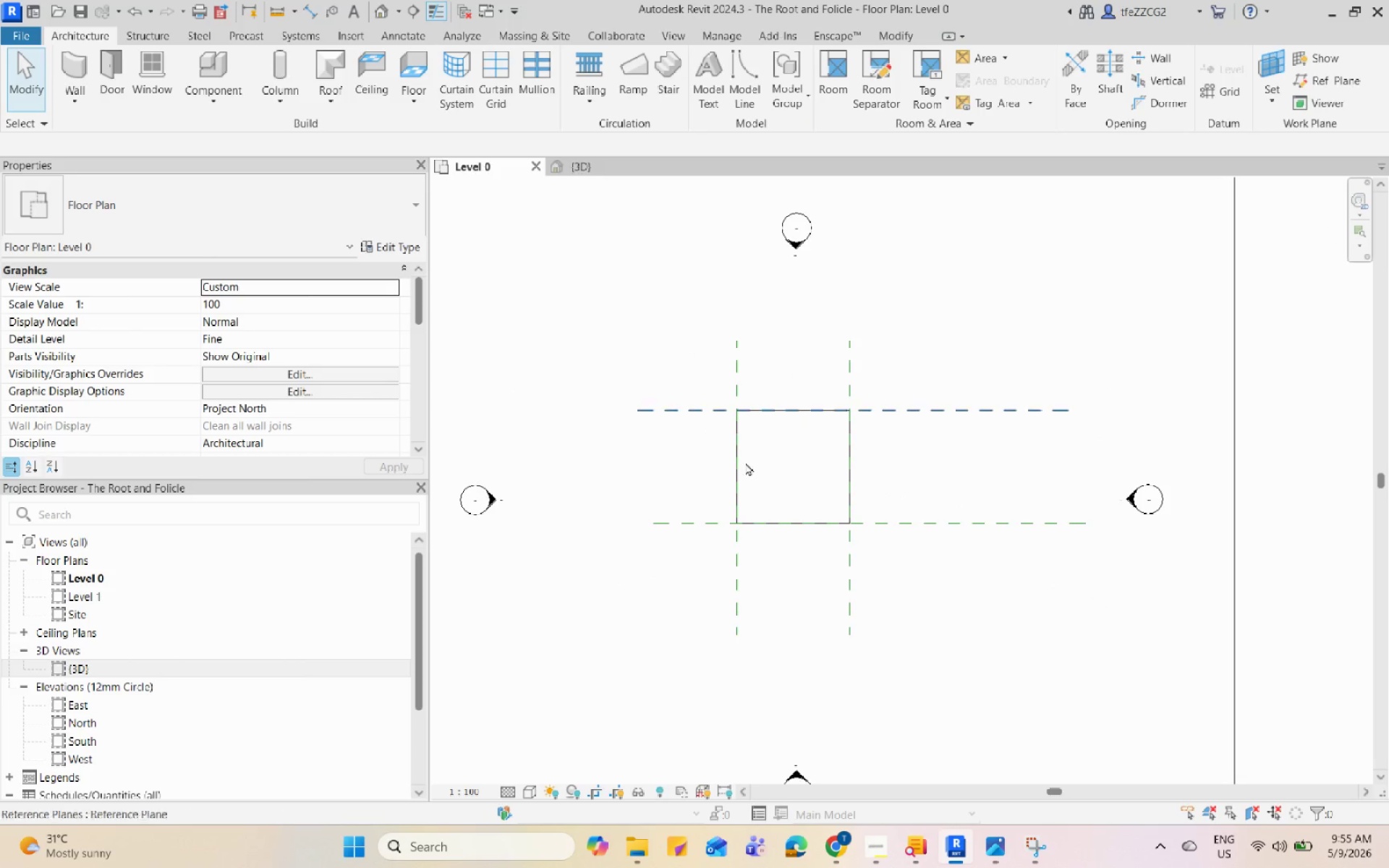 
scroll: coordinate [831, 477], scroll_direction: up, amount: 3.0
 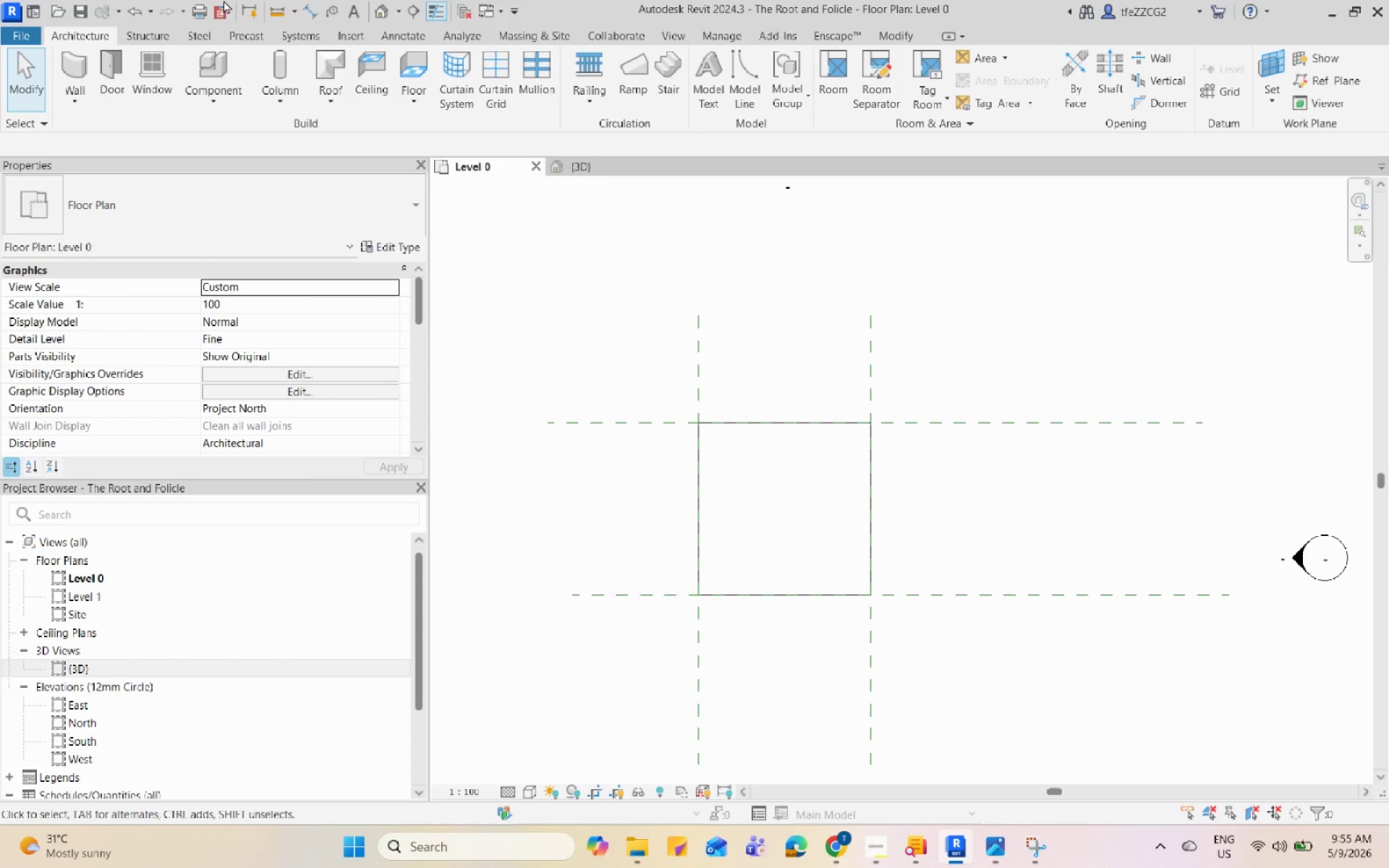 
left_click([88, 56])
 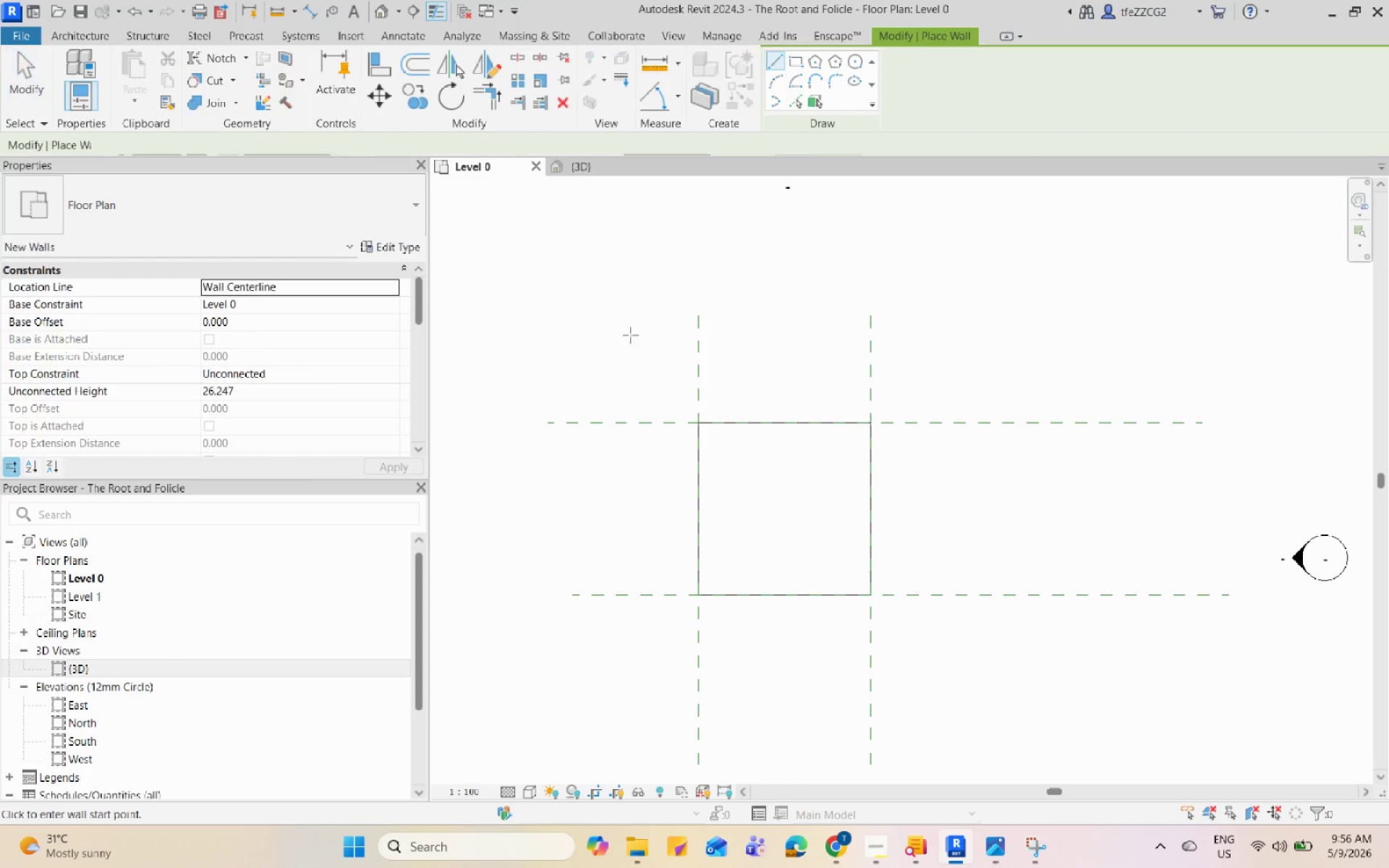 
mouse_move([738, 323])
 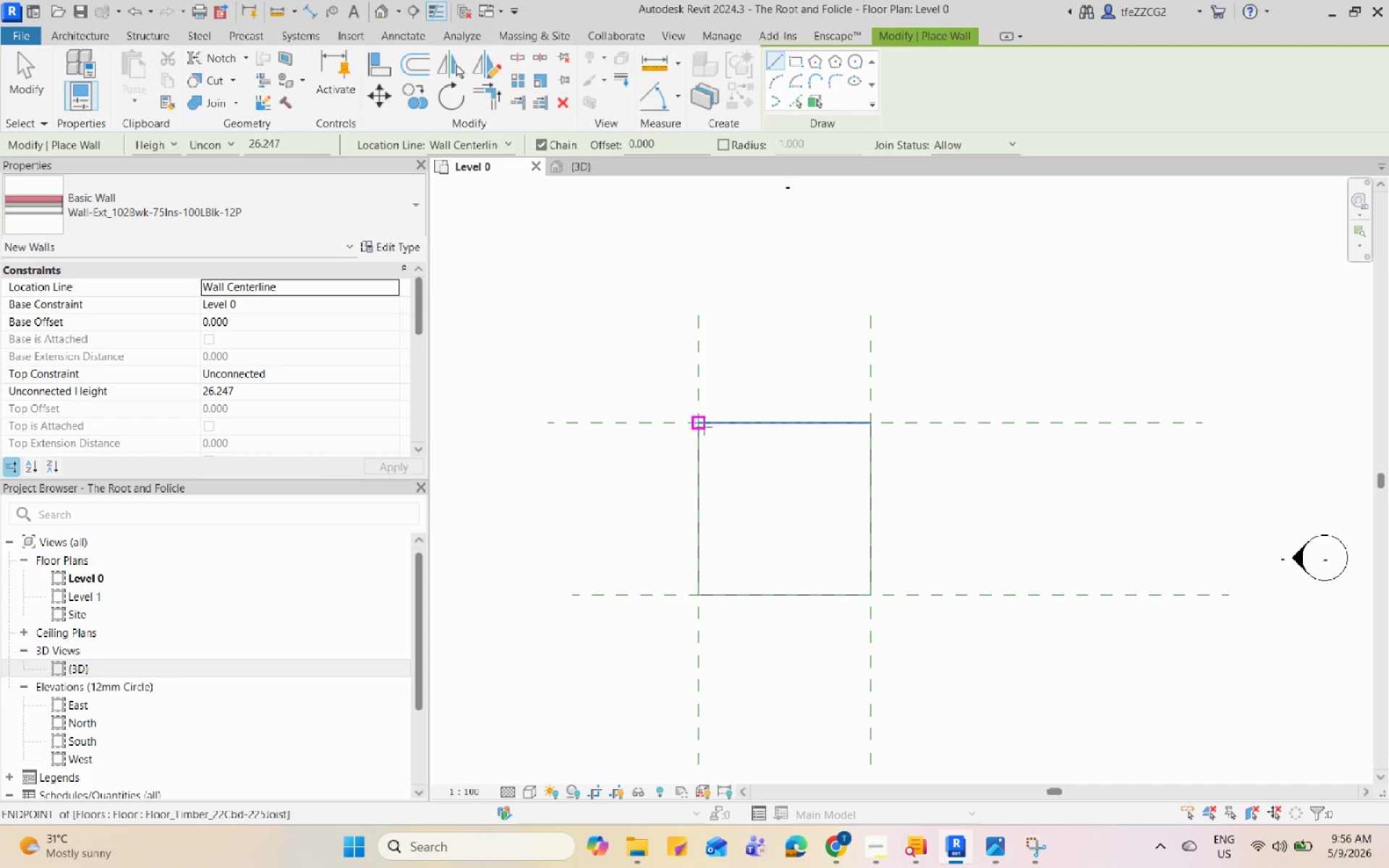 
scroll: coordinate [706, 427], scroll_direction: up, amount: 8.0
 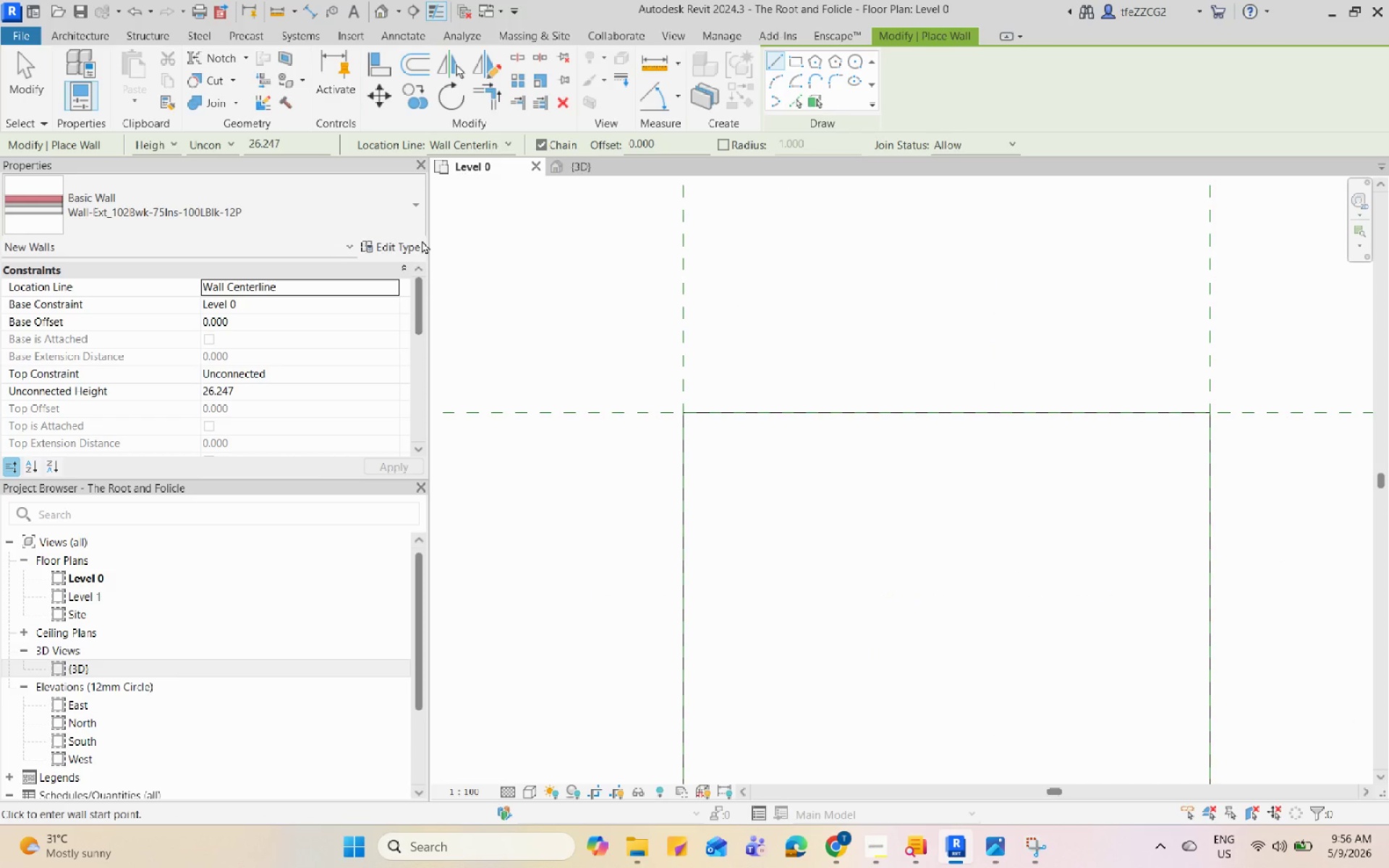 
left_click([383, 244])
 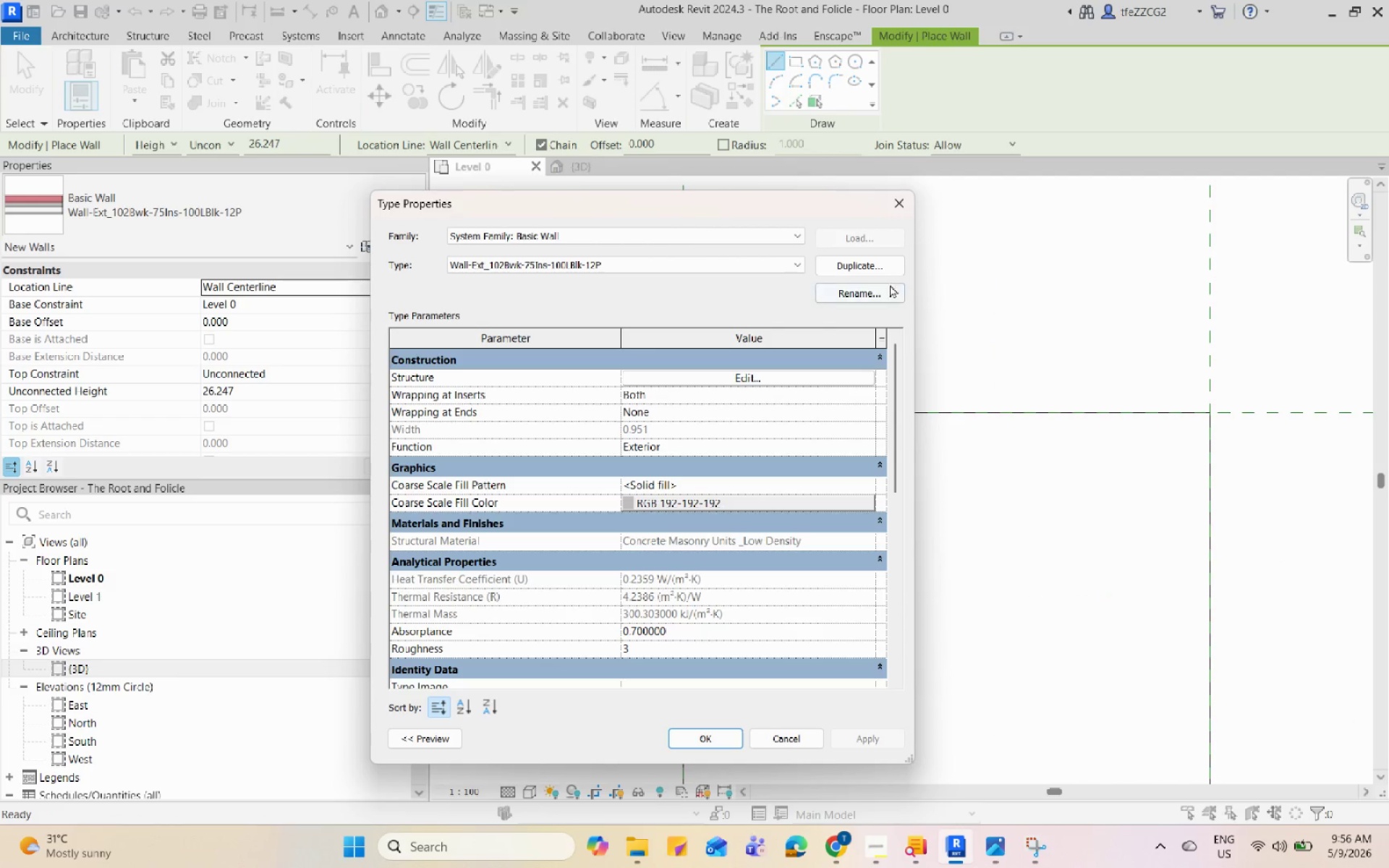 
left_click([880, 268])
 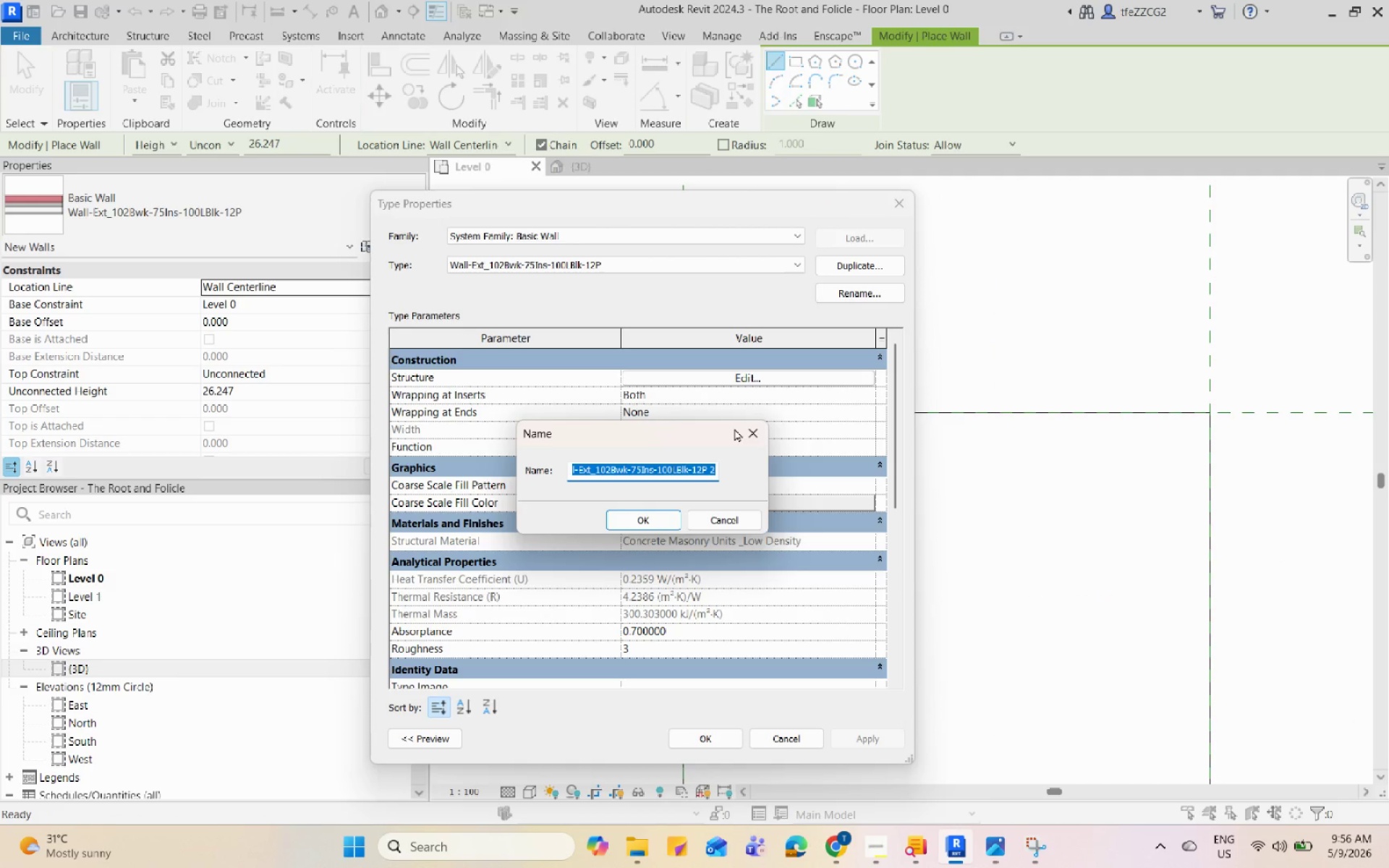 
left_click([749, 433])
 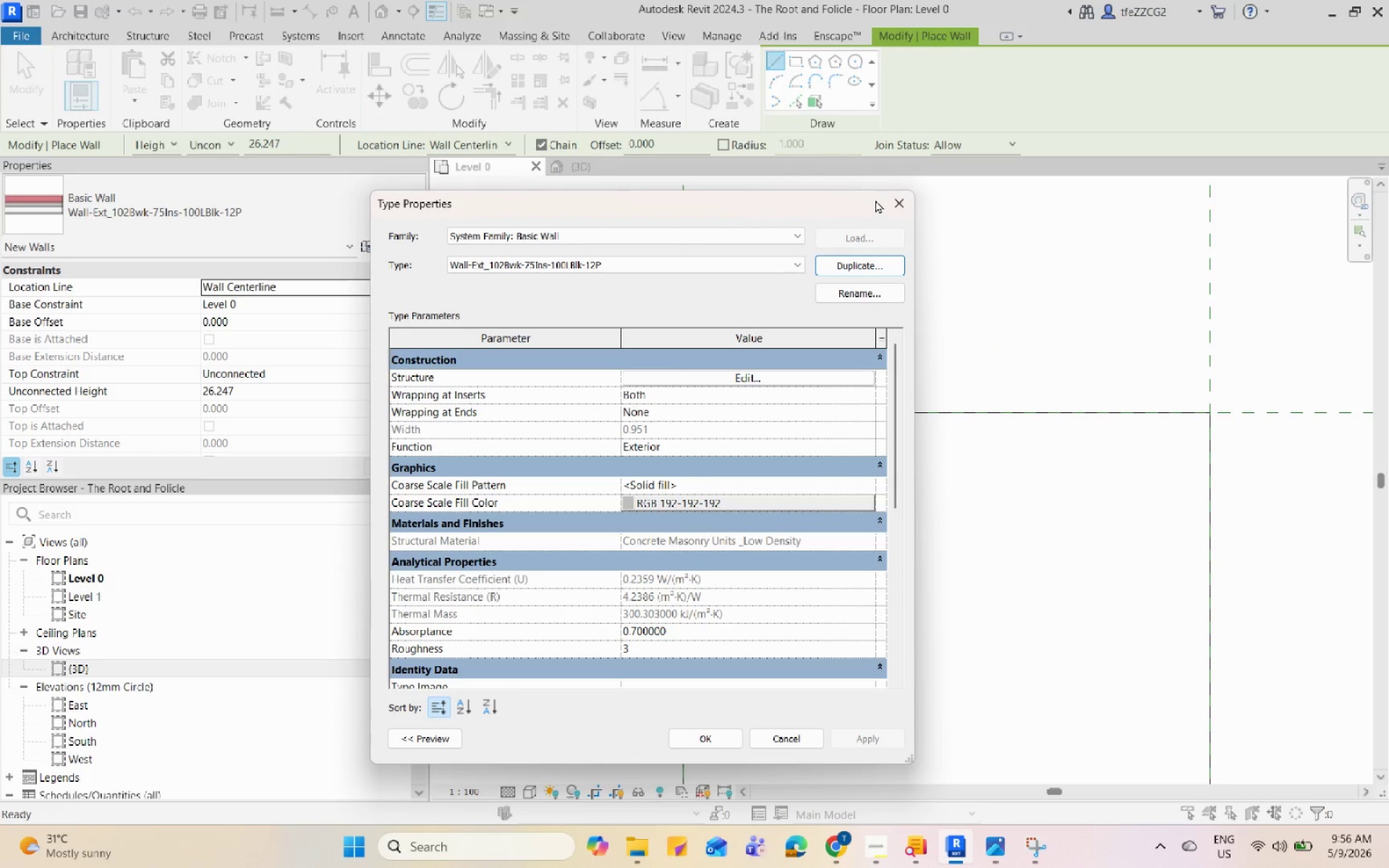 
left_click([890, 202])
 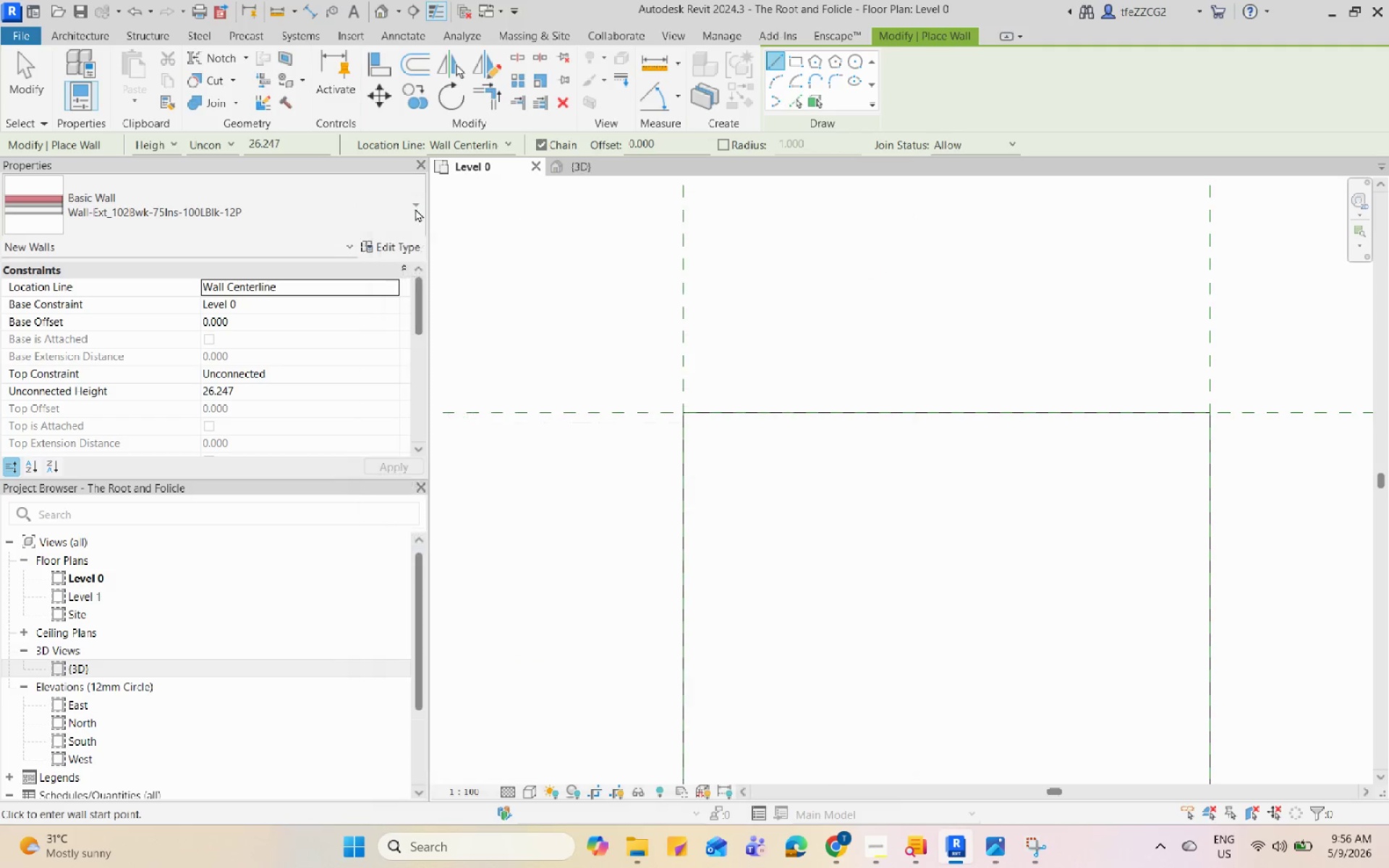 
left_click([373, 213])
 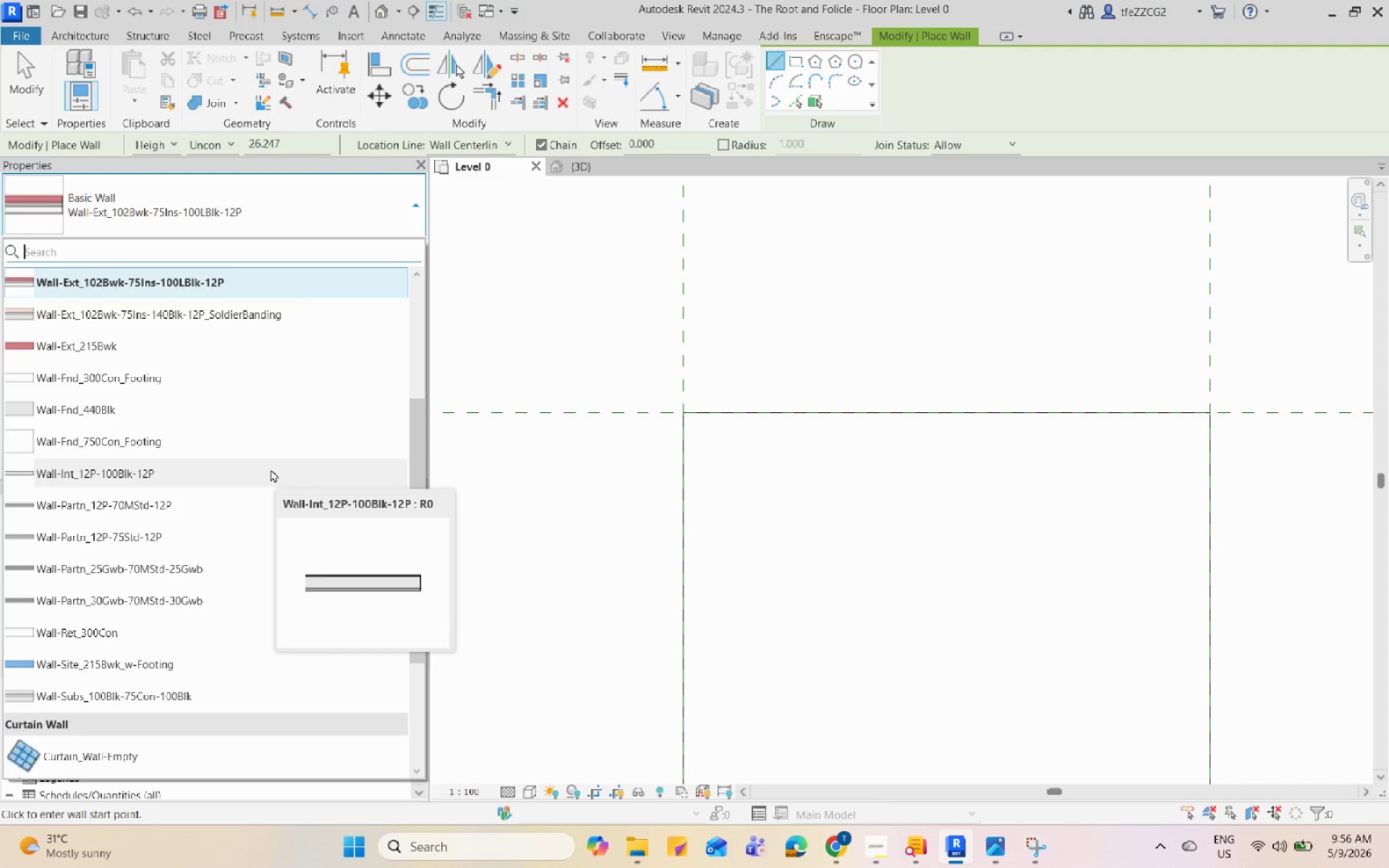 
wait(6.08)
 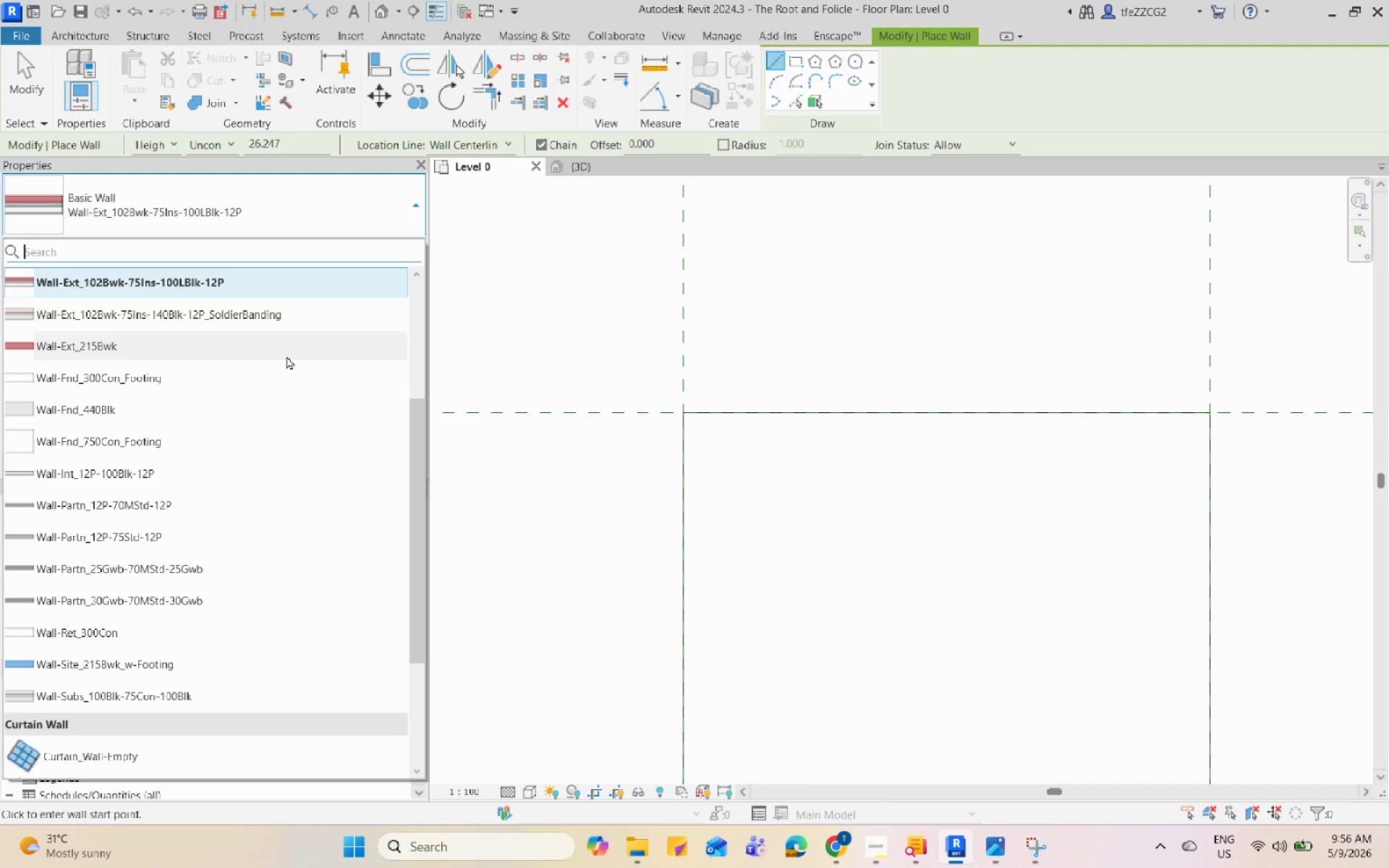 
left_click([271, 469])
 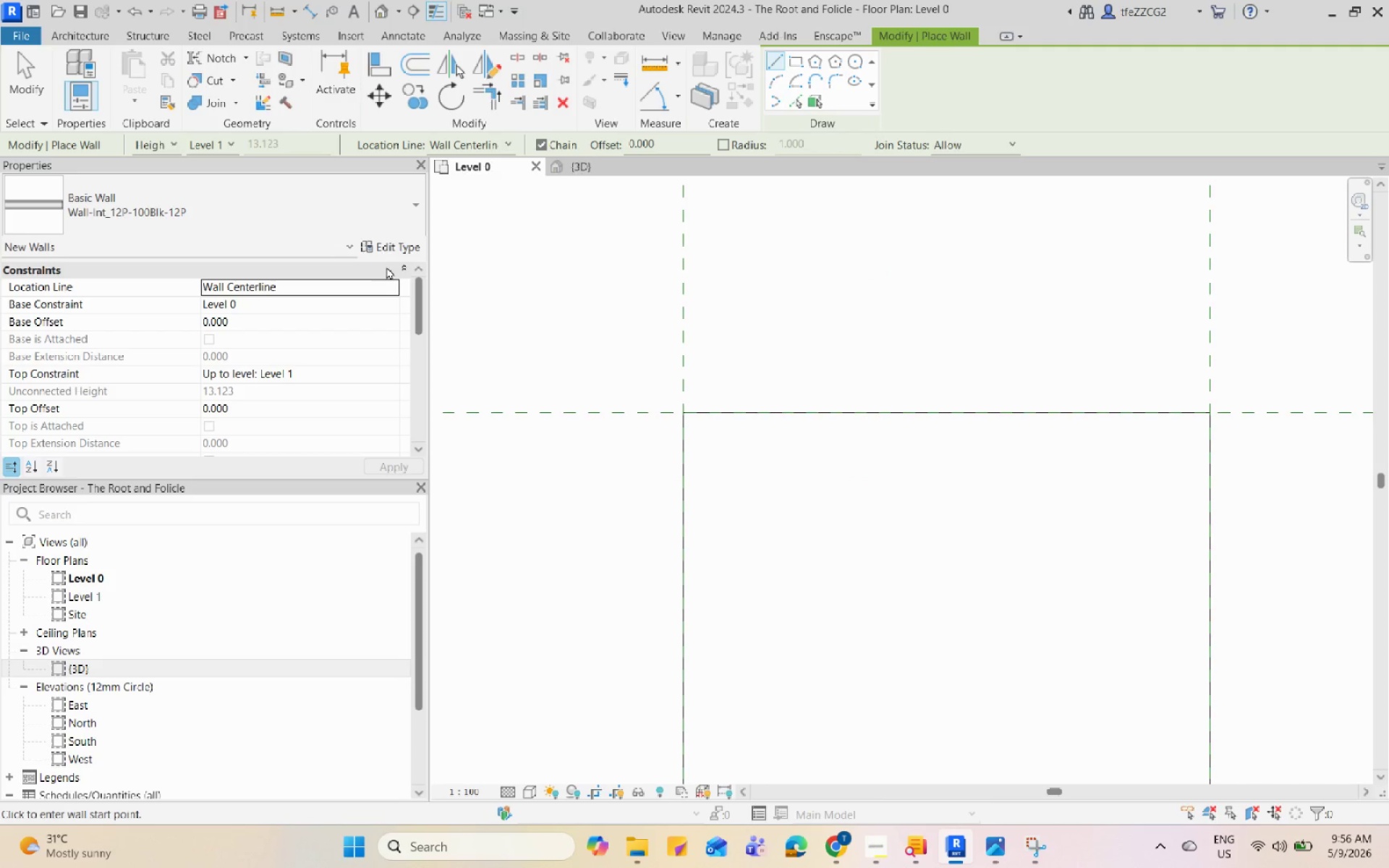 
left_click([401, 250])
 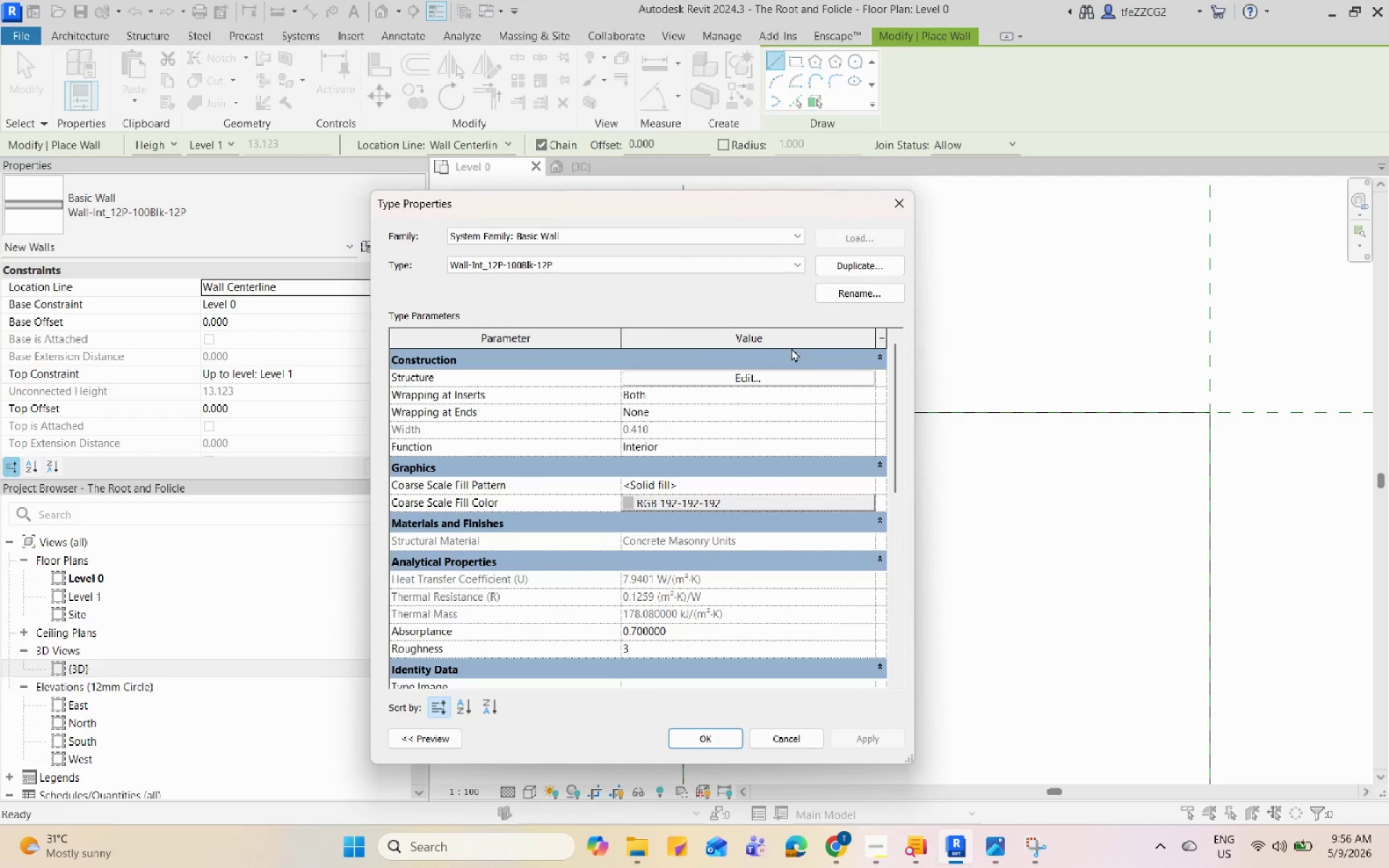 
left_click([792, 373])
 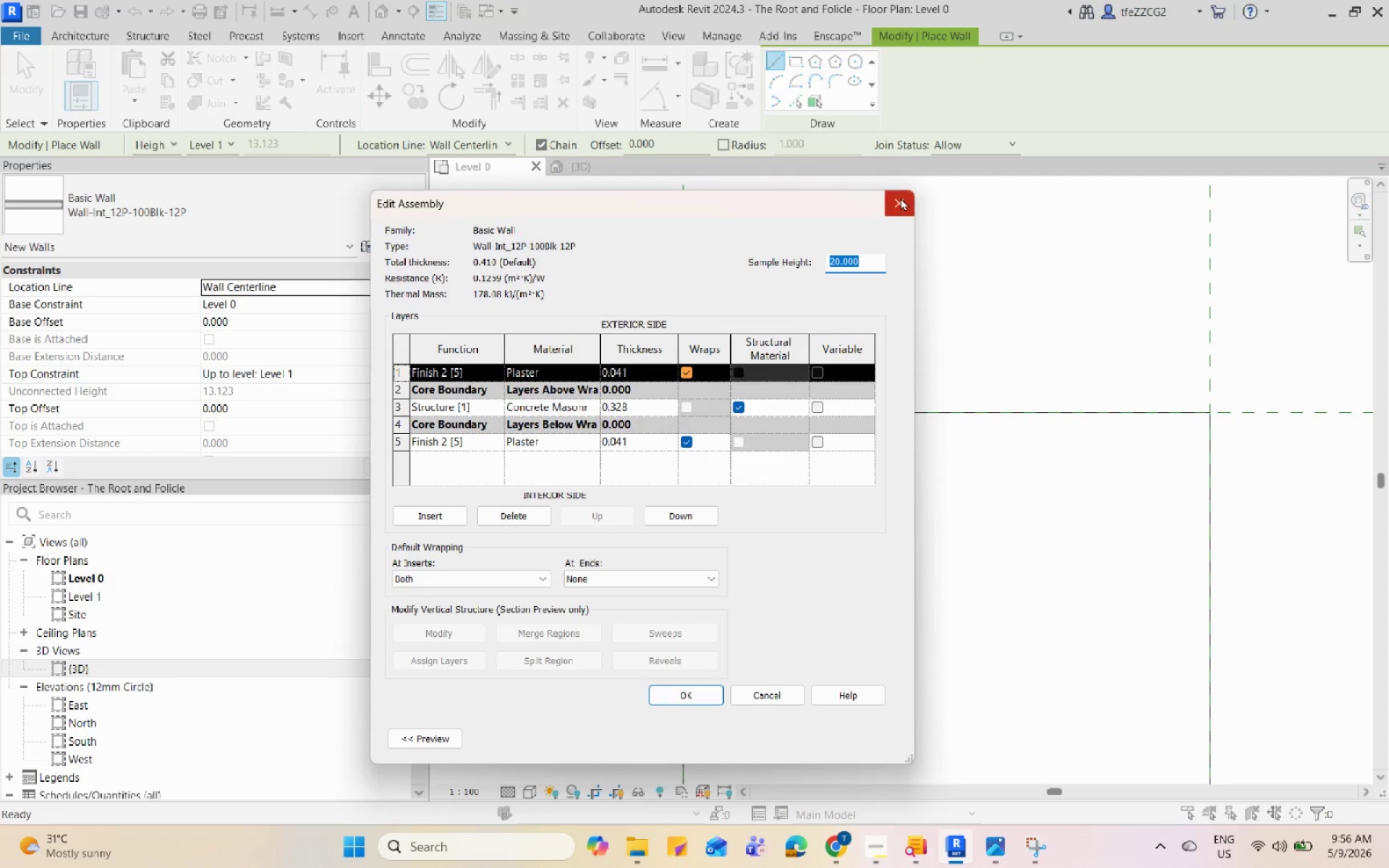 
left_click([901, 197])
 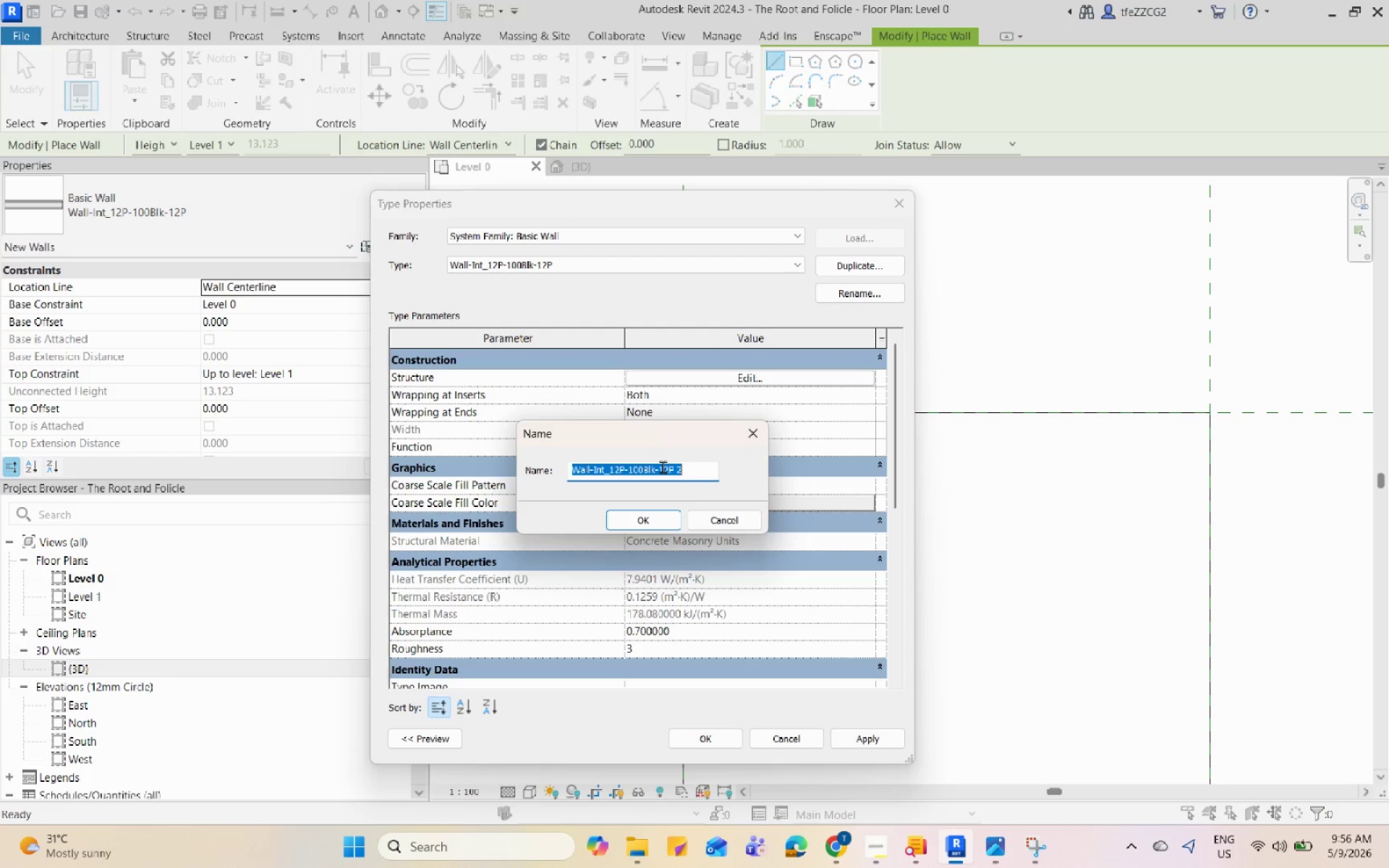 
left_click_drag(start_coordinate=[692, 477], to_coordinate=[606, 464])
 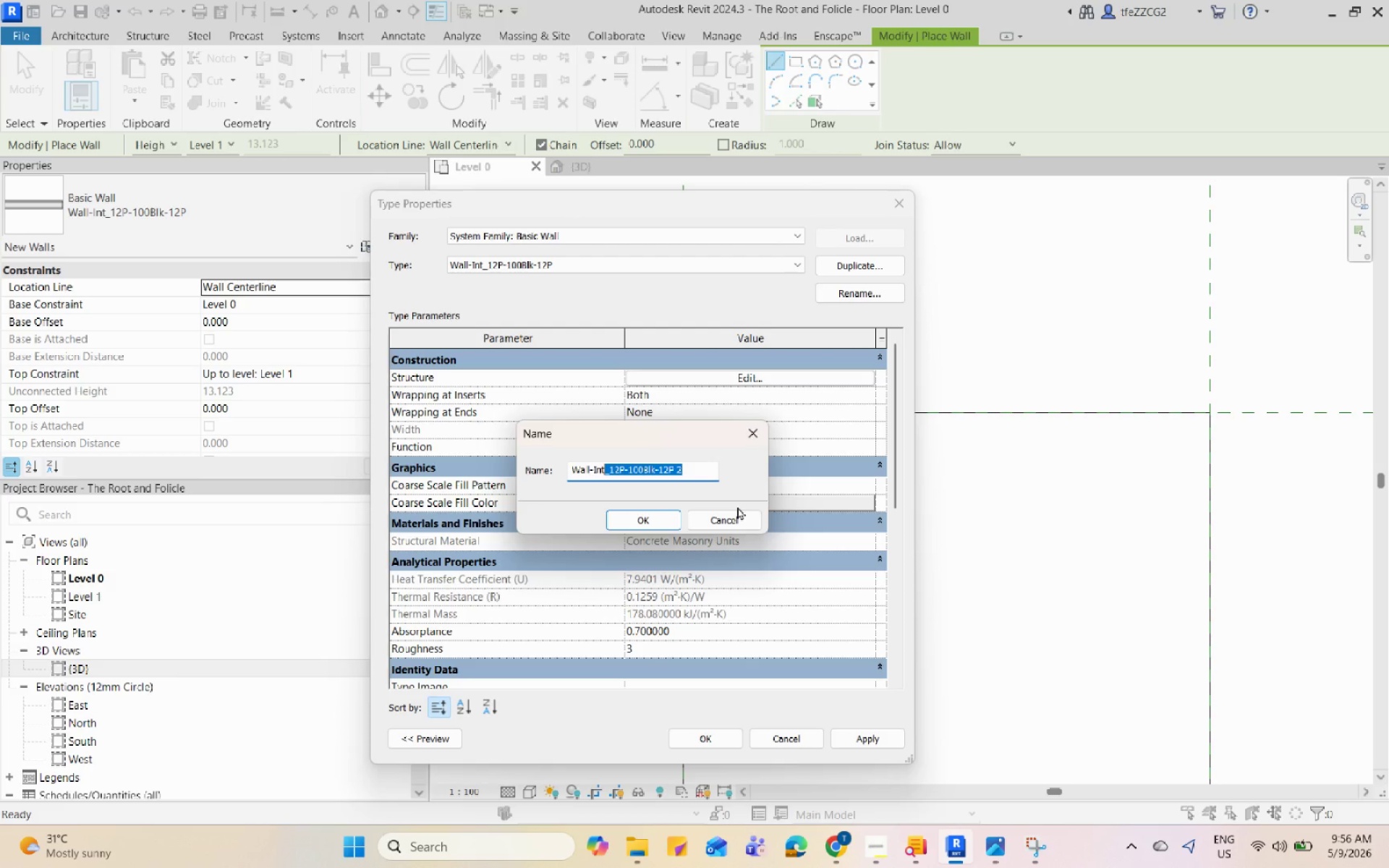 
type(erioe)
key(Backspace)
type(r 1)
 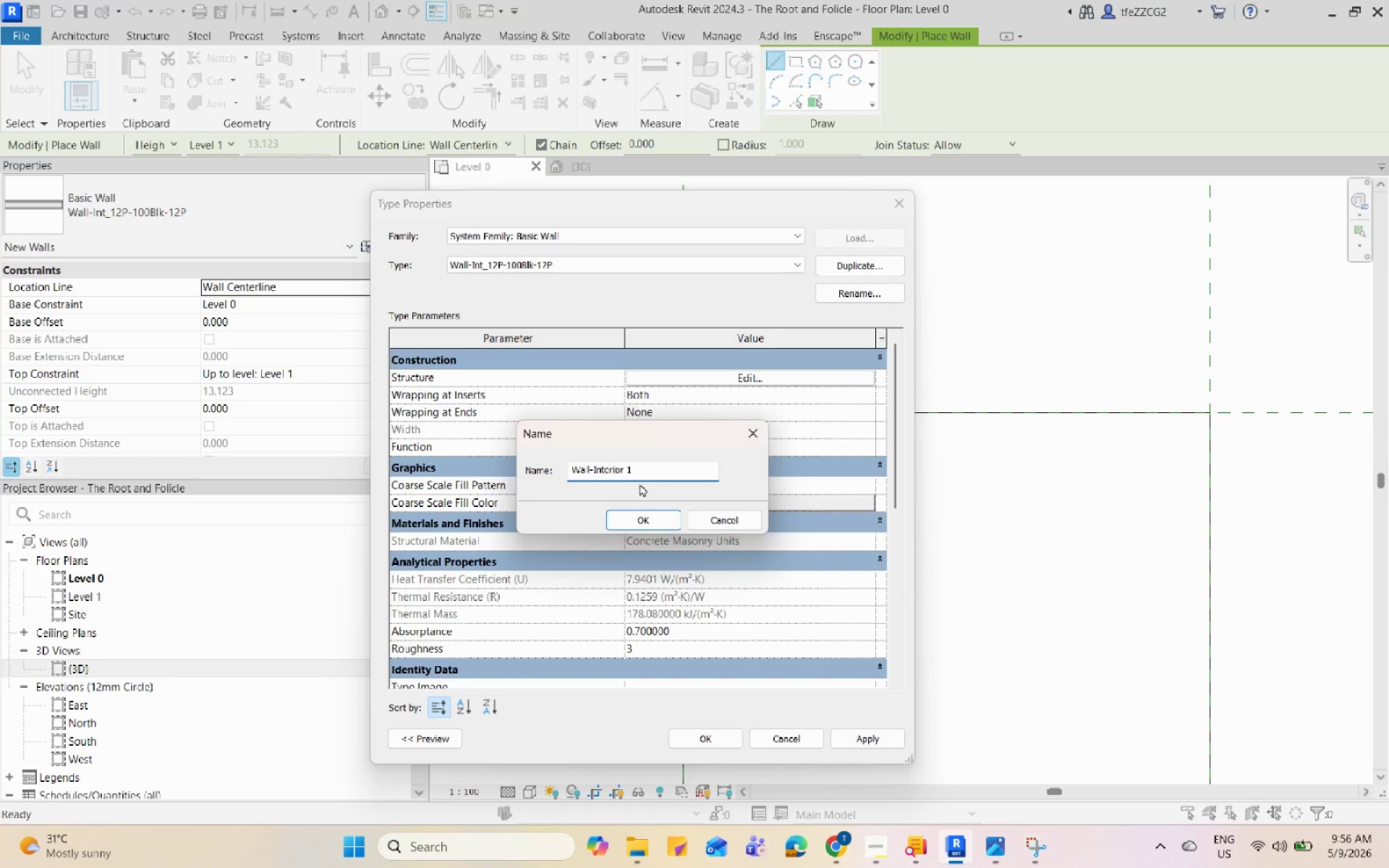 
left_click([652, 522])
 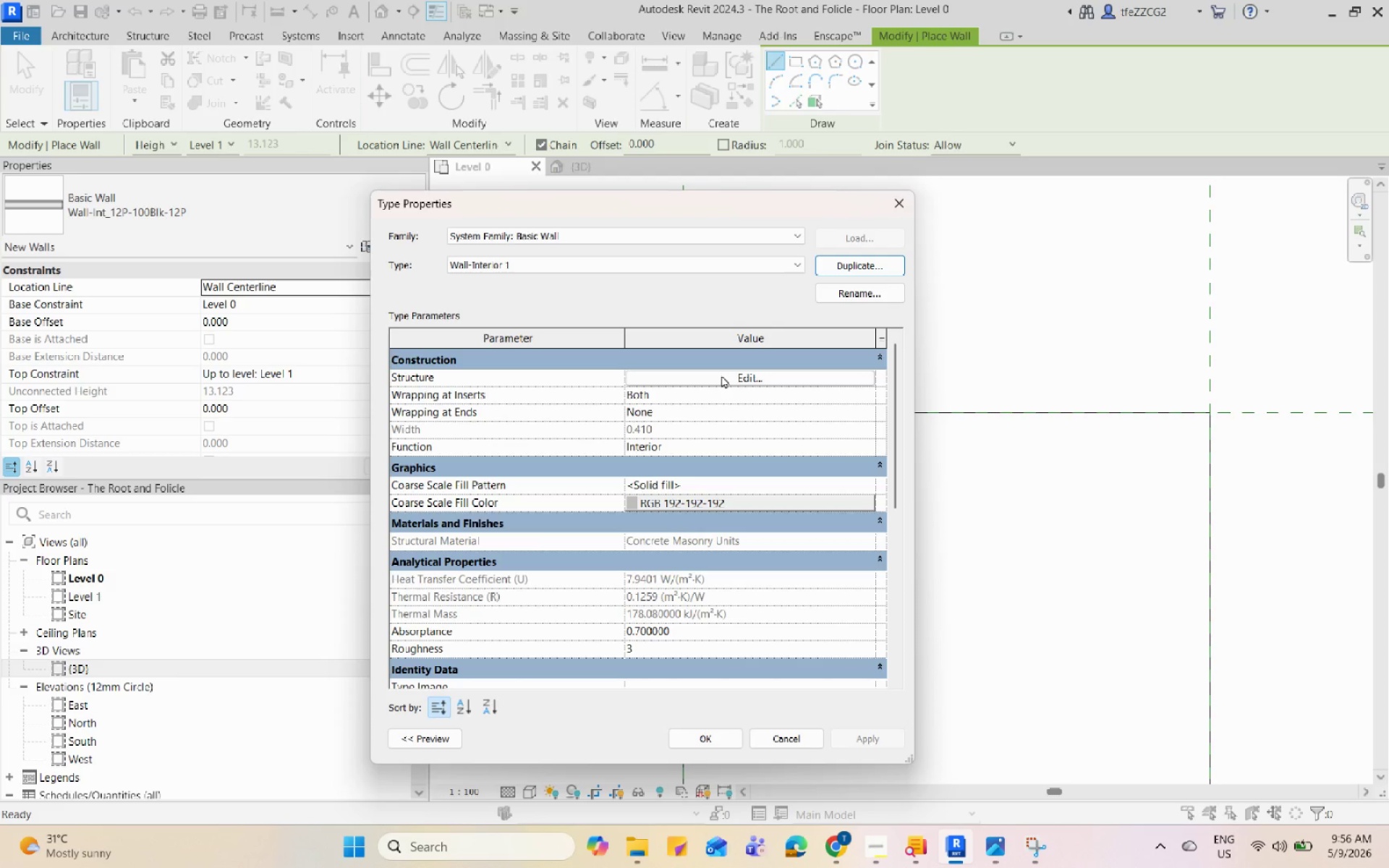 
left_click([721, 375])
 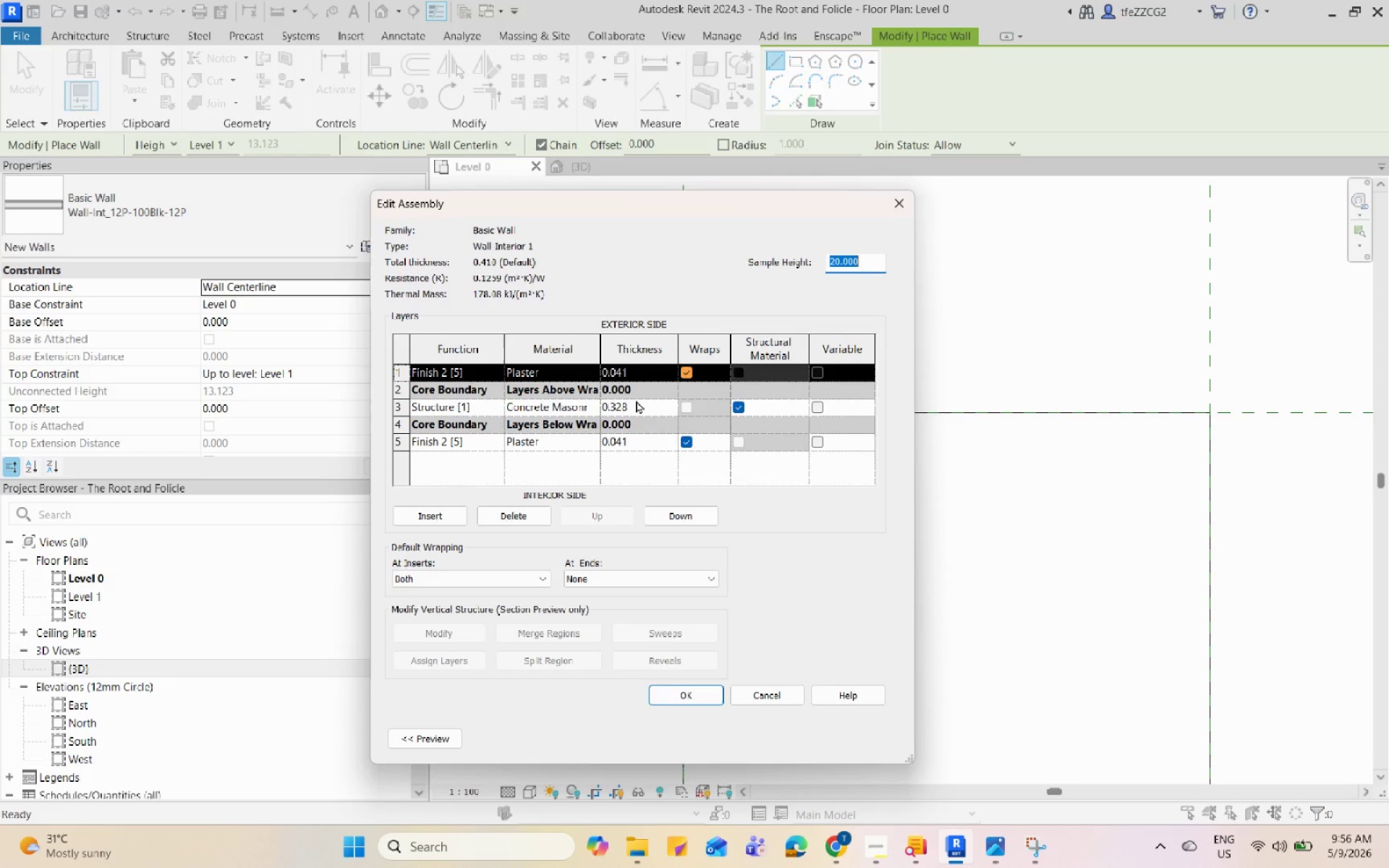 
wait(16.08)
 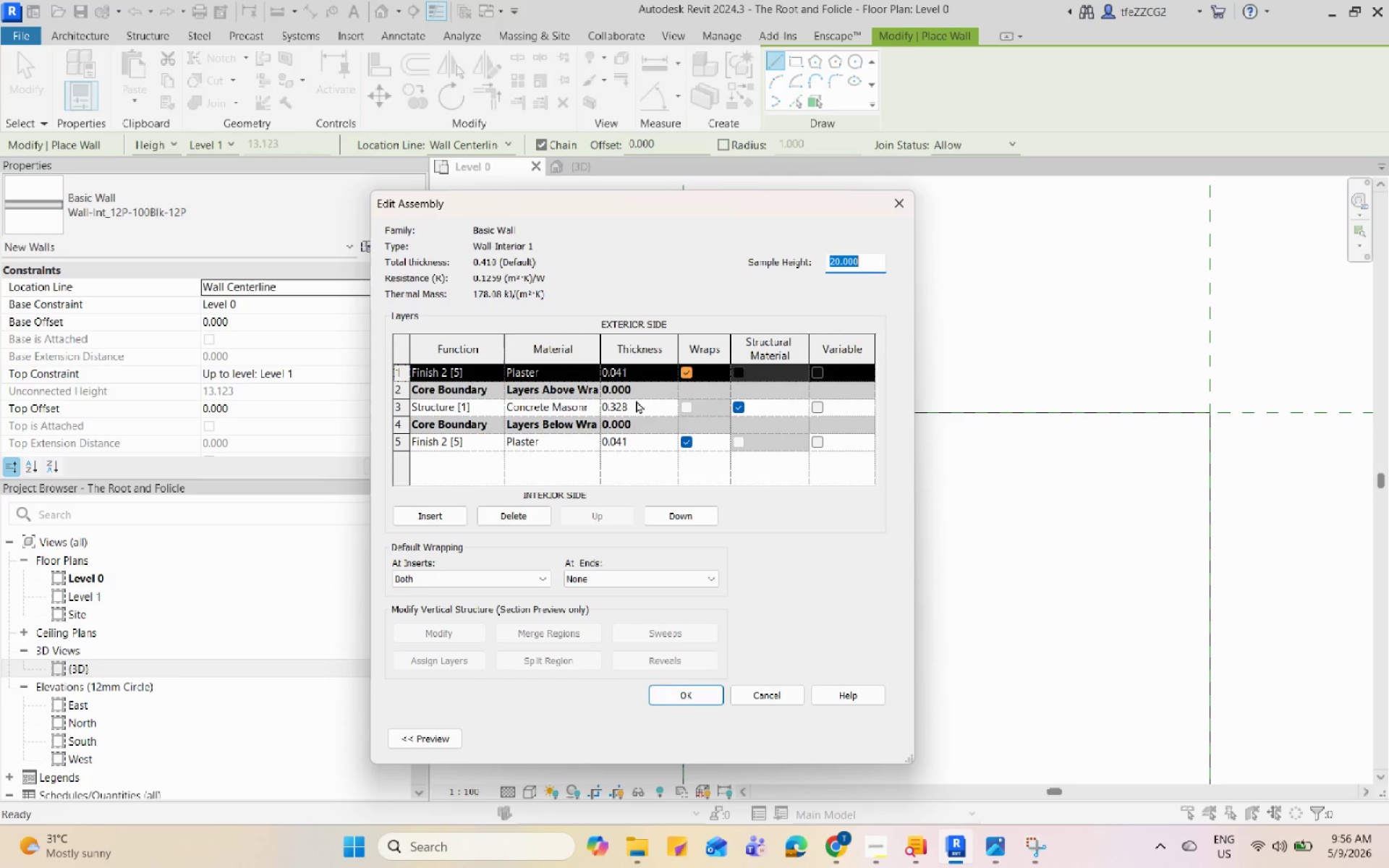 
double_click([616, 409])
 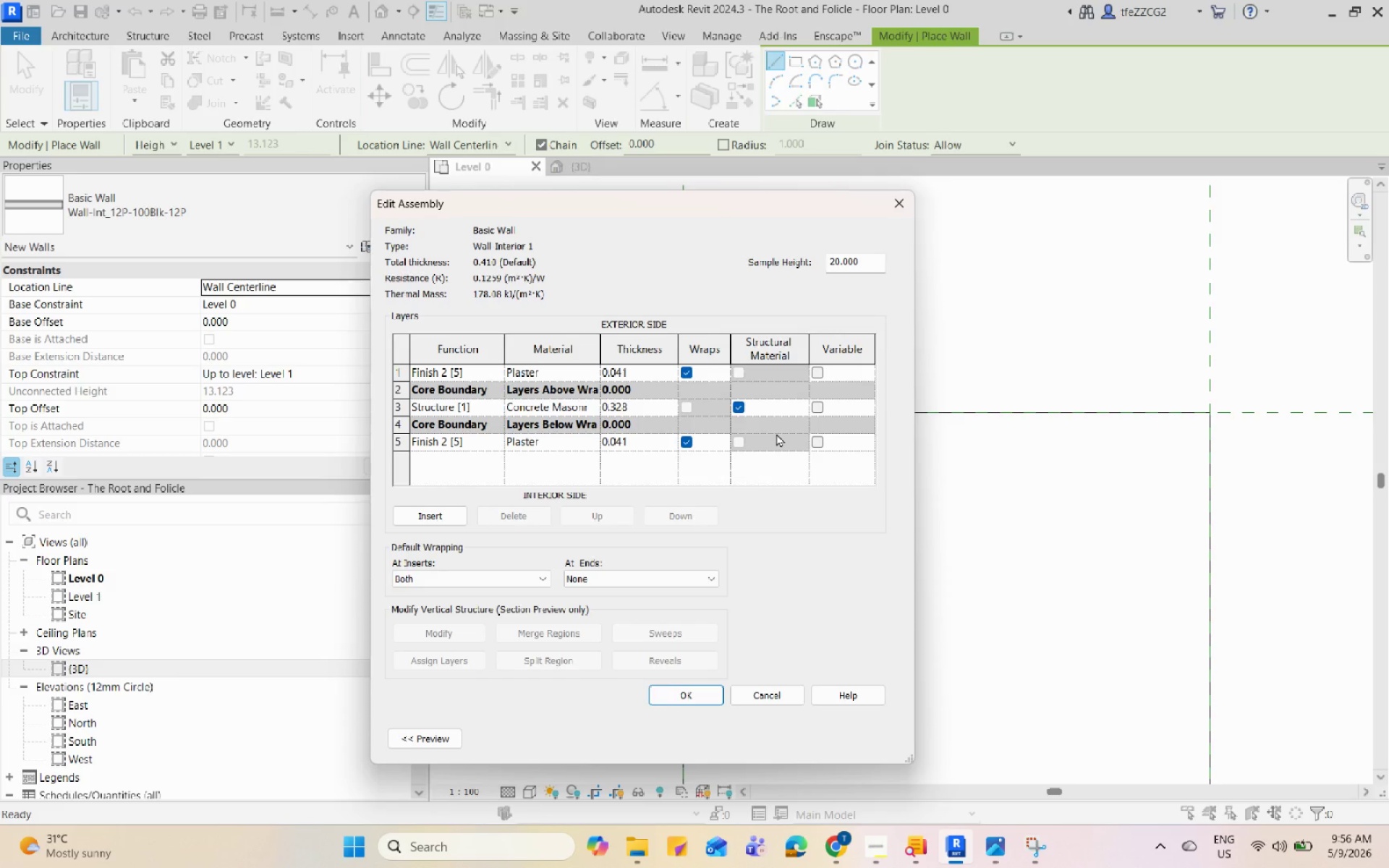 
wait(5.27)
 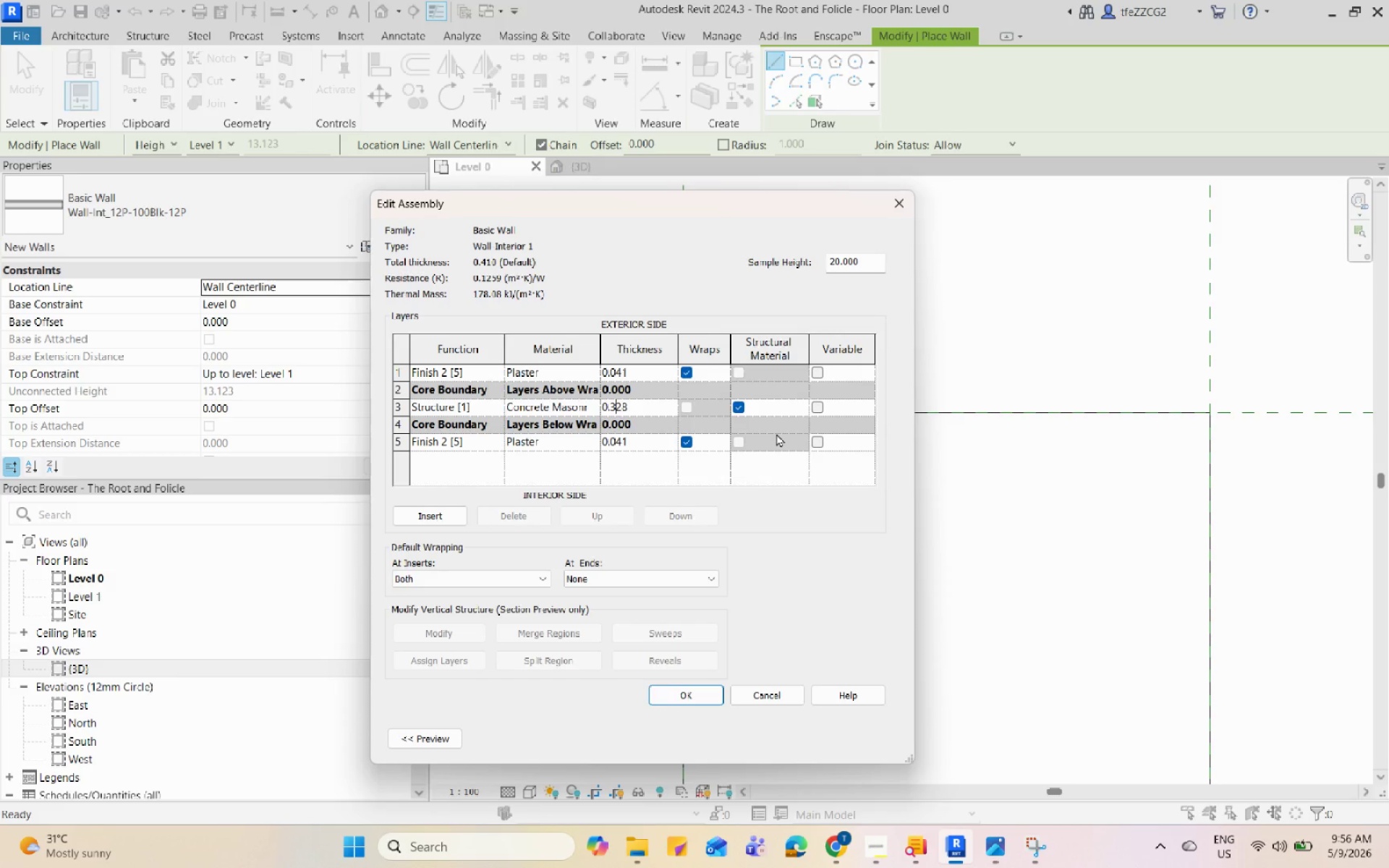 
key(Backspace)
 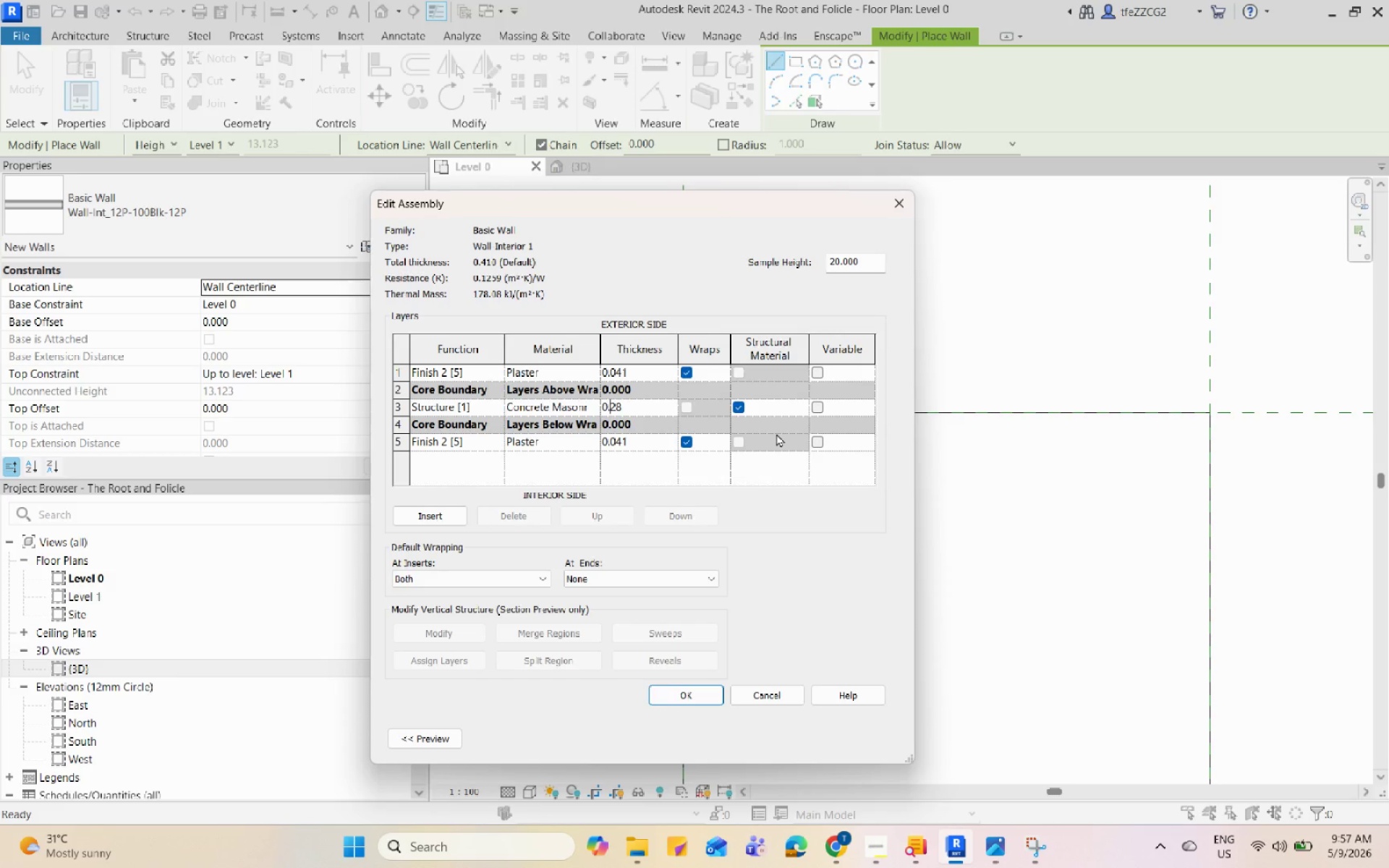 
key(2)
 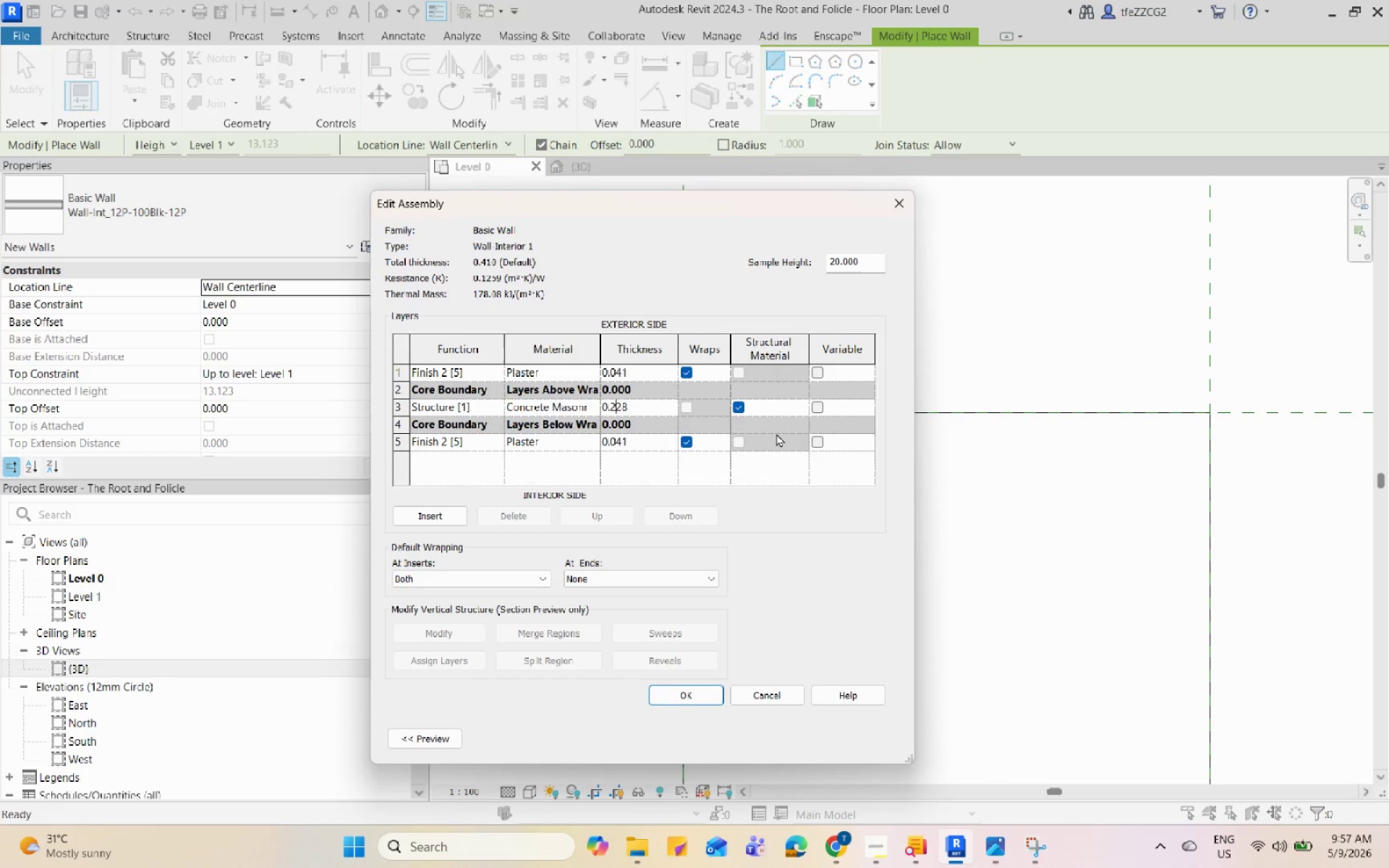 
wait(12.41)
 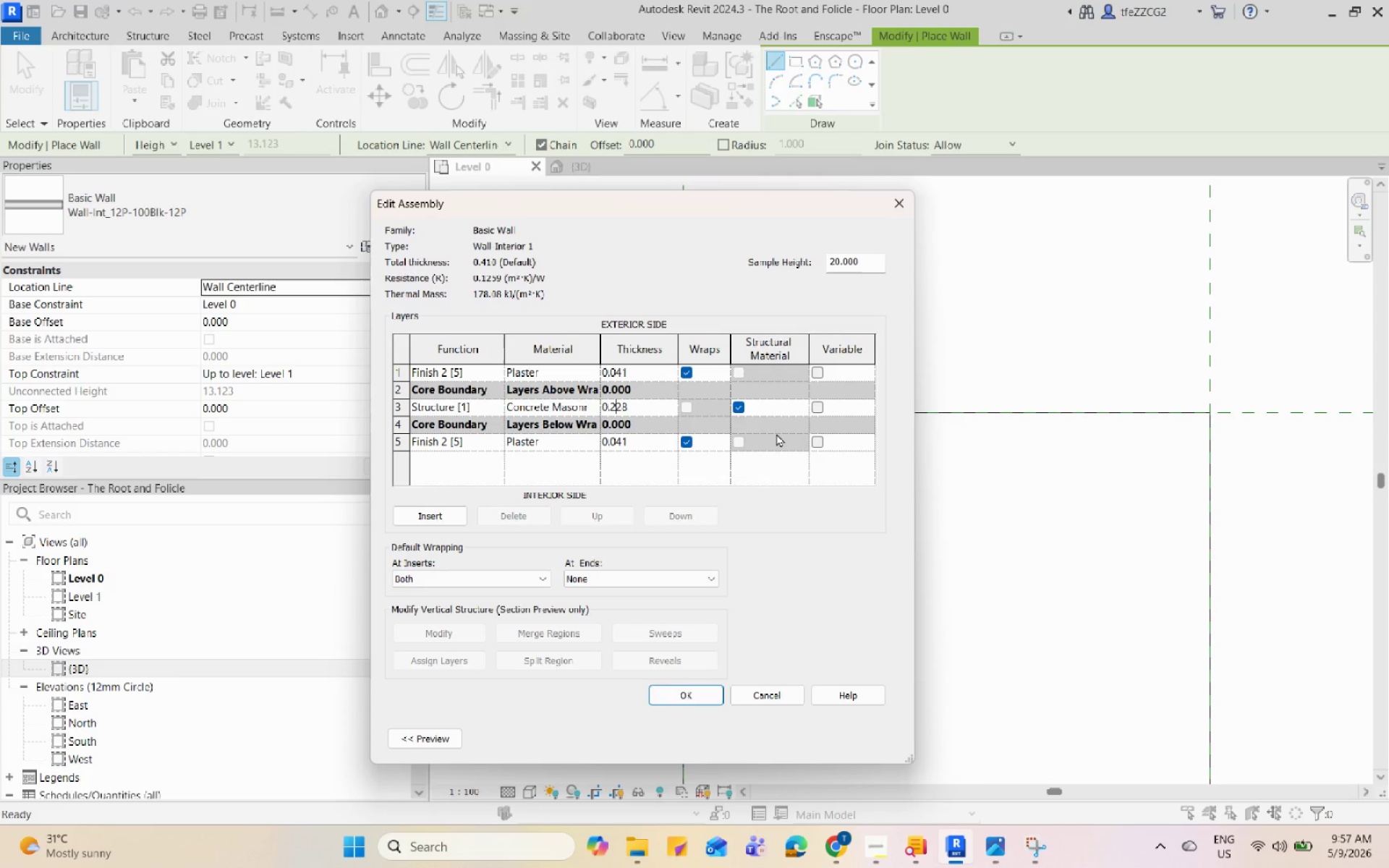 
left_click([692, 689])
 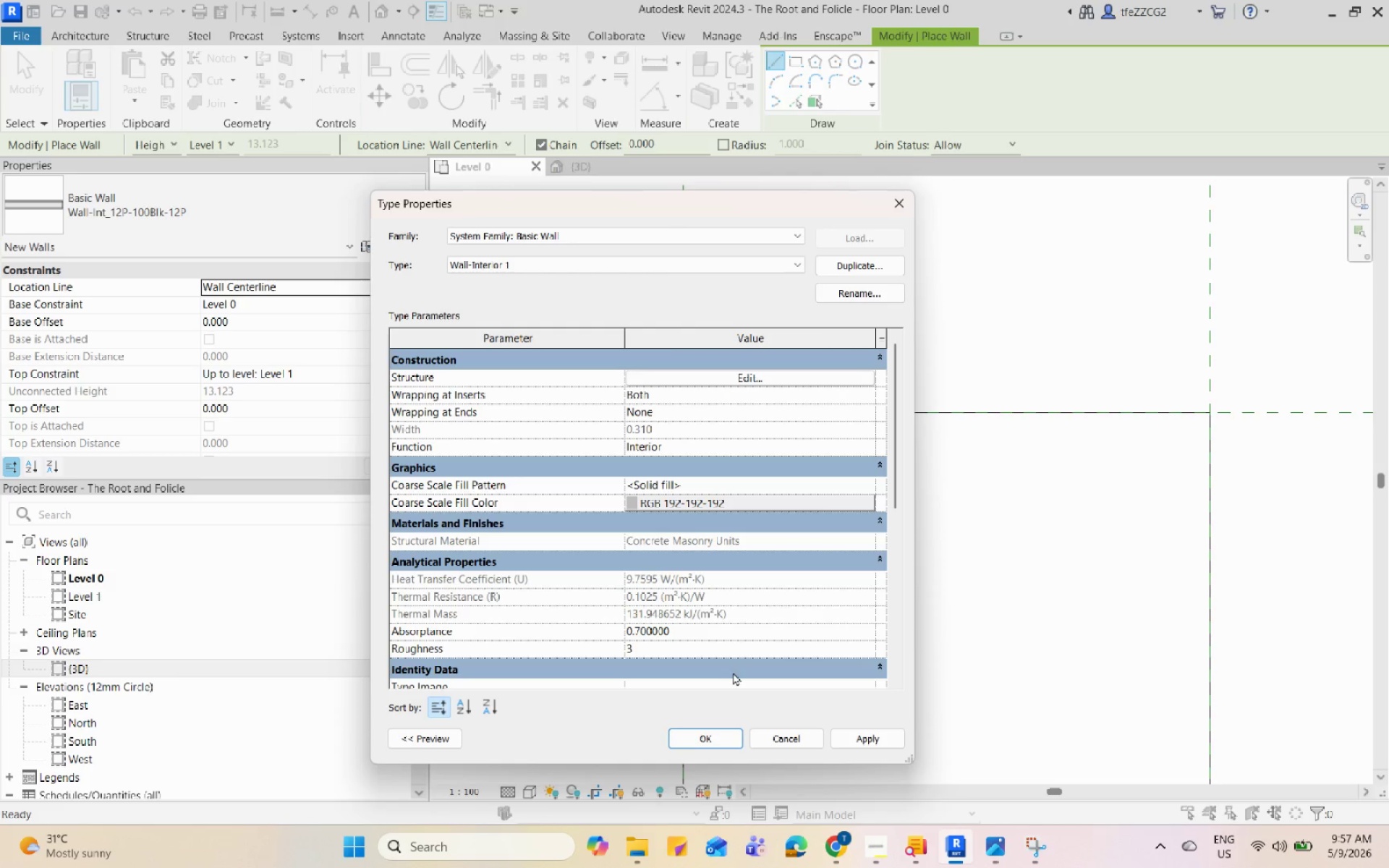 
left_click([714, 736])
 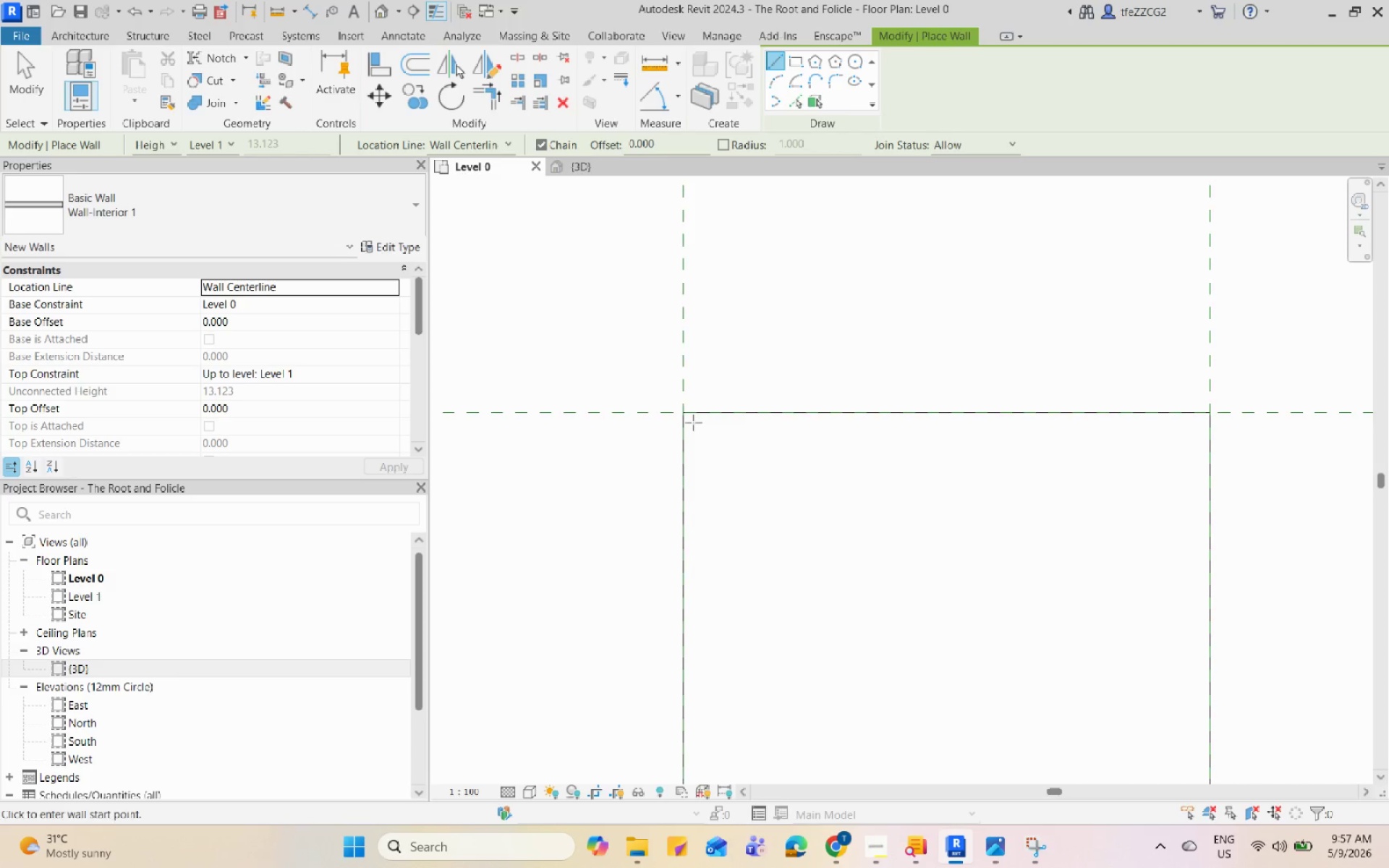 
left_click([685, 418])
 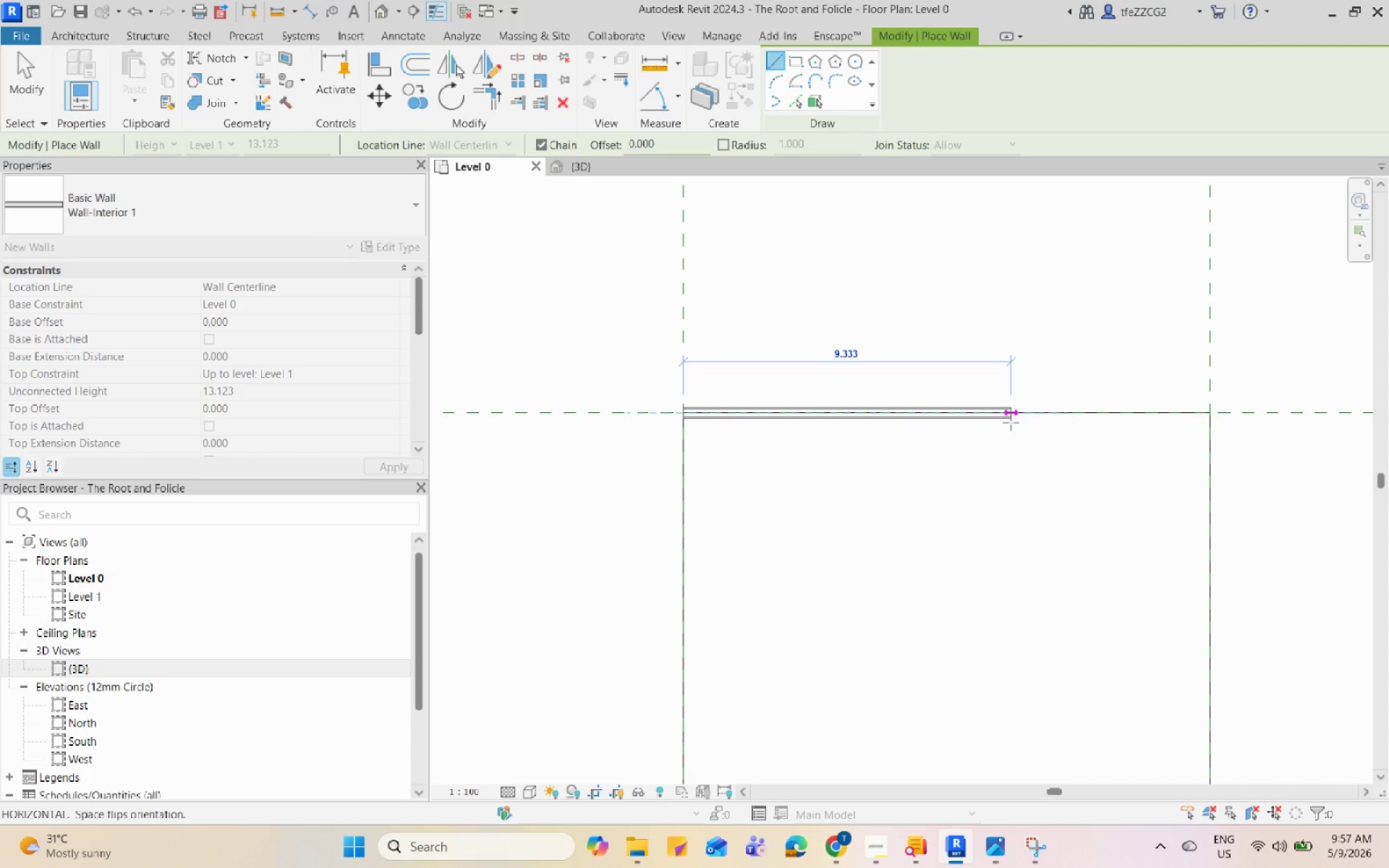 
key(Escape)
 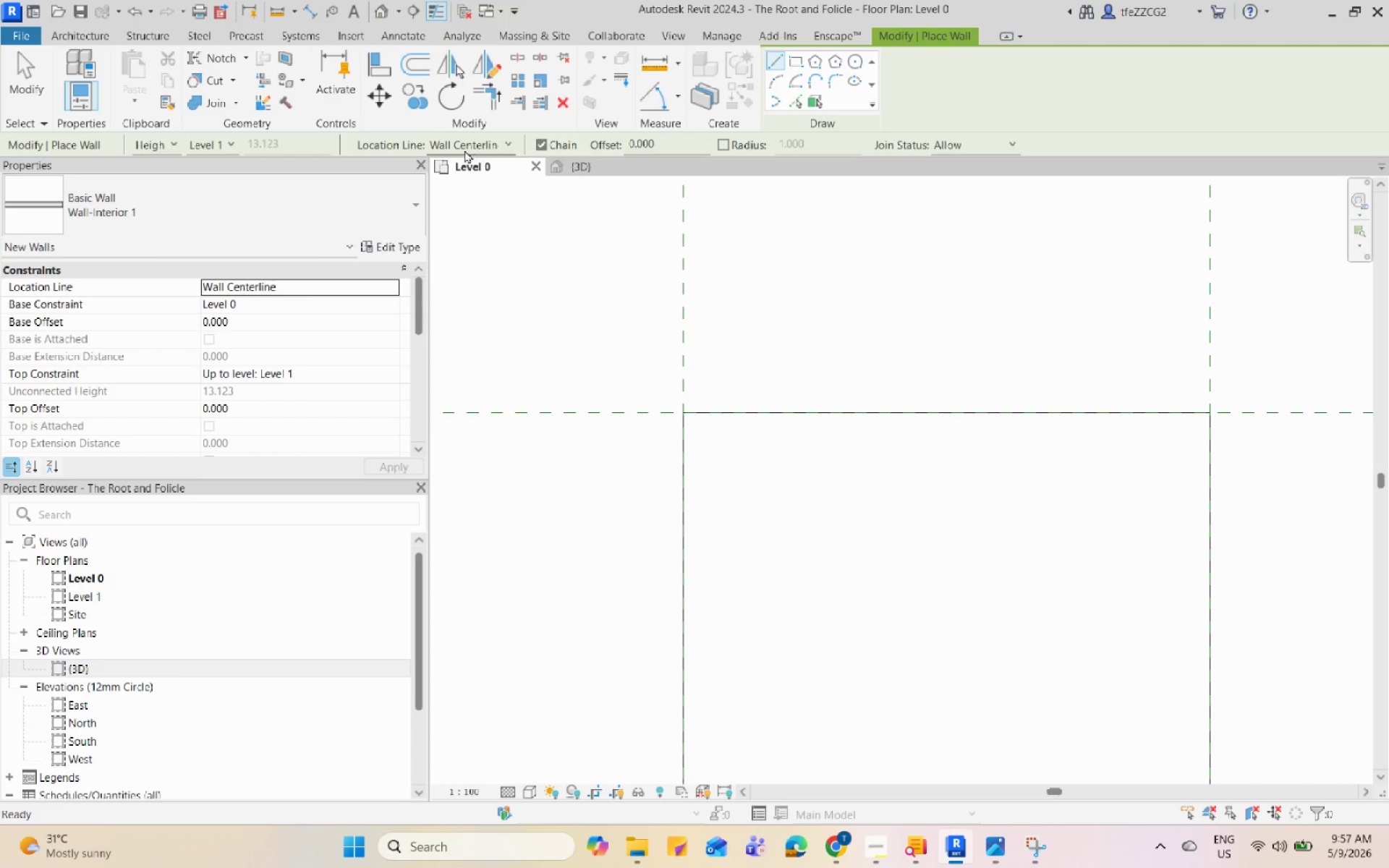 
left_click([459, 145])
 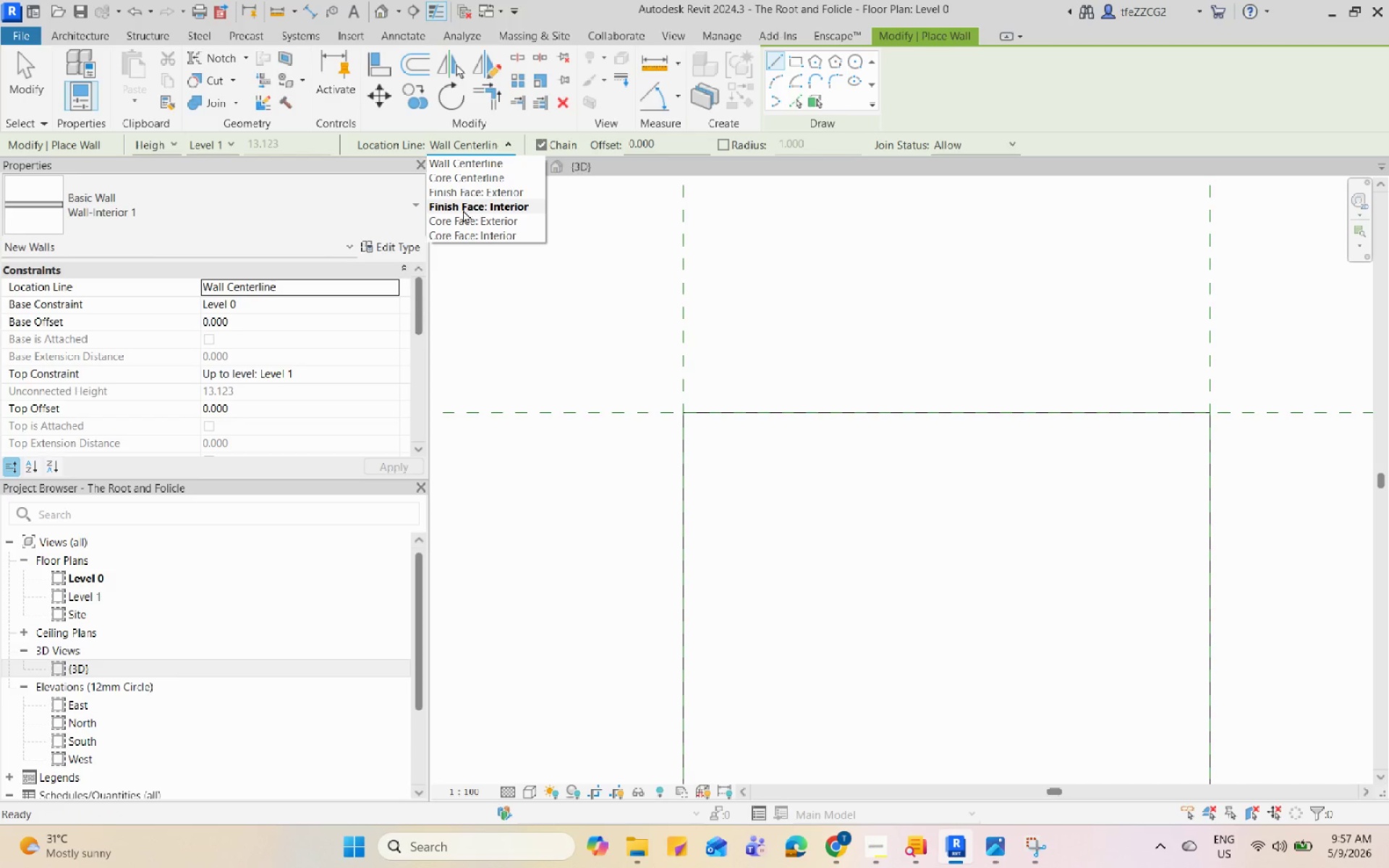 
left_click([473, 193])
 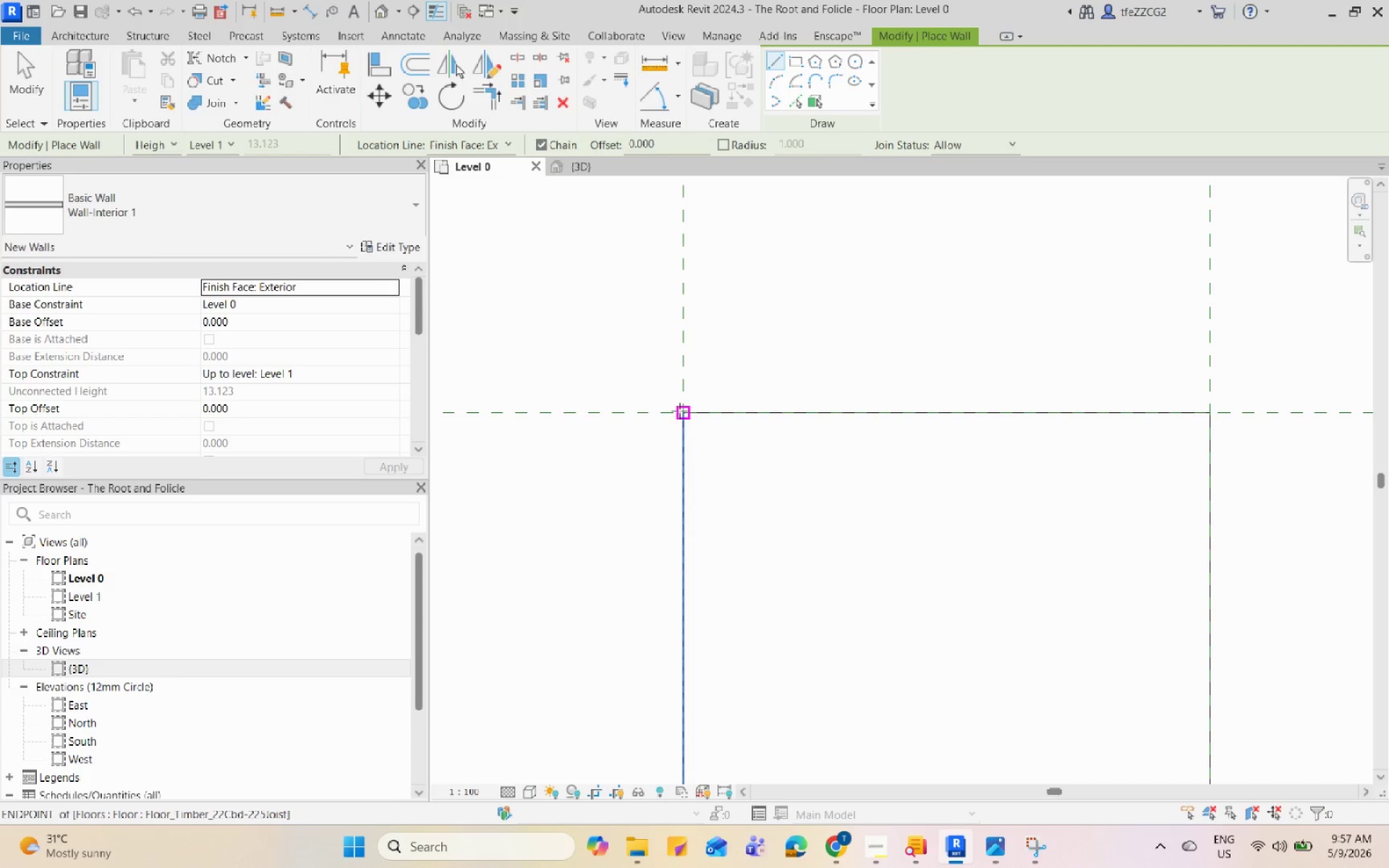 
left_click([681, 411])
 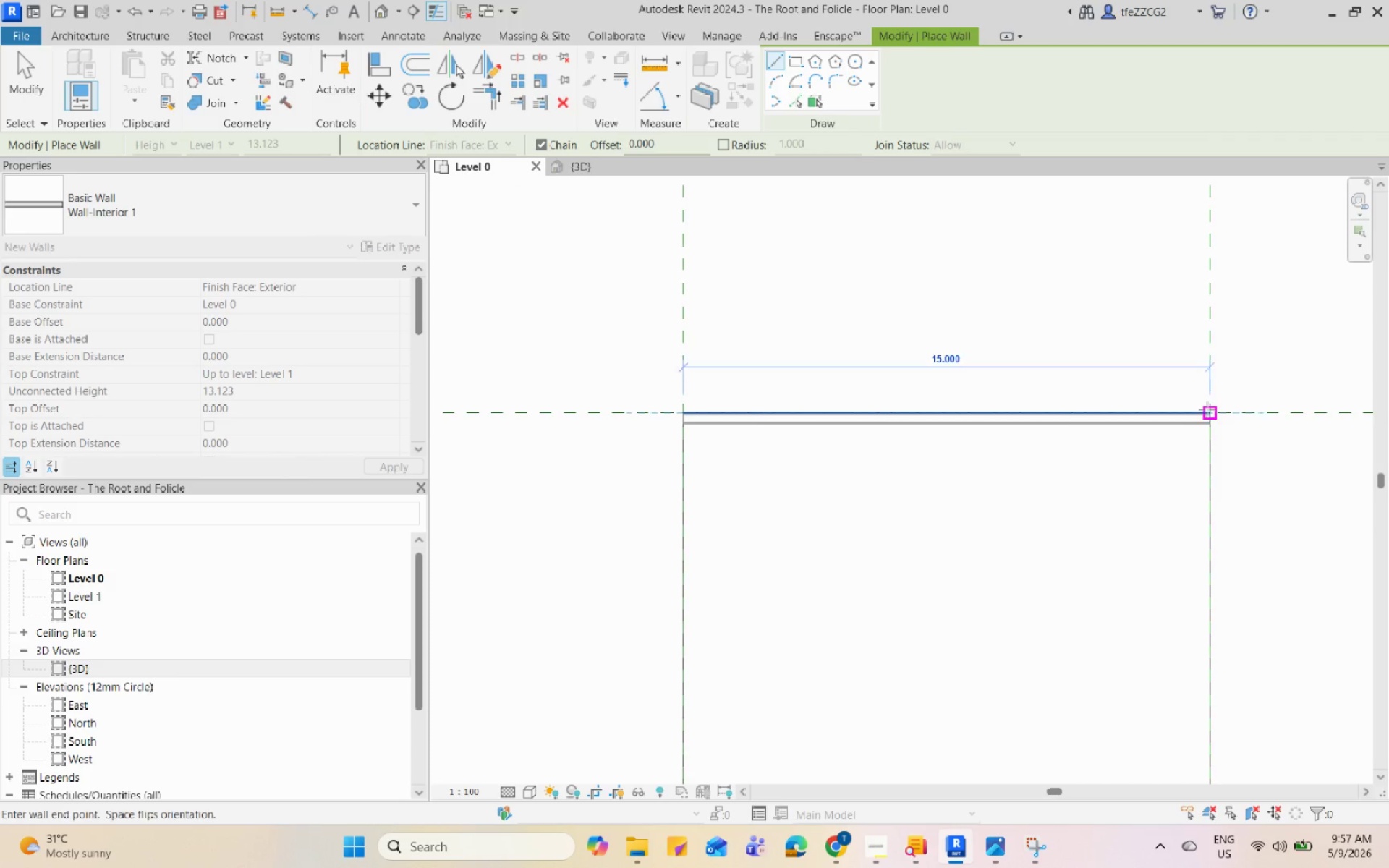 
scroll: coordinate [1134, 268], scroll_direction: down, amount: 4.0
 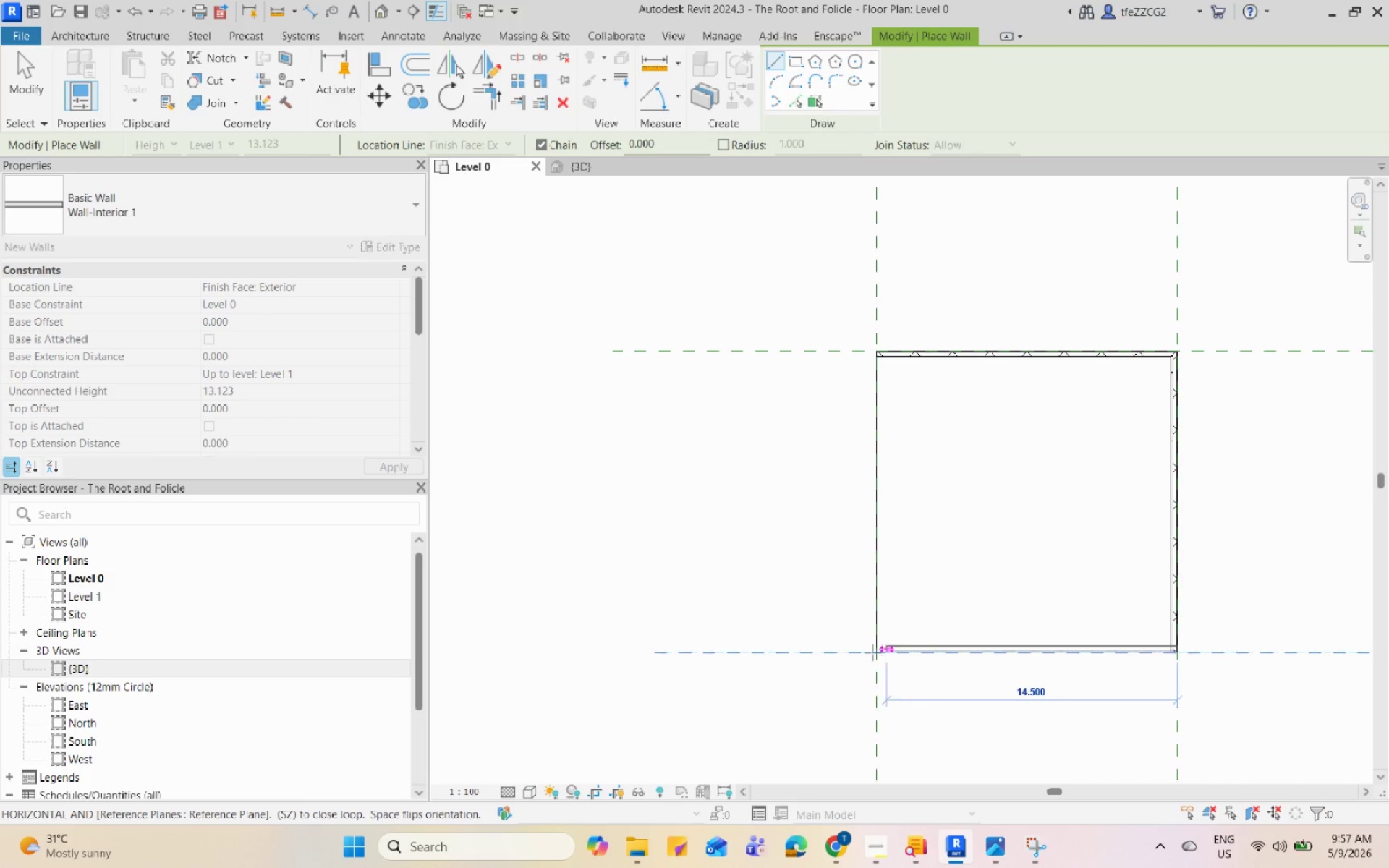 
scroll: coordinate [898, 645], scroll_direction: up, amount: 9.0
 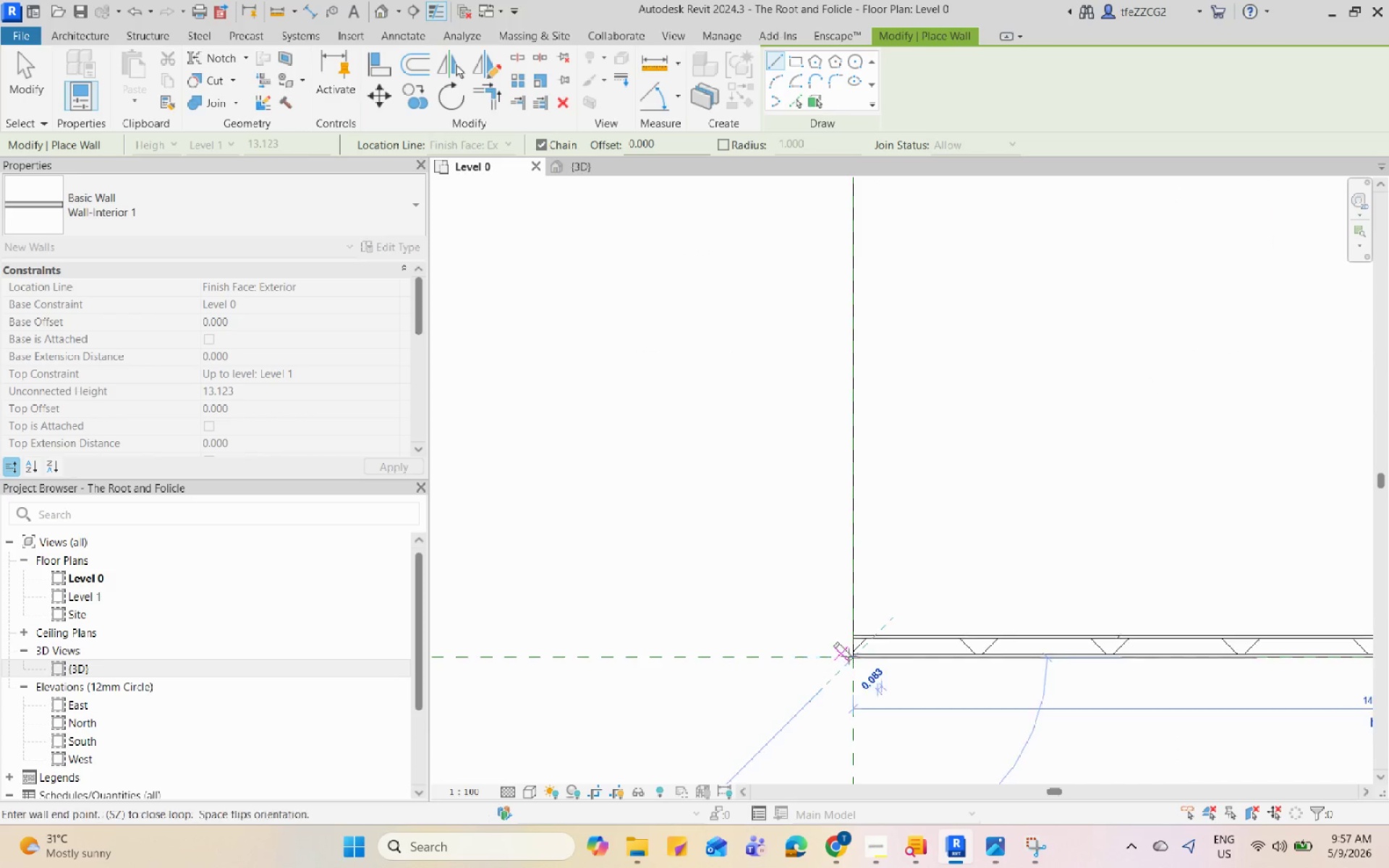 
scroll: coordinate [864, 416], scroll_direction: down, amount: 2.0
 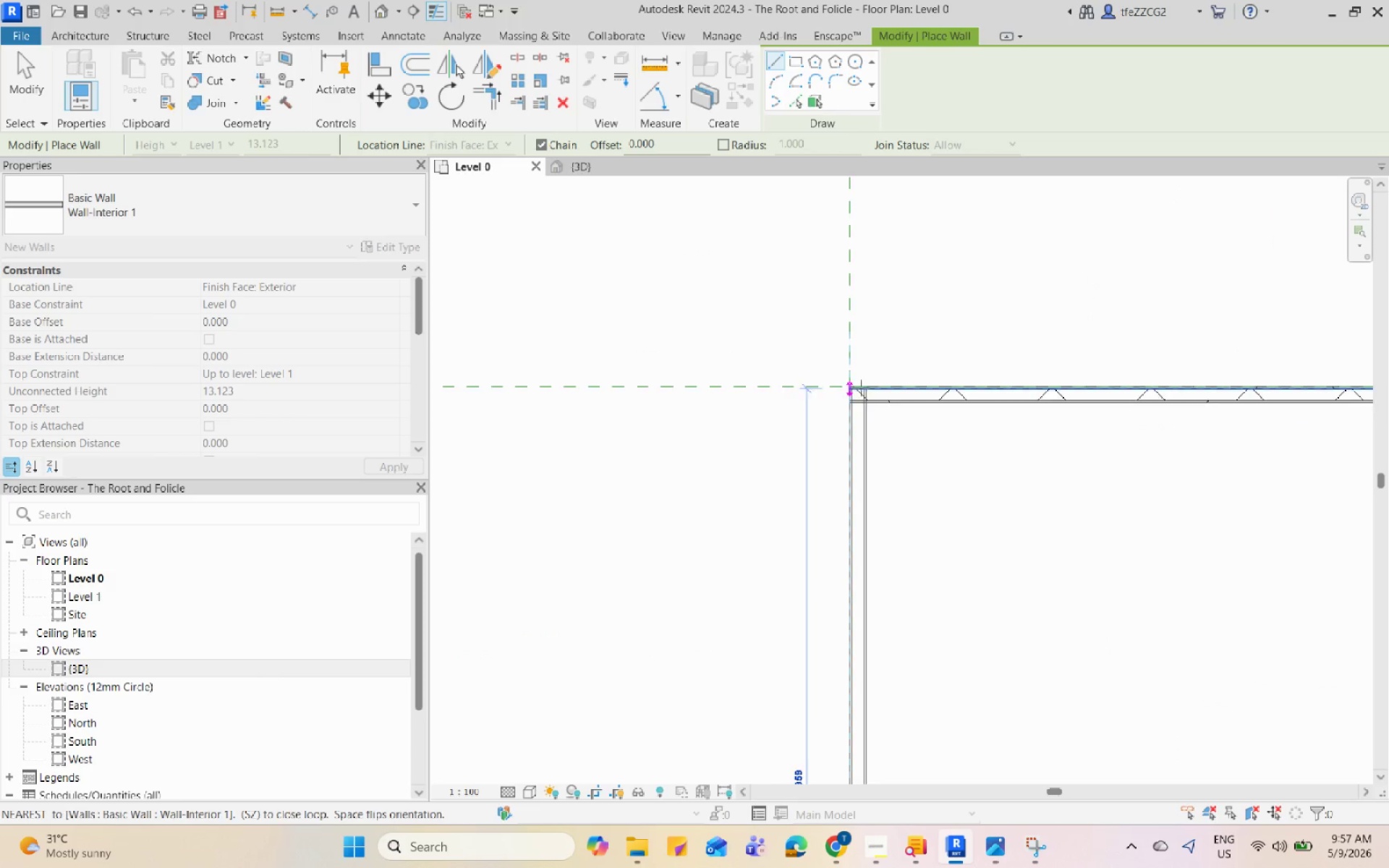 
key(Escape)
 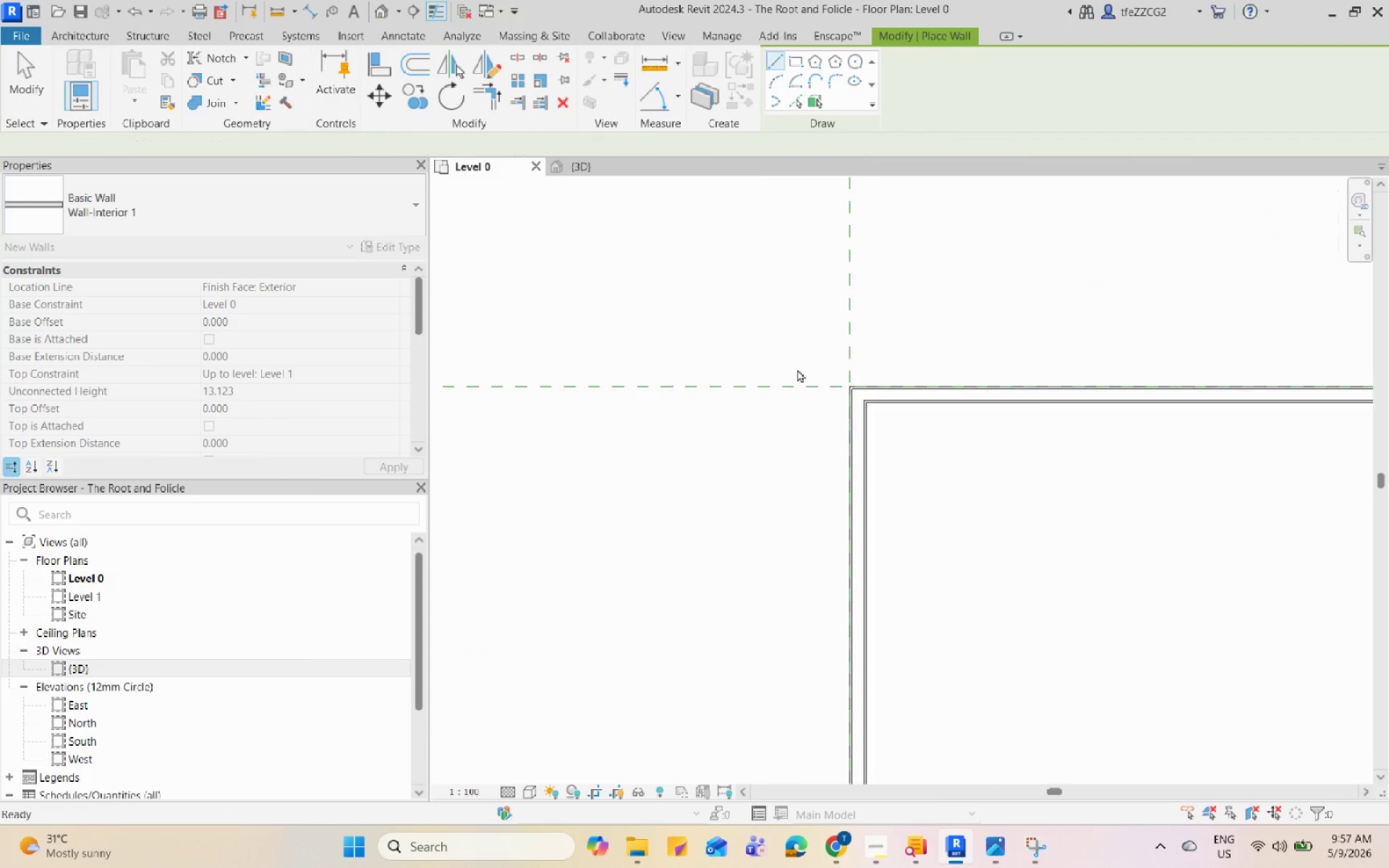 
left_click([597, 171])
 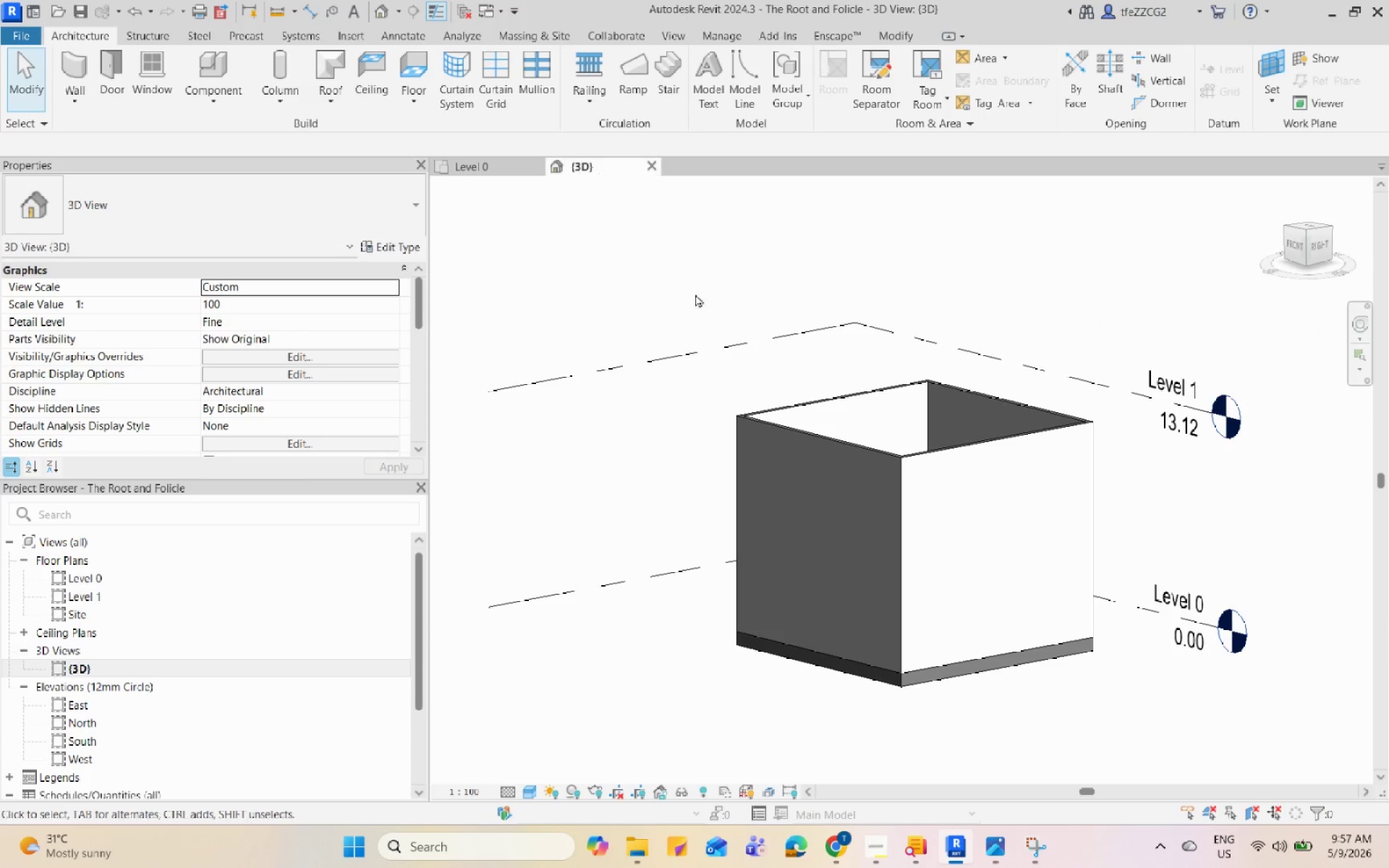 
scroll: coordinate [854, 499], scroll_direction: down, amount: 14.0
 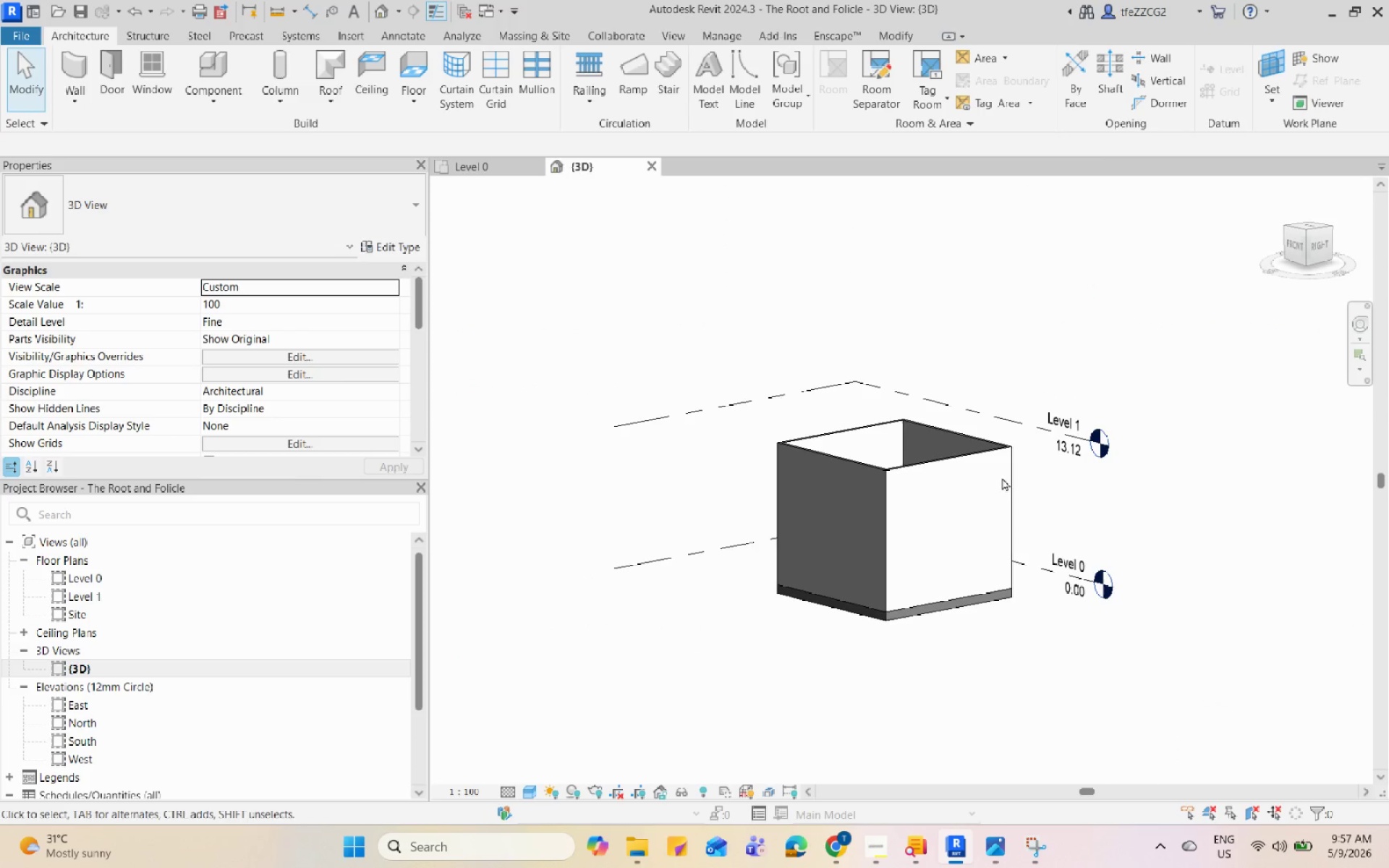 
left_click([1006, 473])
 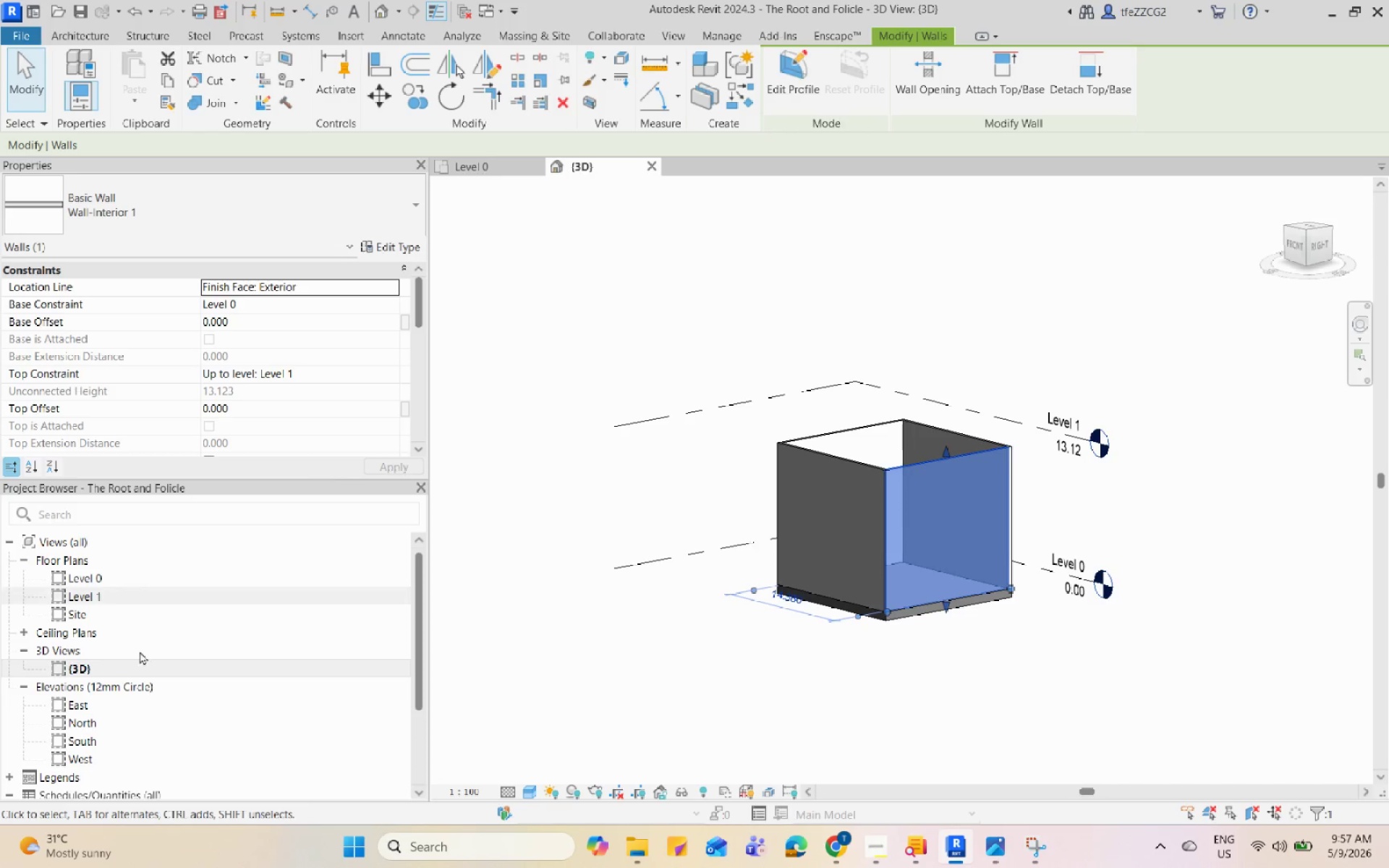 
double_click([85, 721])
 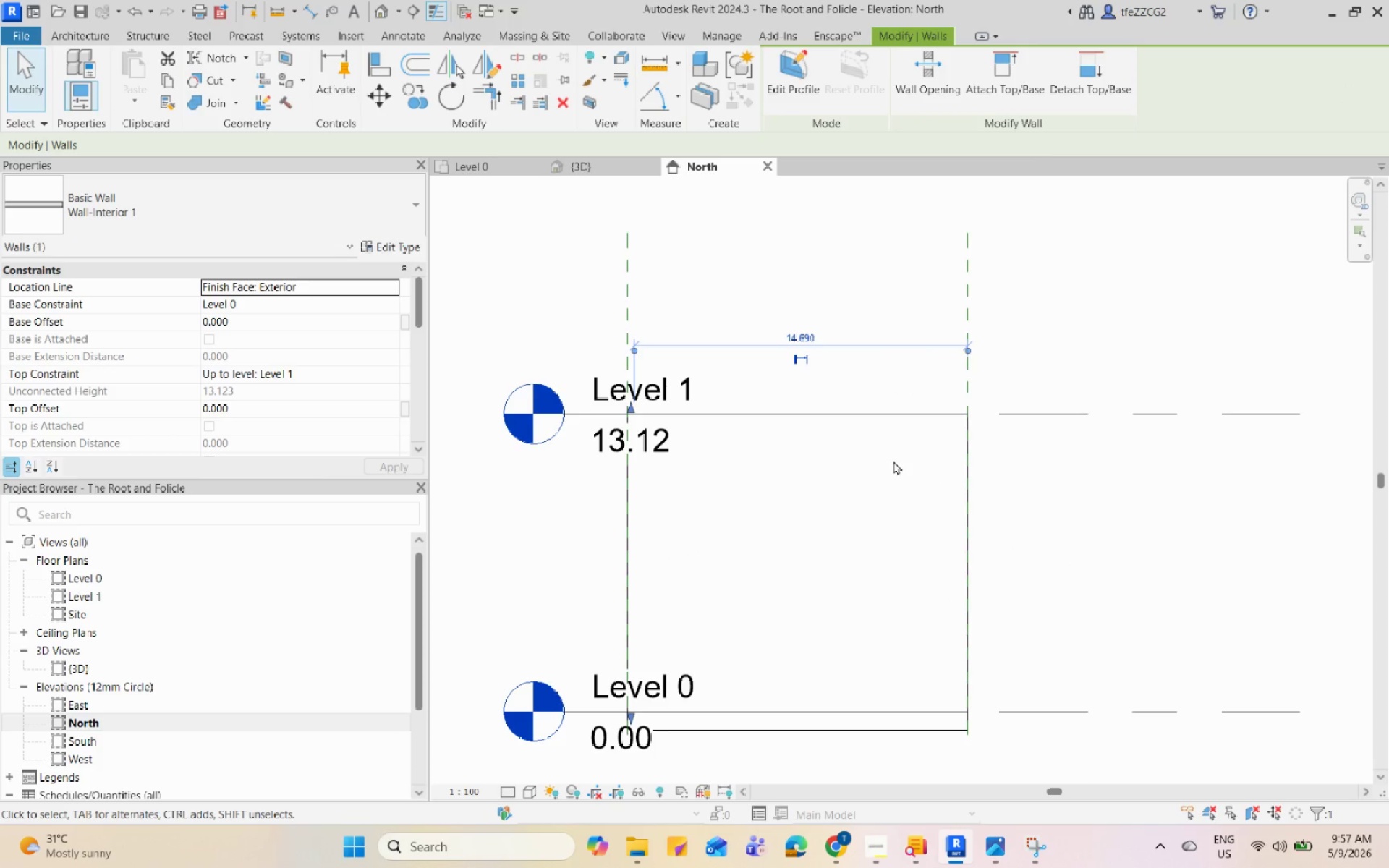 
scroll: coordinate [760, 425], scroll_direction: down, amount: 1.0
 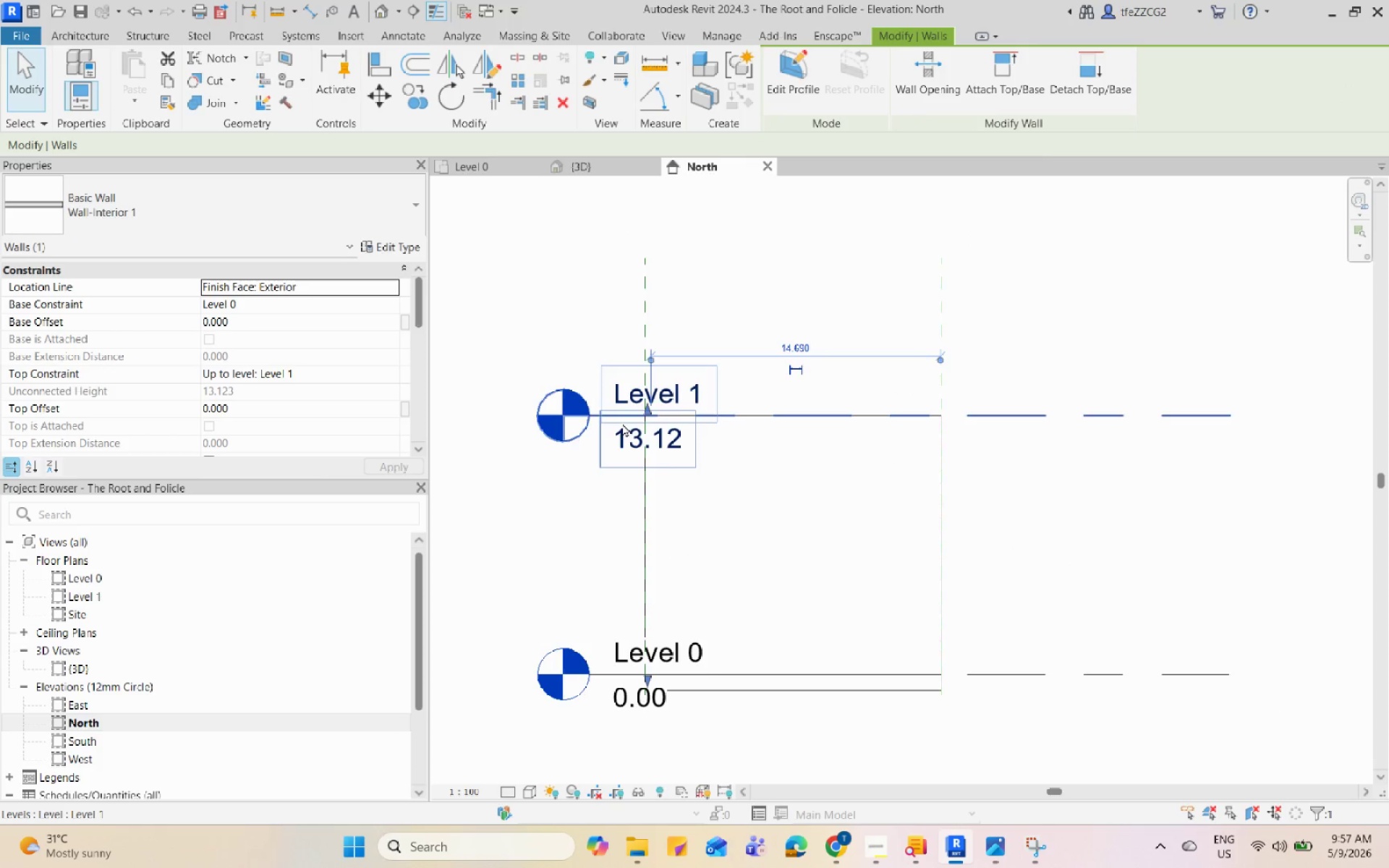 
left_click([619, 424])
 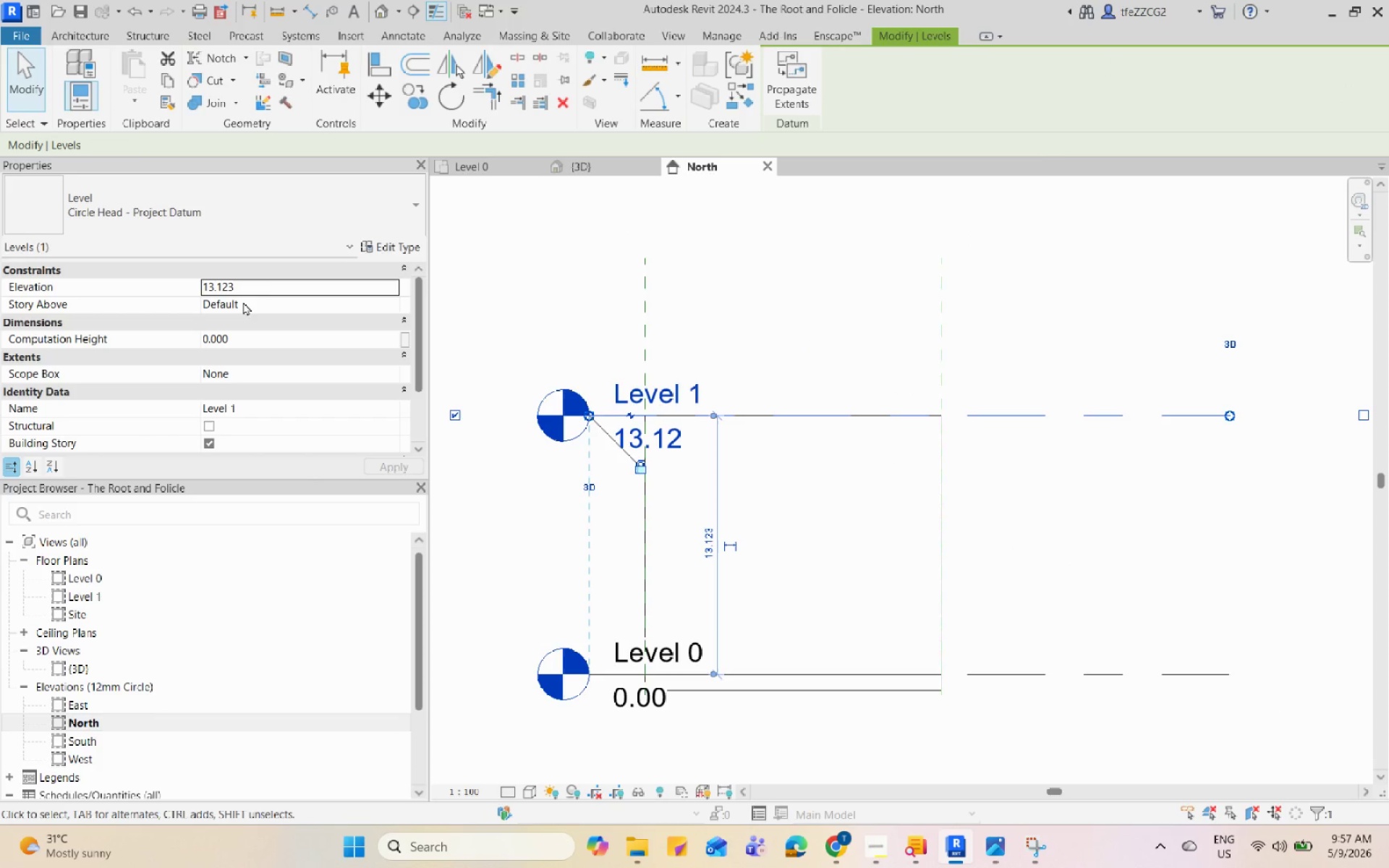 
left_click([255, 292])
 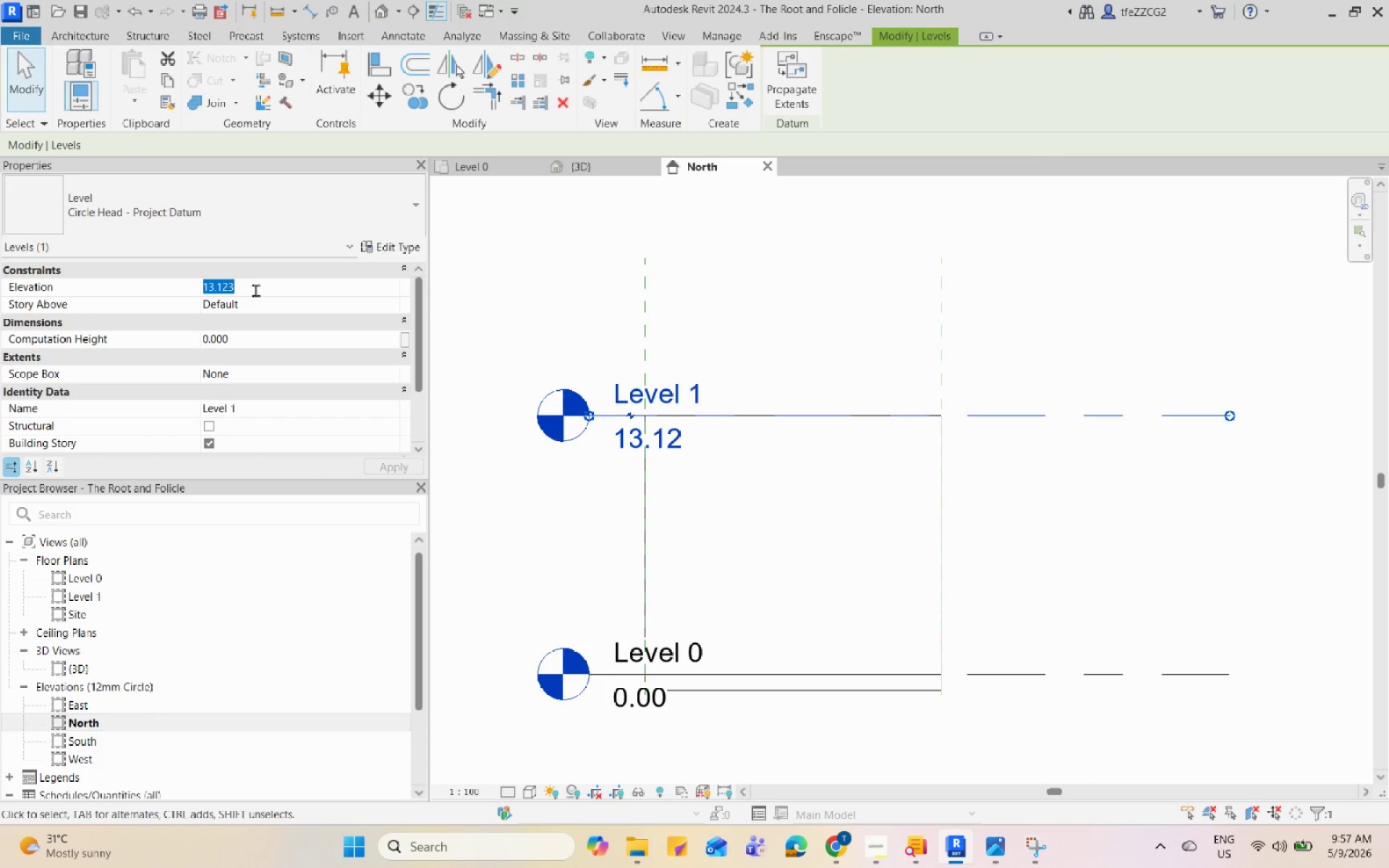 
key(Numpad9)
 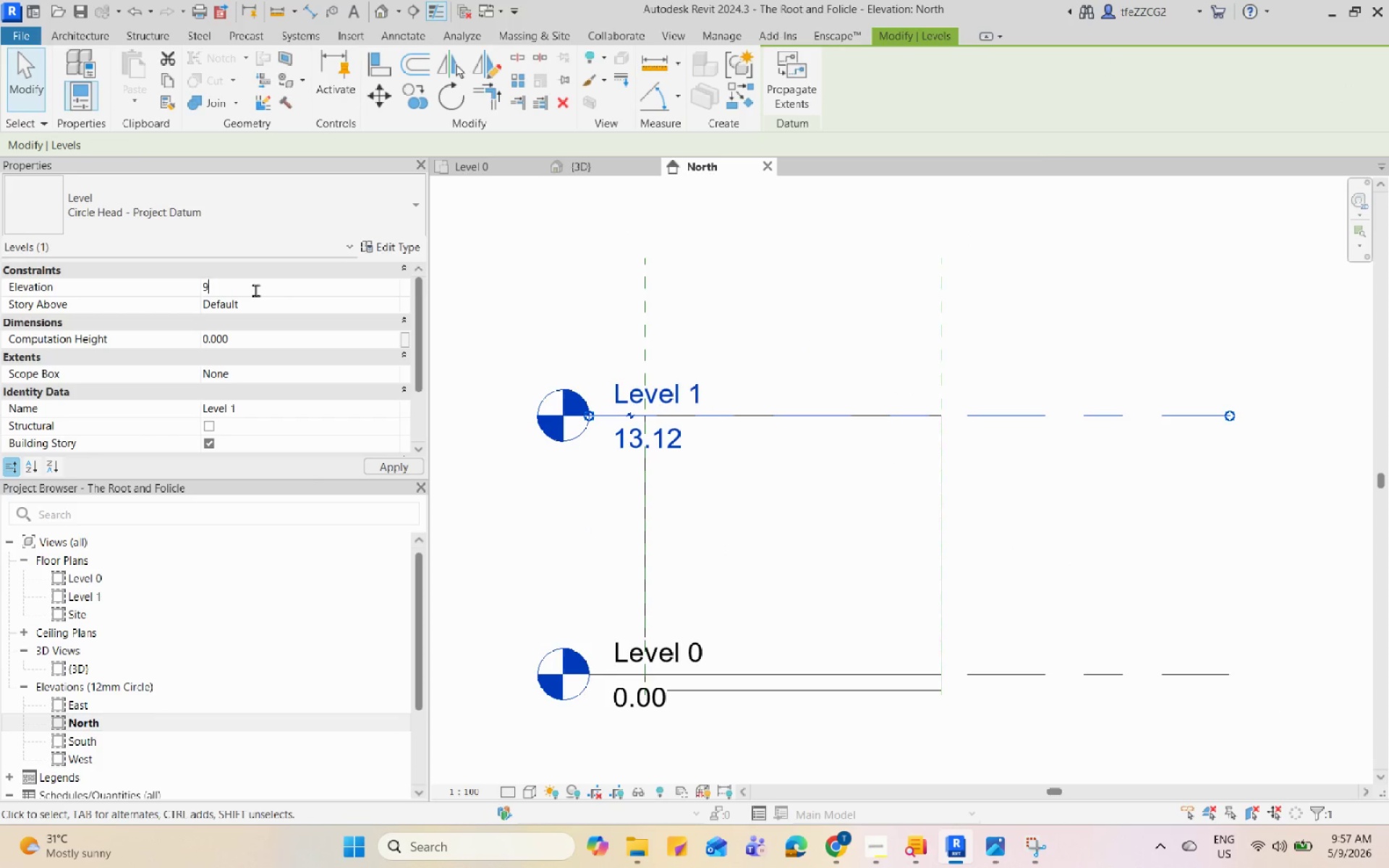 
key(Enter)
 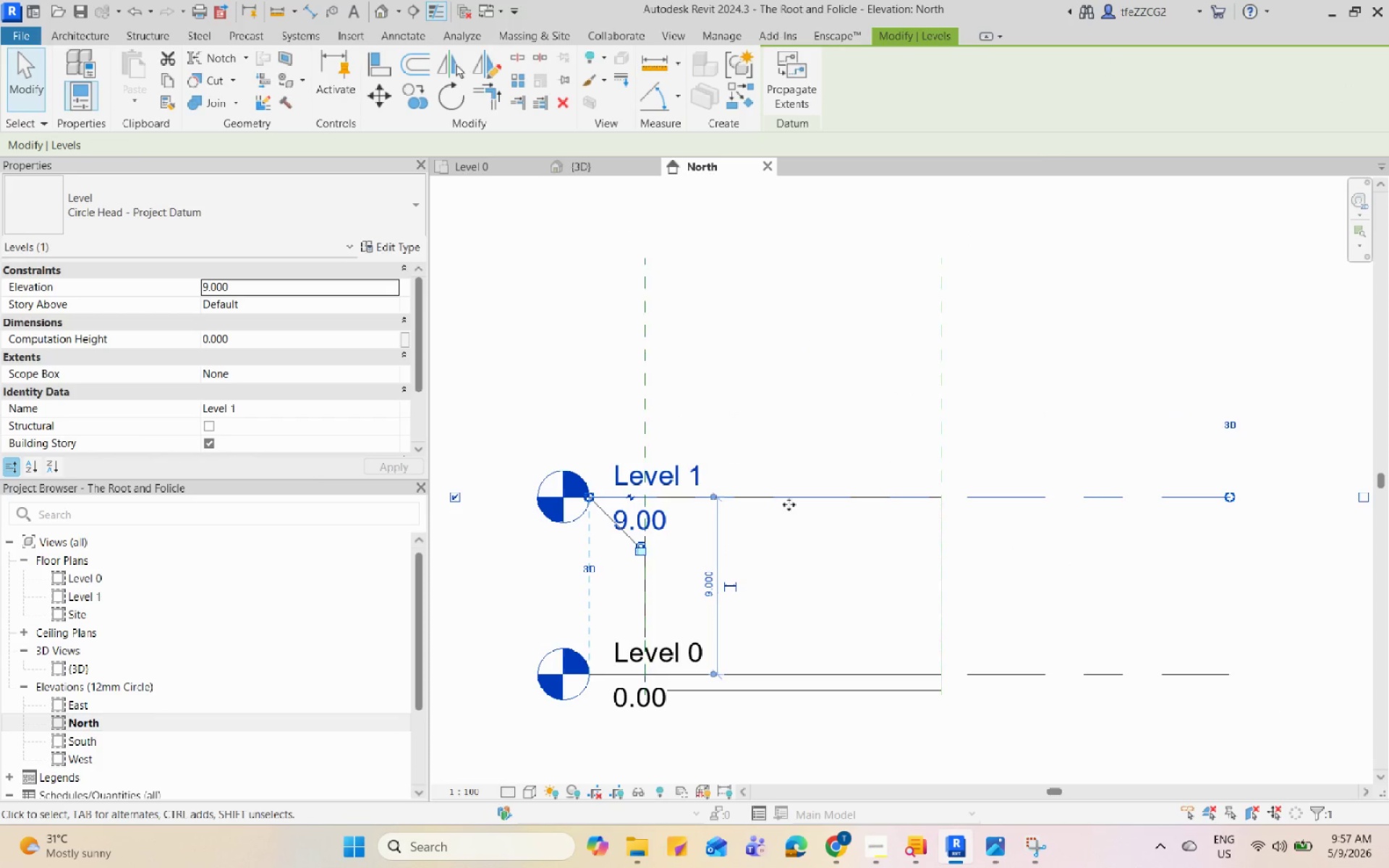 
left_click_drag(start_coordinate=[1061, 532], to_coordinate=[1070, 529])
 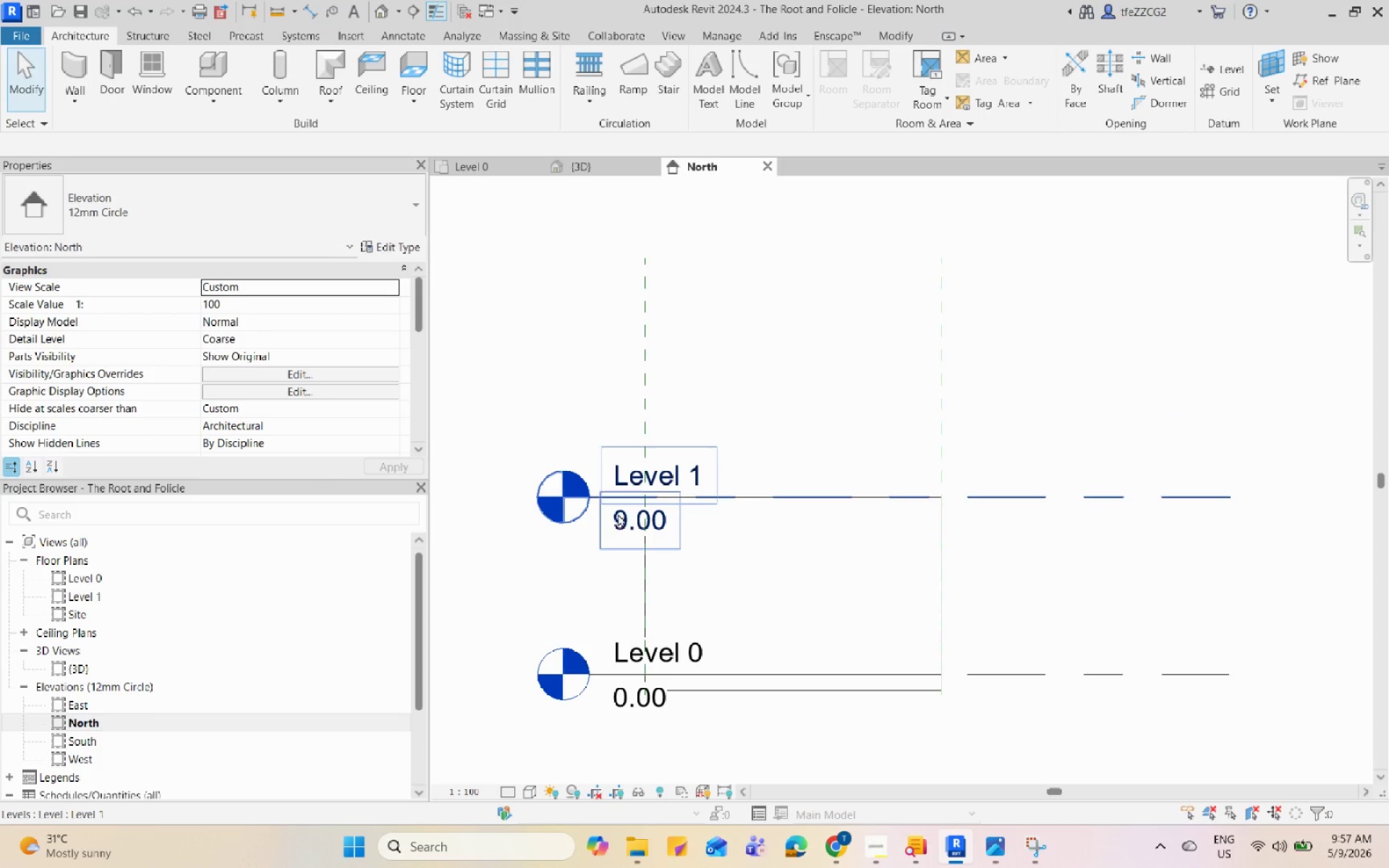 
left_click([618, 506])
 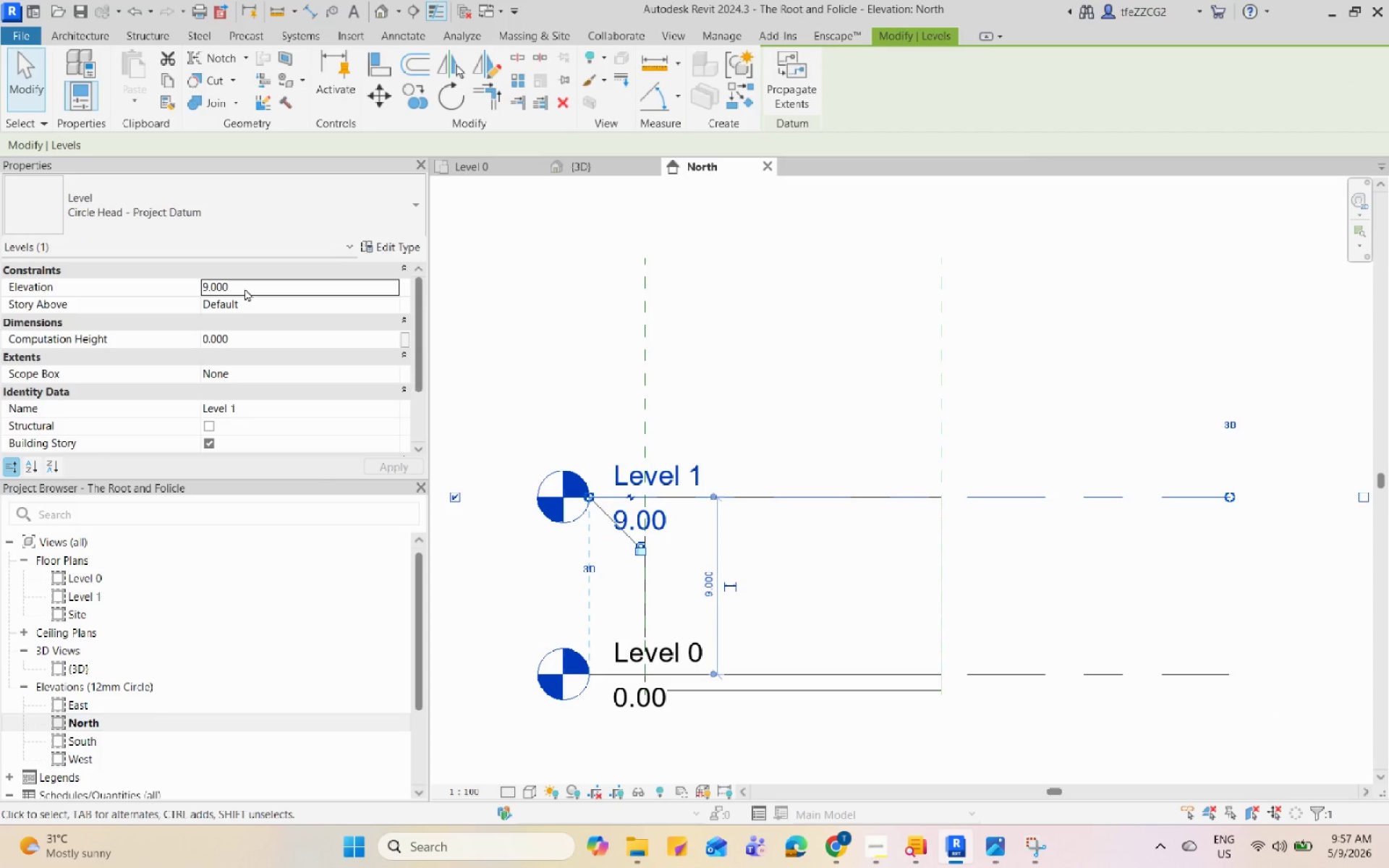 
left_click([245, 288])
 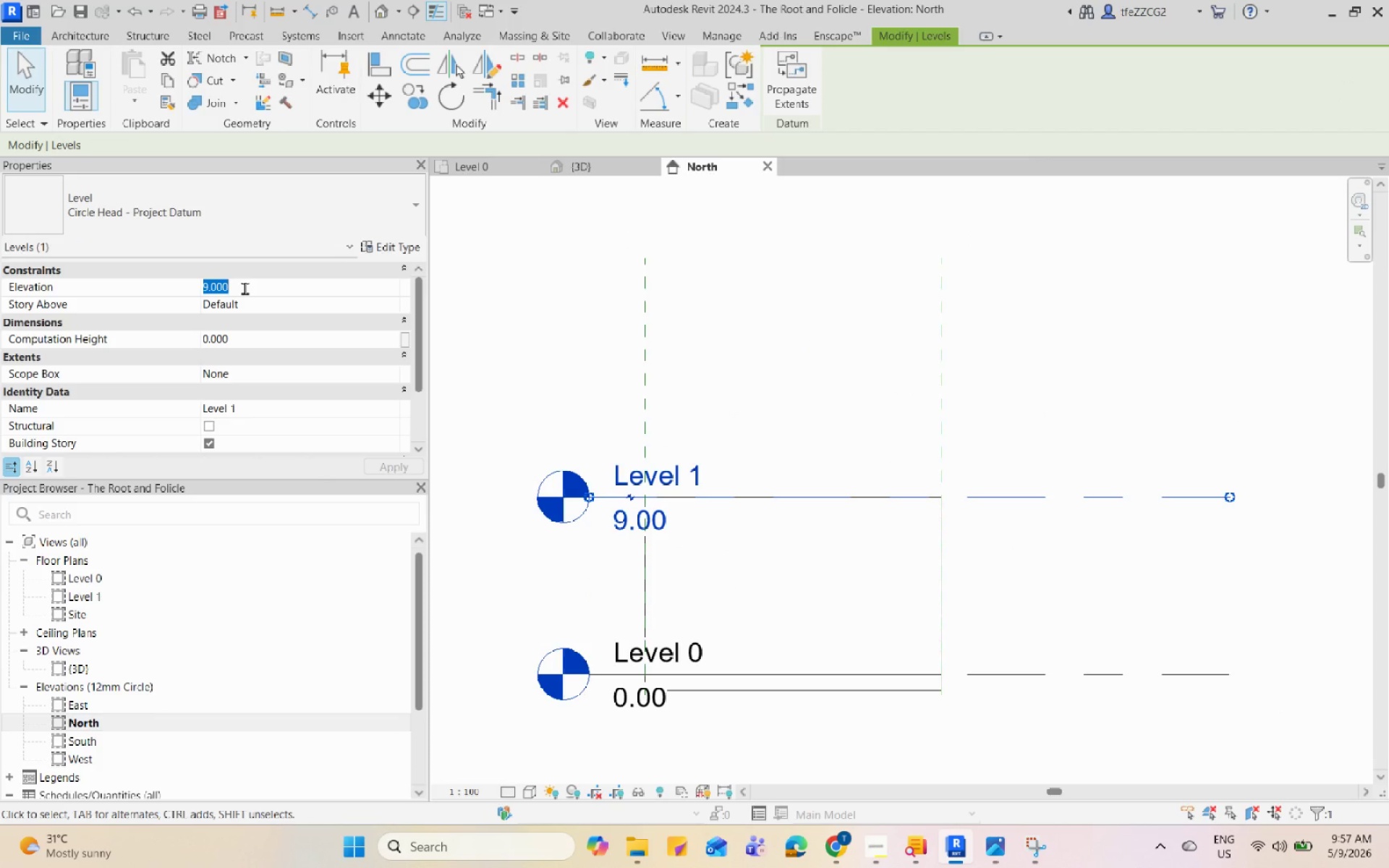 
key(Numpad1)
 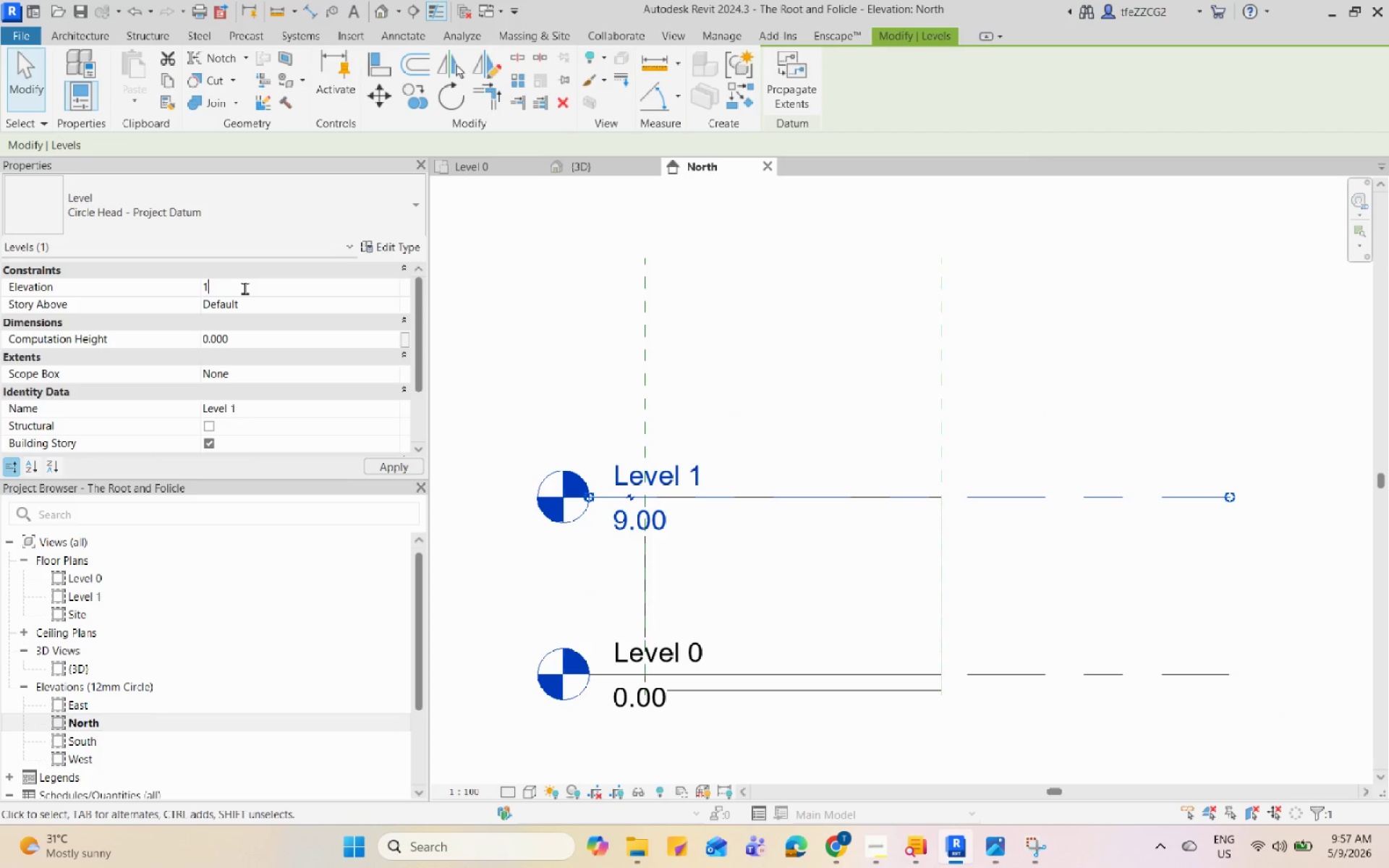 
key(Numpad0)
 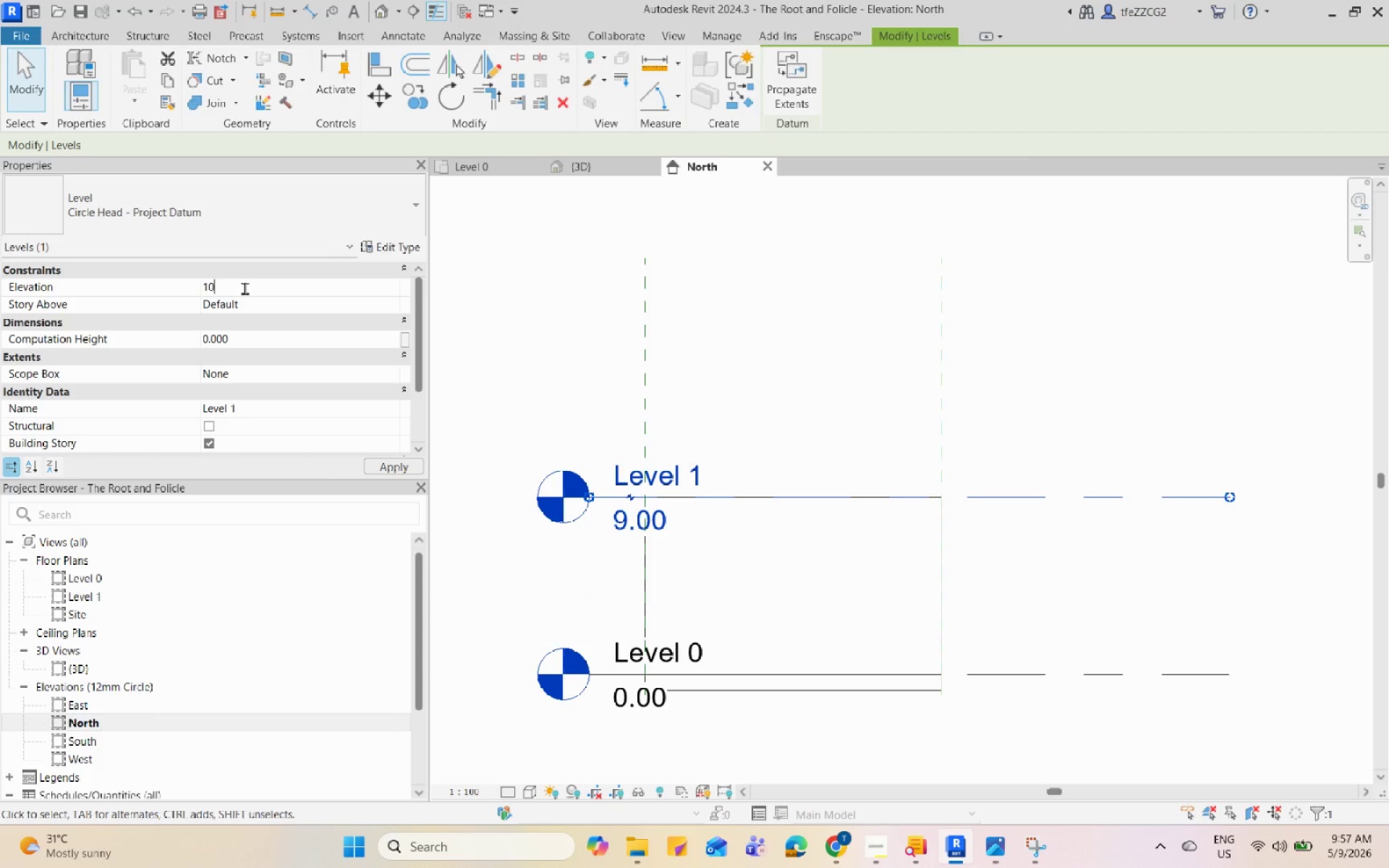 
key(Enter)
 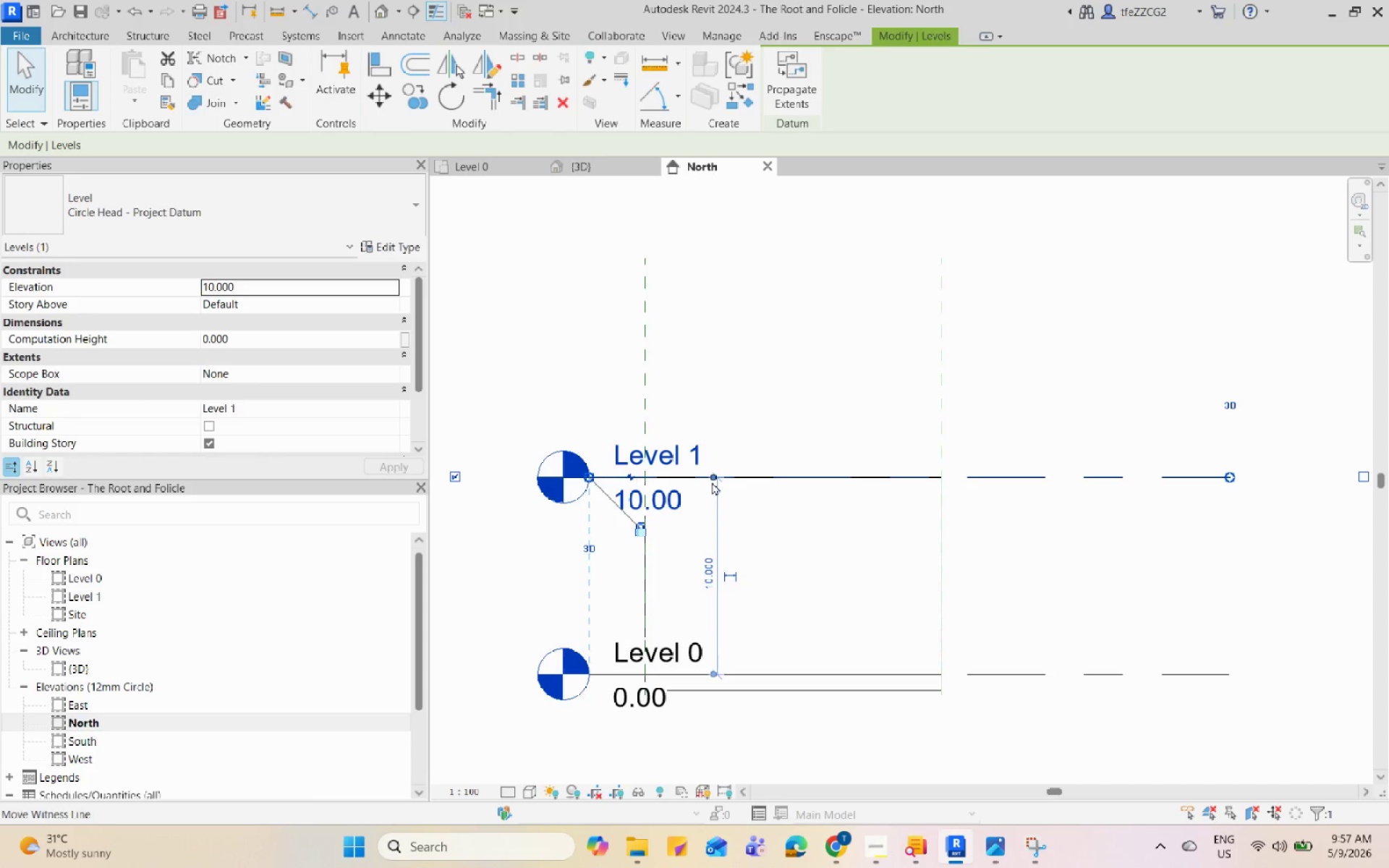 
left_click([1111, 596])
 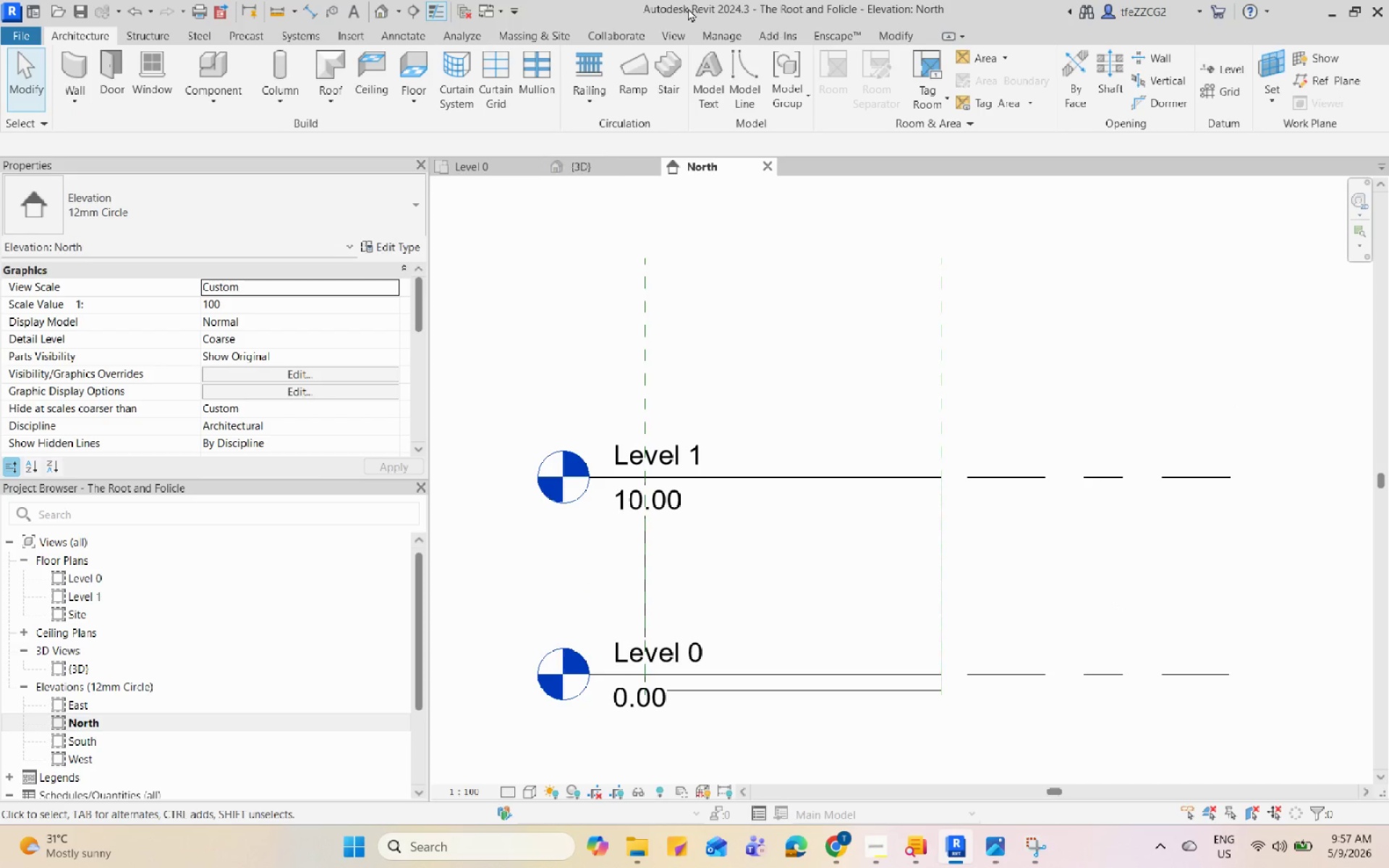 
left_click([619, 173])
 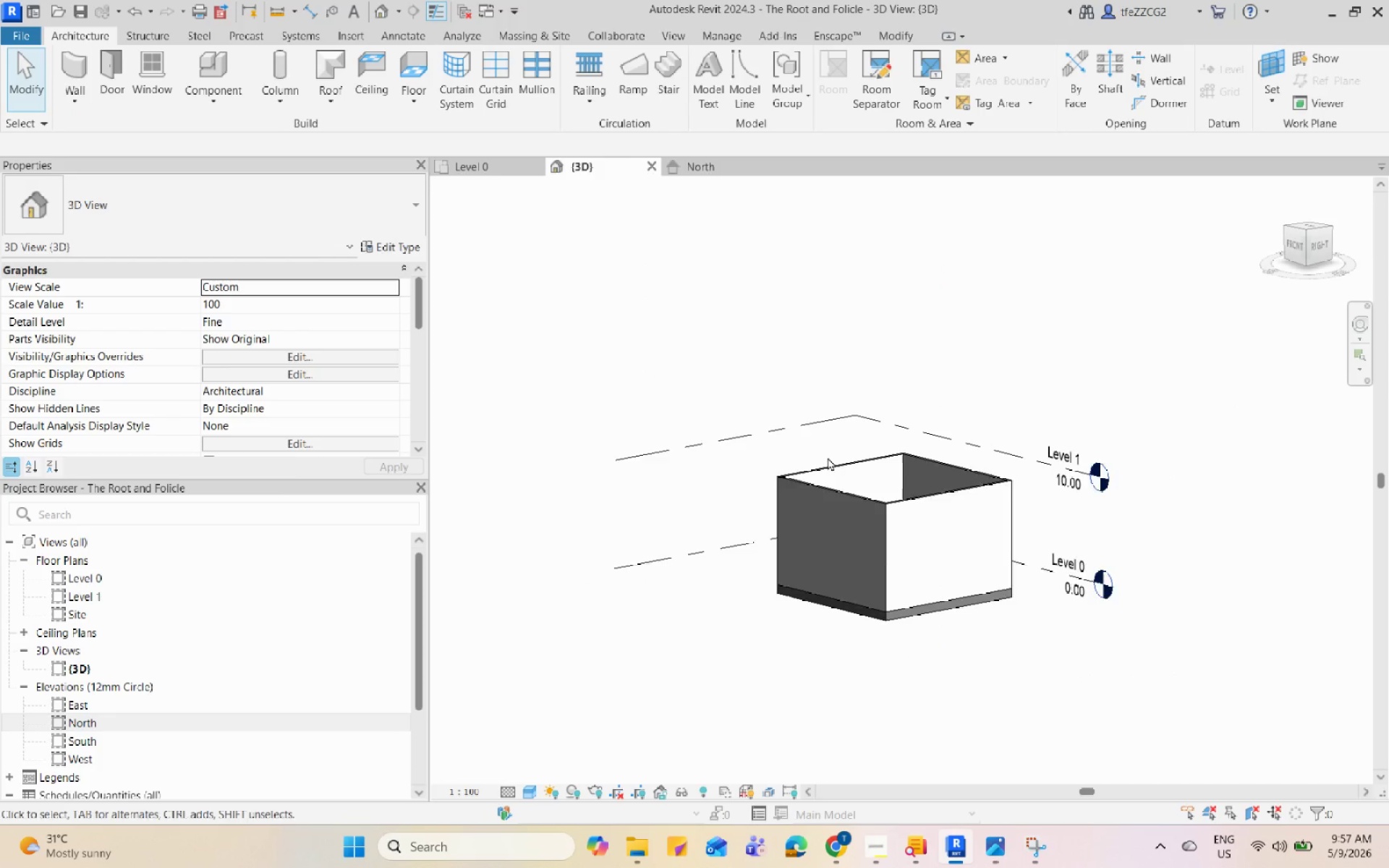 
hold_key(key=ShiftLeft, duration=0.69)
scroll: coordinate [973, 477], scroll_direction: down, amount: 2.0
 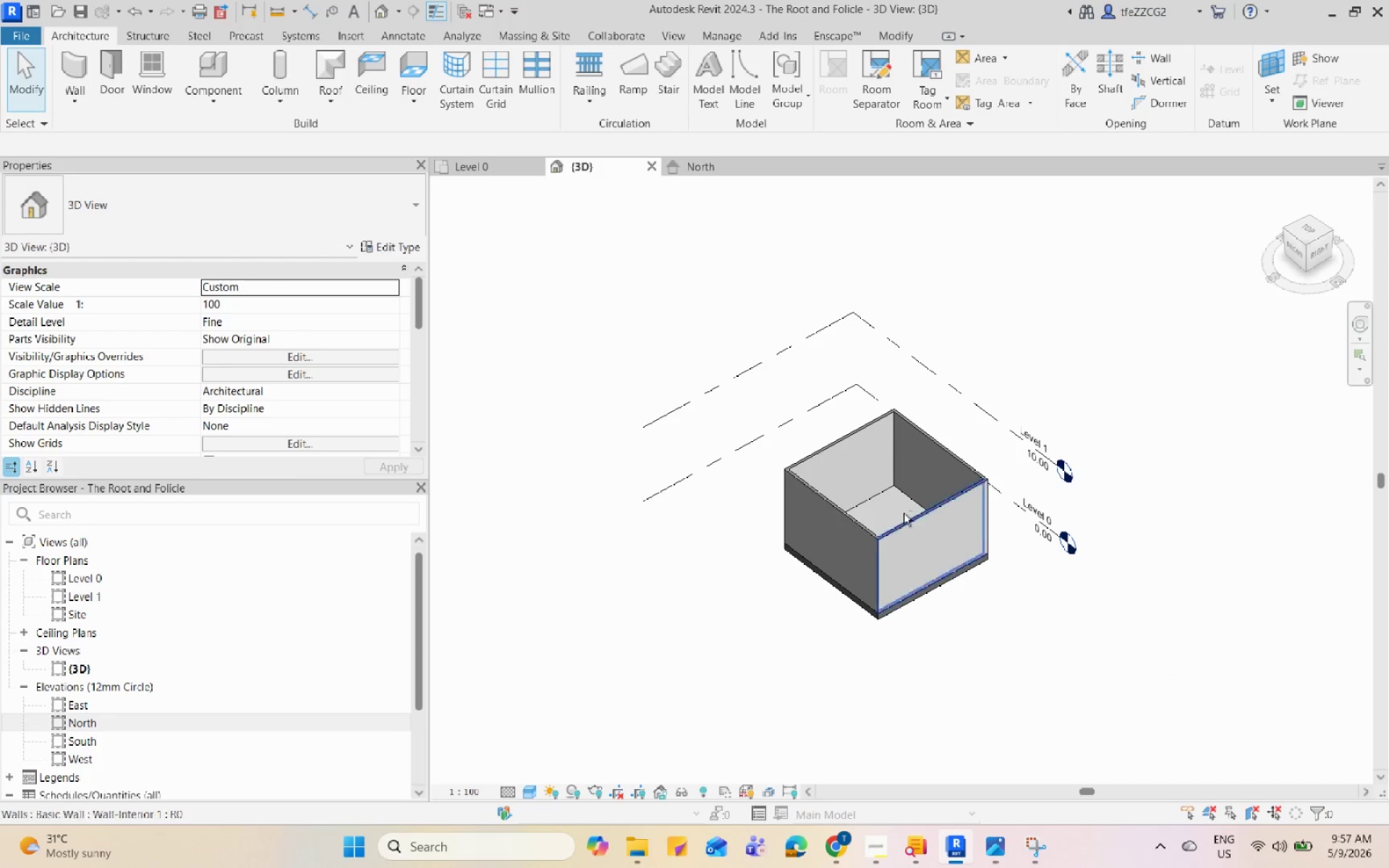 
hold_key(key=ShiftLeft, duration=1.49)
scroll: coordinate [923, 413], scroll_direction: up, amount: 12.0
 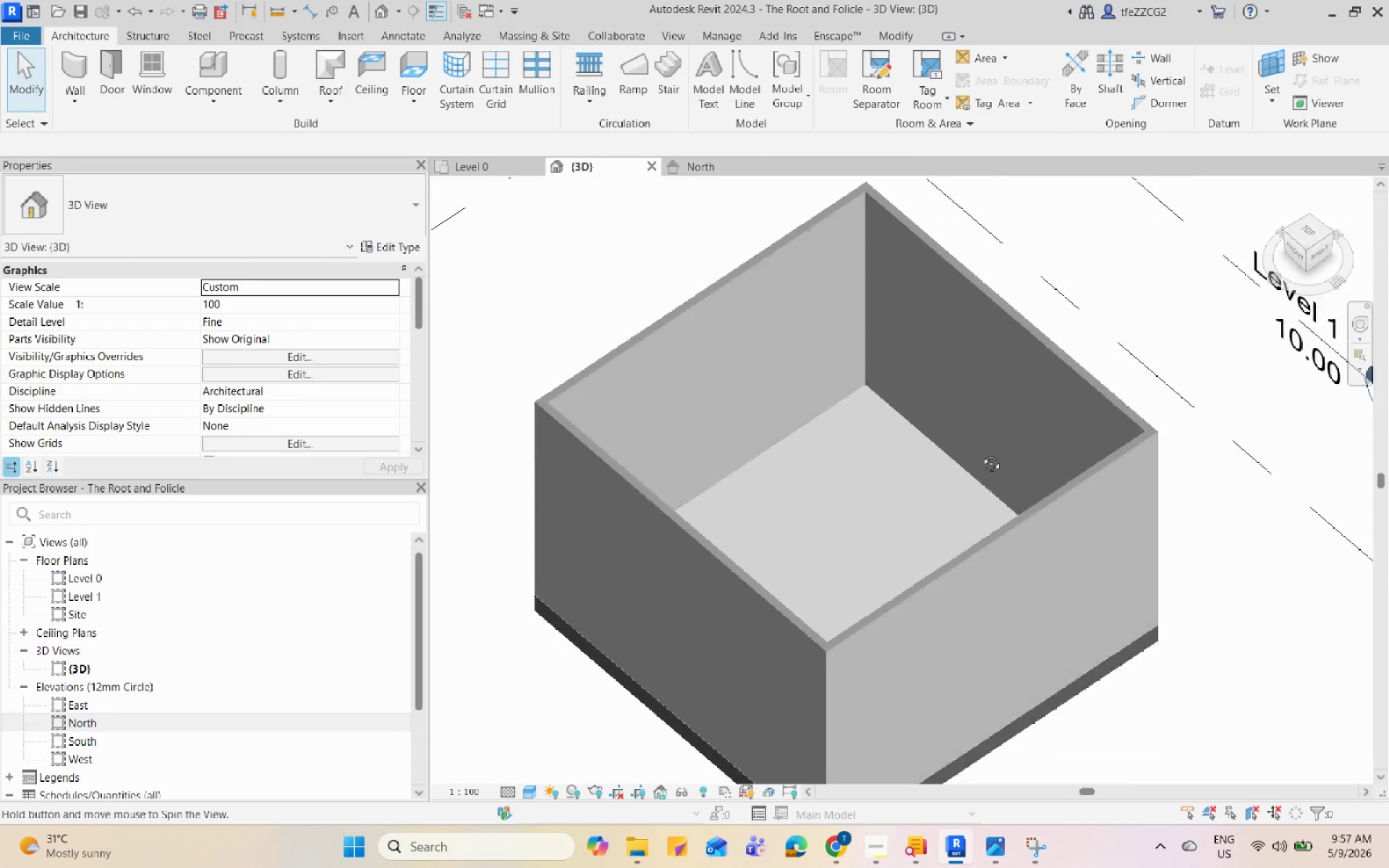 
hold_key(key=ShiftLeft, duration=1.74)
 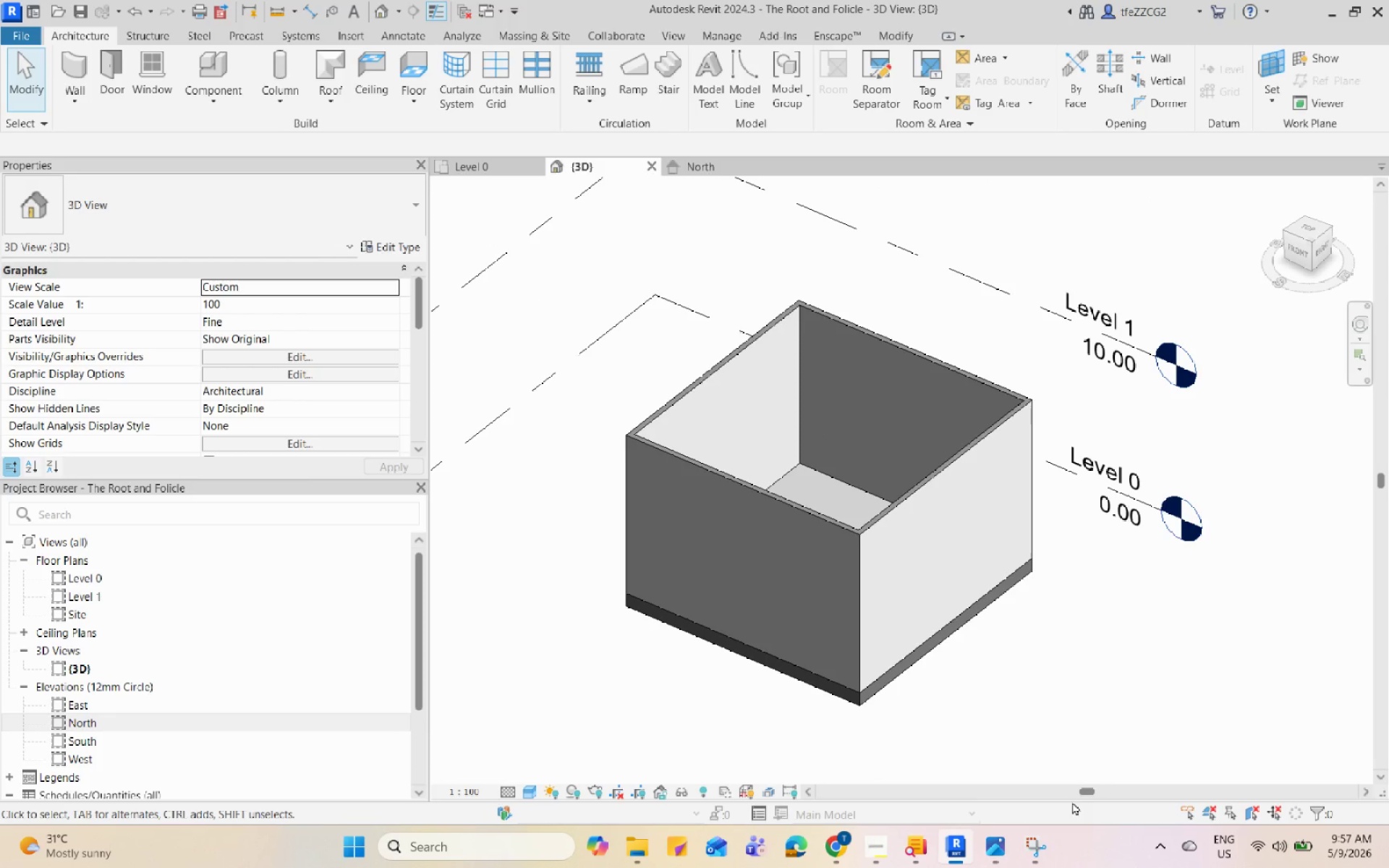 
scroll: coordinate [865, 475], scroll_direction: down, amount: 3.0
 